 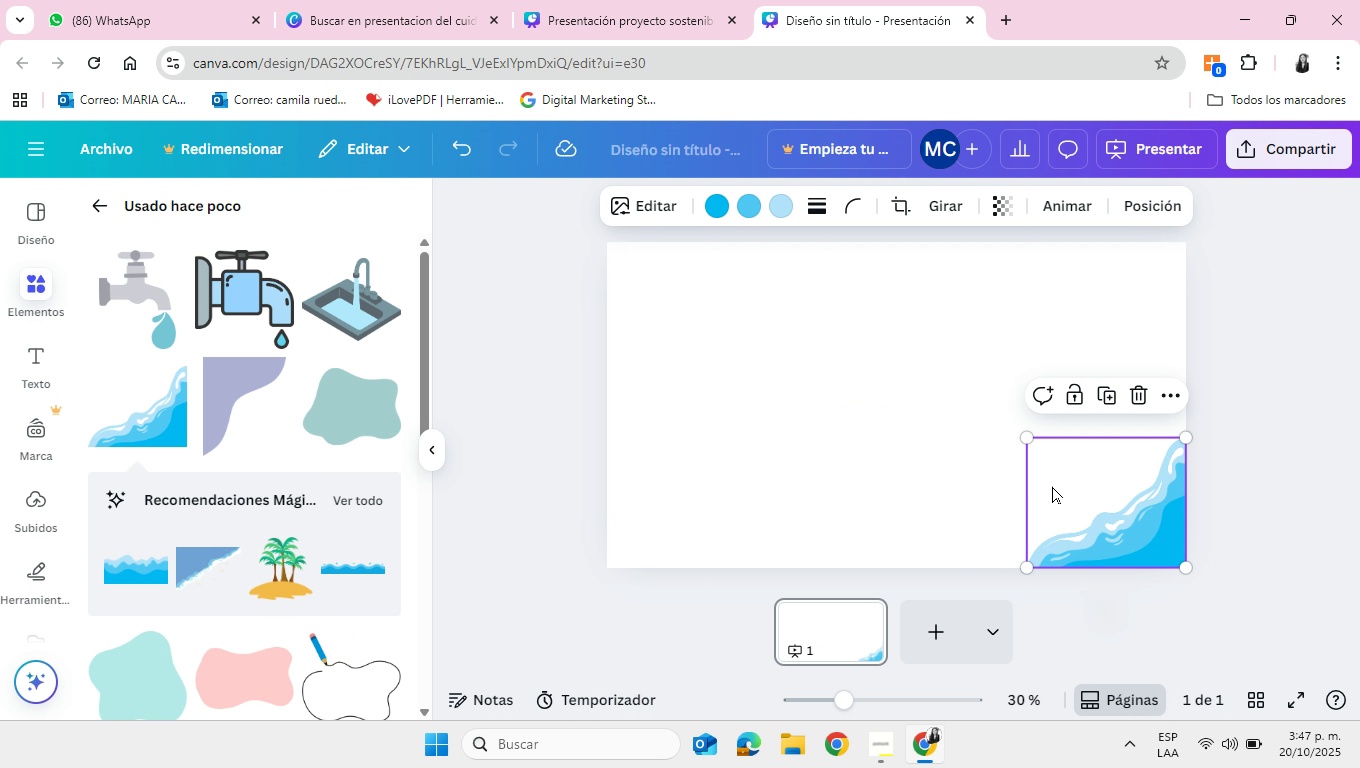 
left_click_drag(start_coordinate=[1027, 567], to_coordinate=[886, 534])
 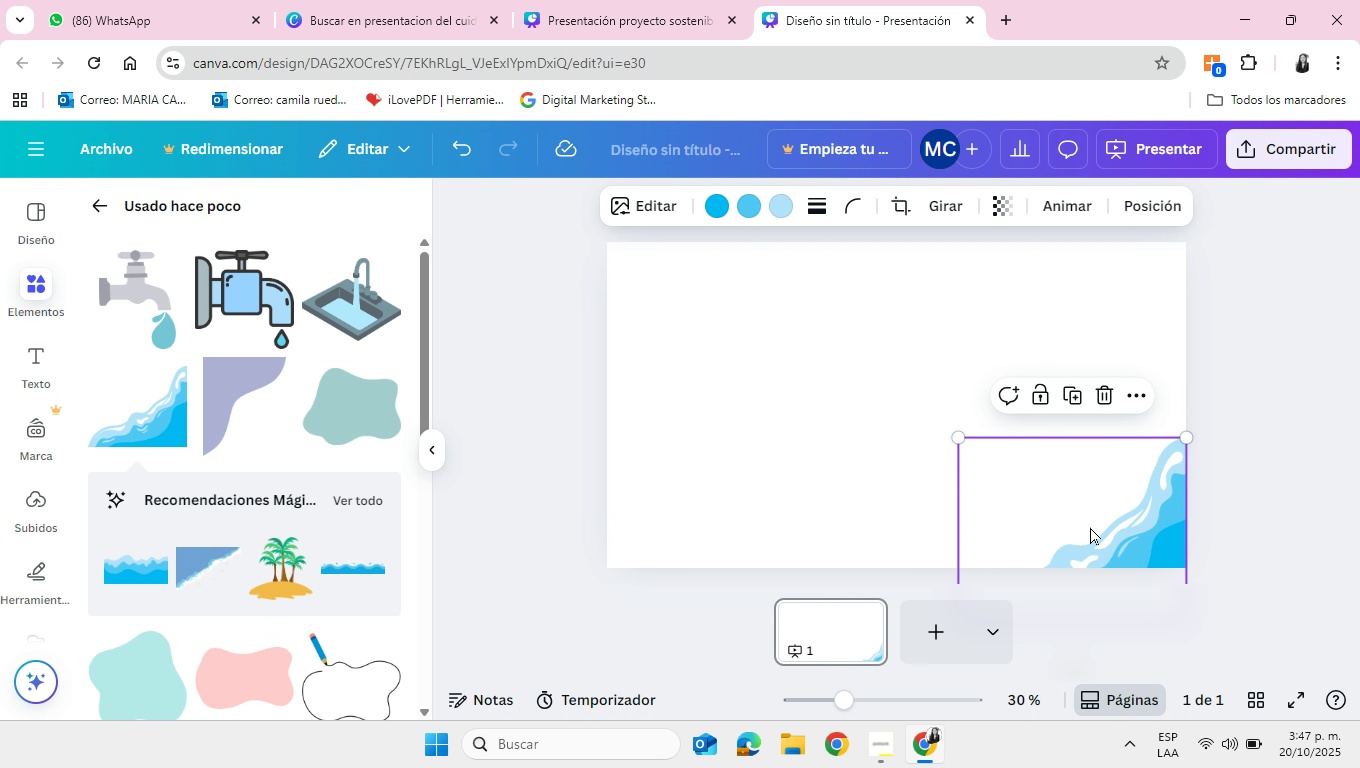 
left_click_drag(start_coordinate=[1091, 527], to_coordinate=[1087, 473])
 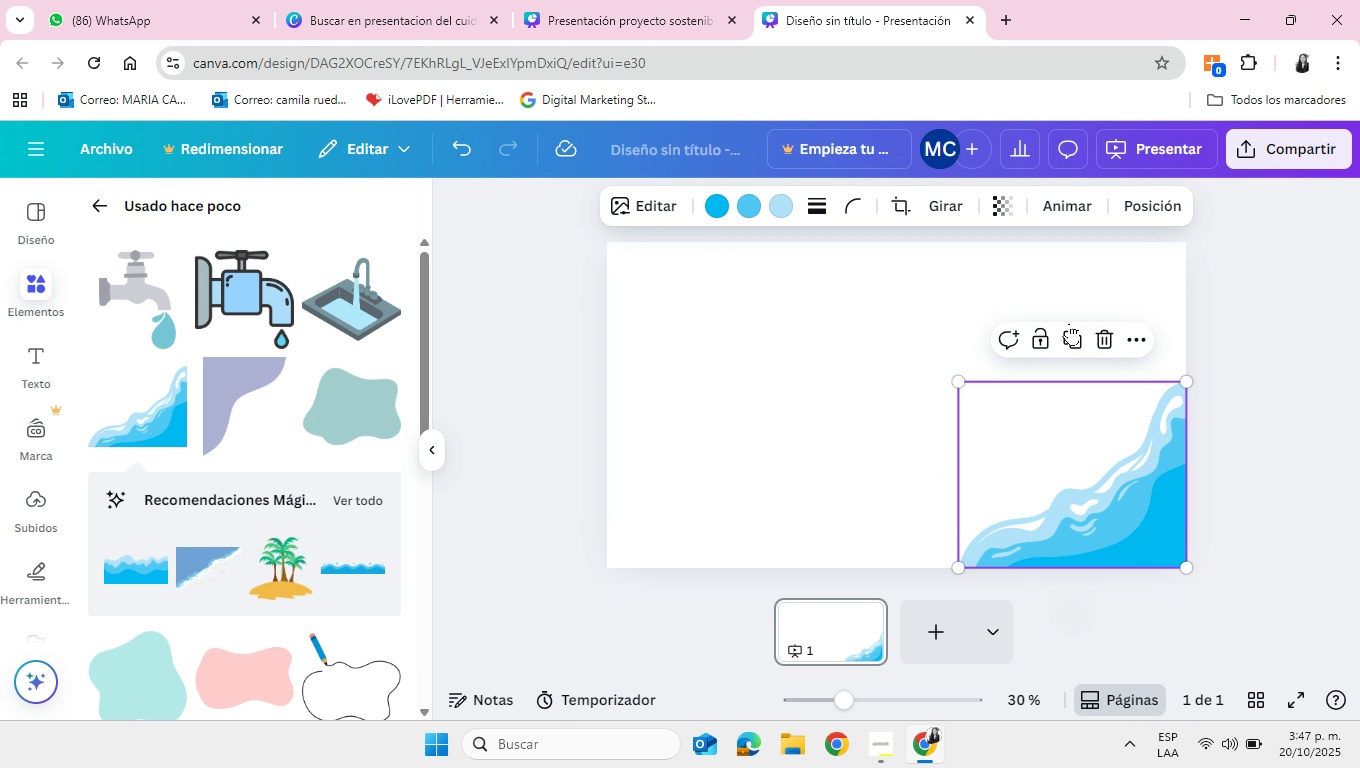 
left_click([1073, 329])
 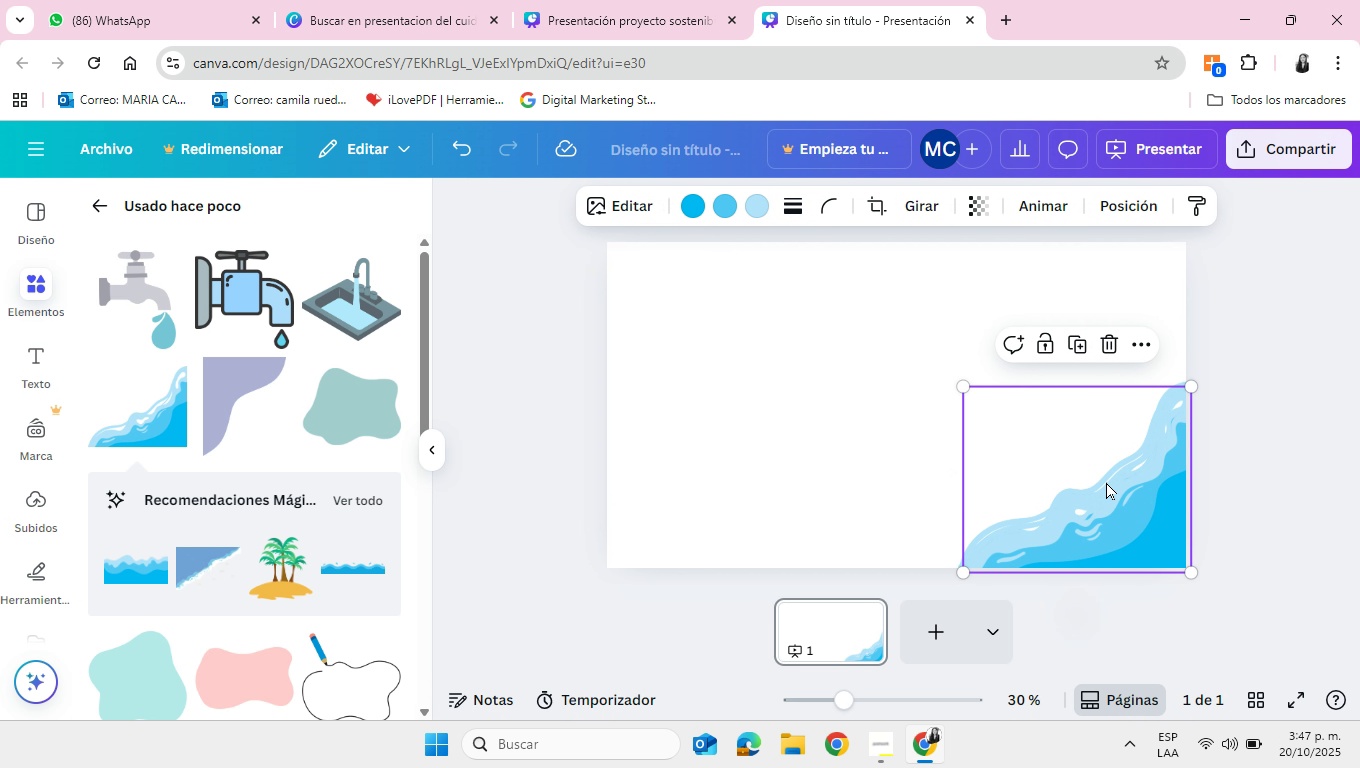 
left_click_drag(start_coordinate=[1106, 482], to_coordinate=[750, 339])
 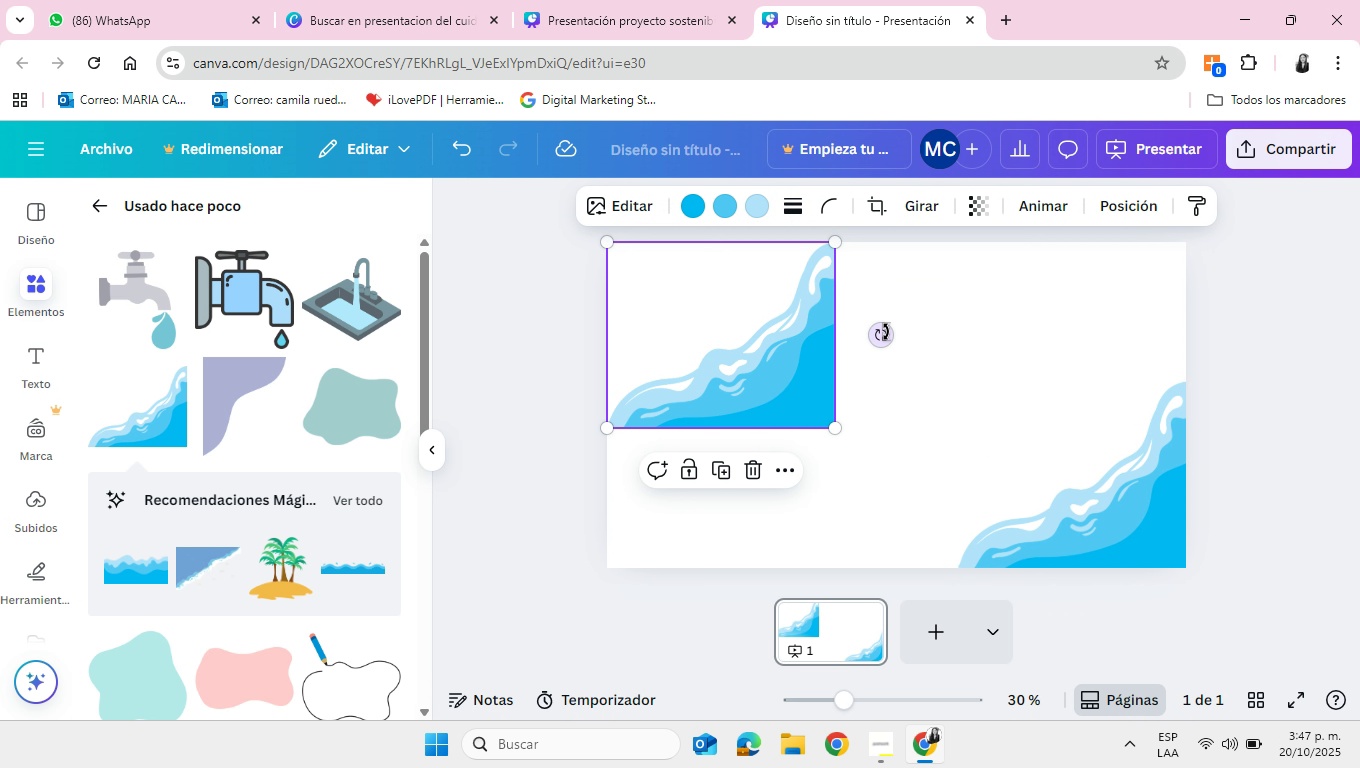 
left_click_drag(start_coordinate=[882, 334], to_coordinate=[623, 336])
 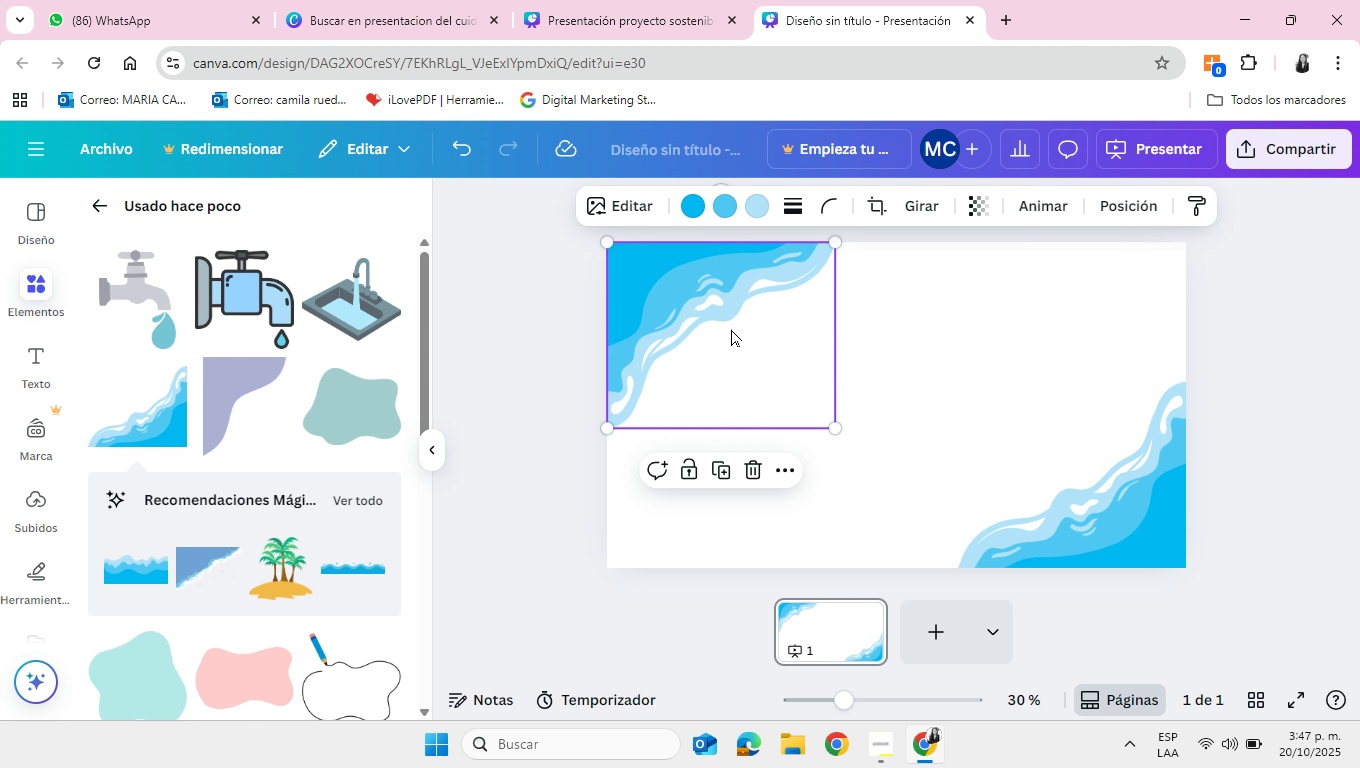 
mouse_move([705, 338])
 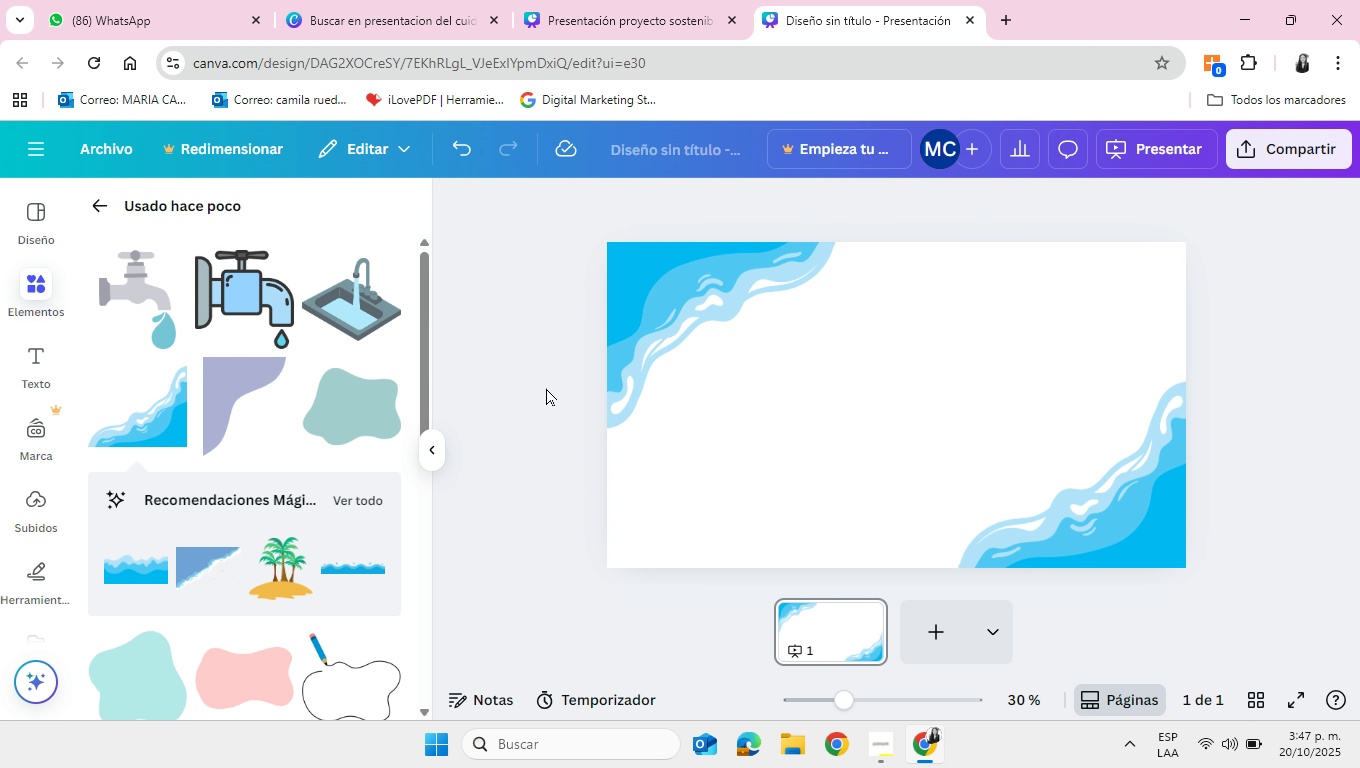 
left_click([546, 388])
 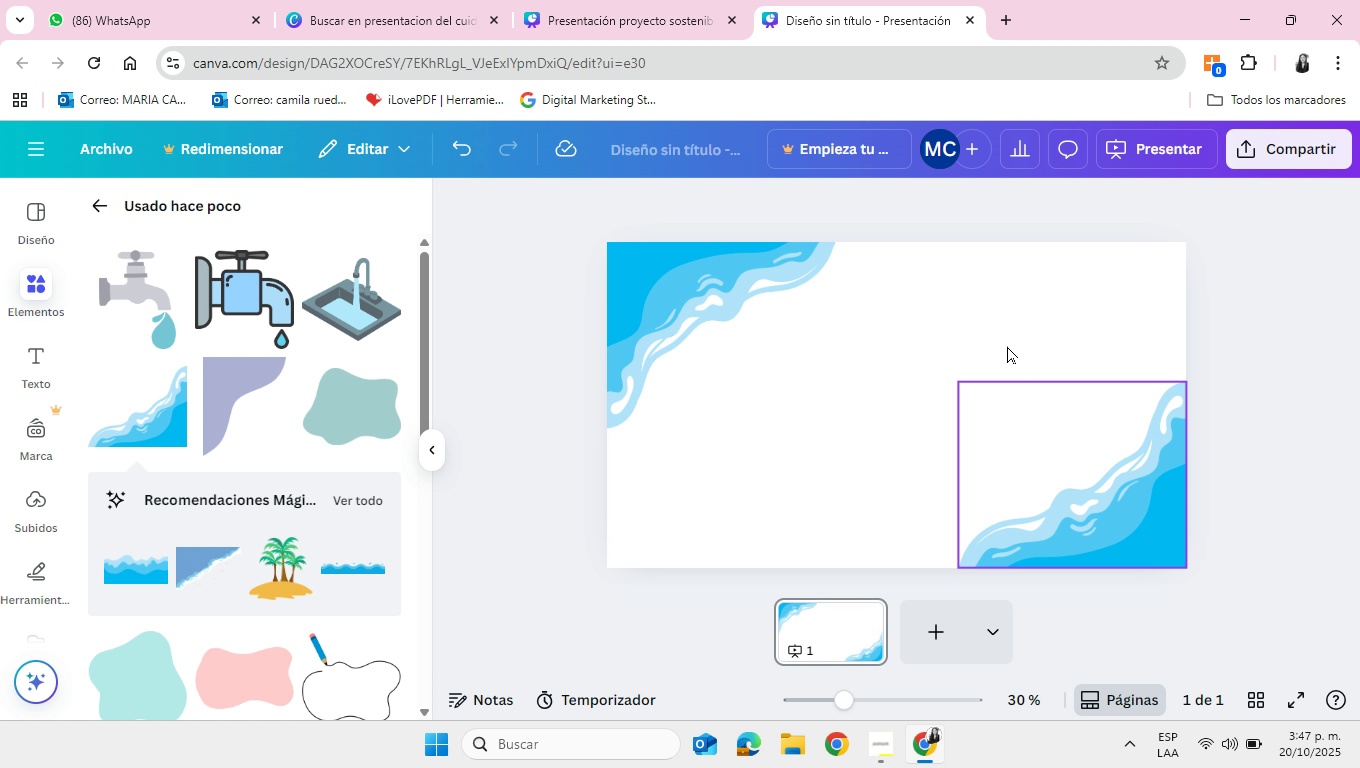 
wait(7.06)
 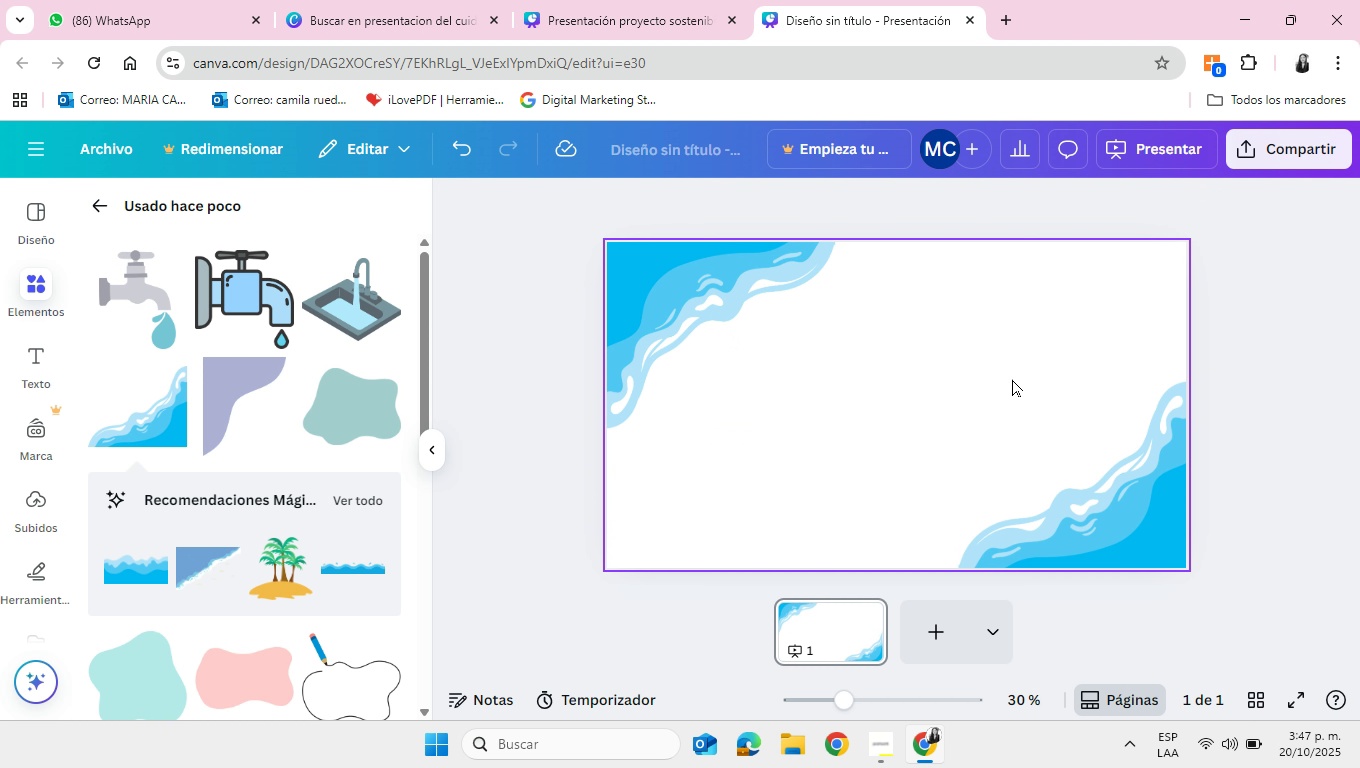 
left_click([649, 308])
 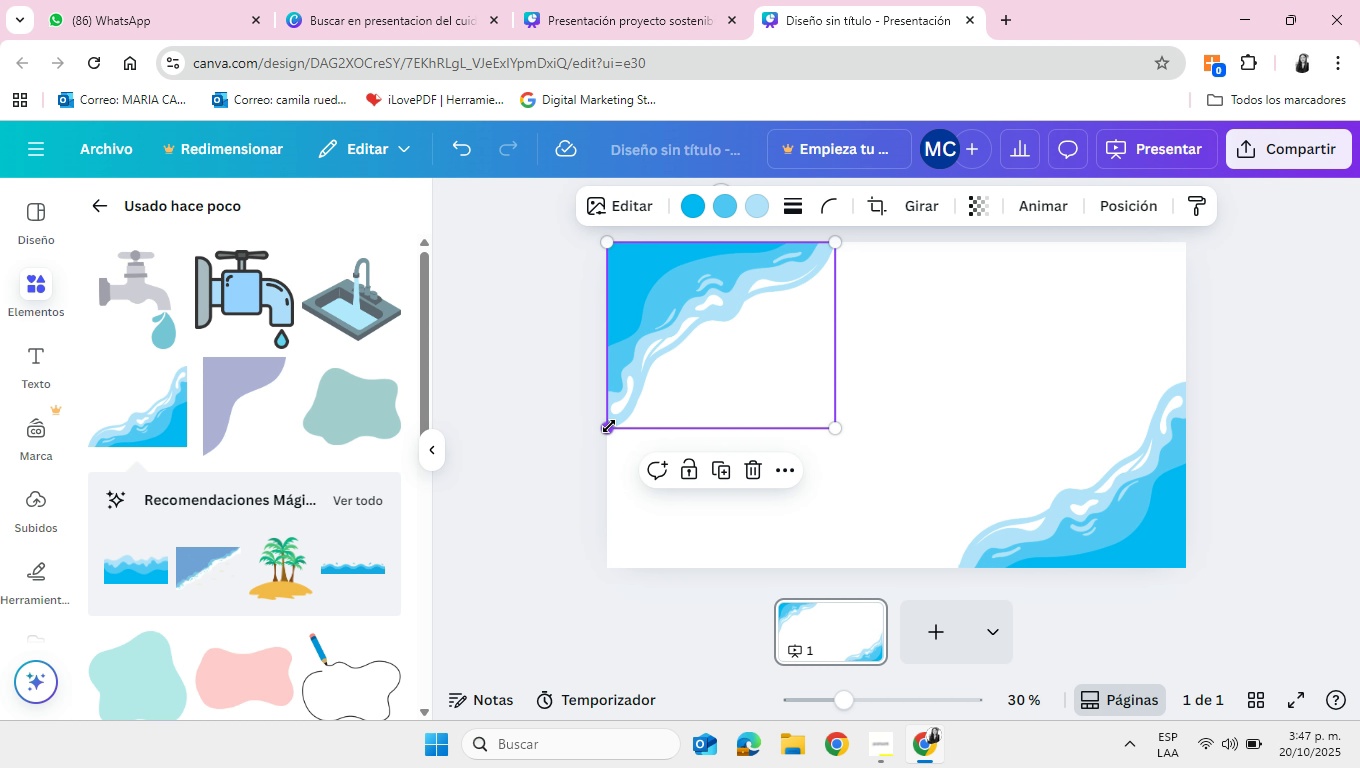 
left_click_drag(start_coordinate=[609, 426], to_coordinate=[561, 529])
 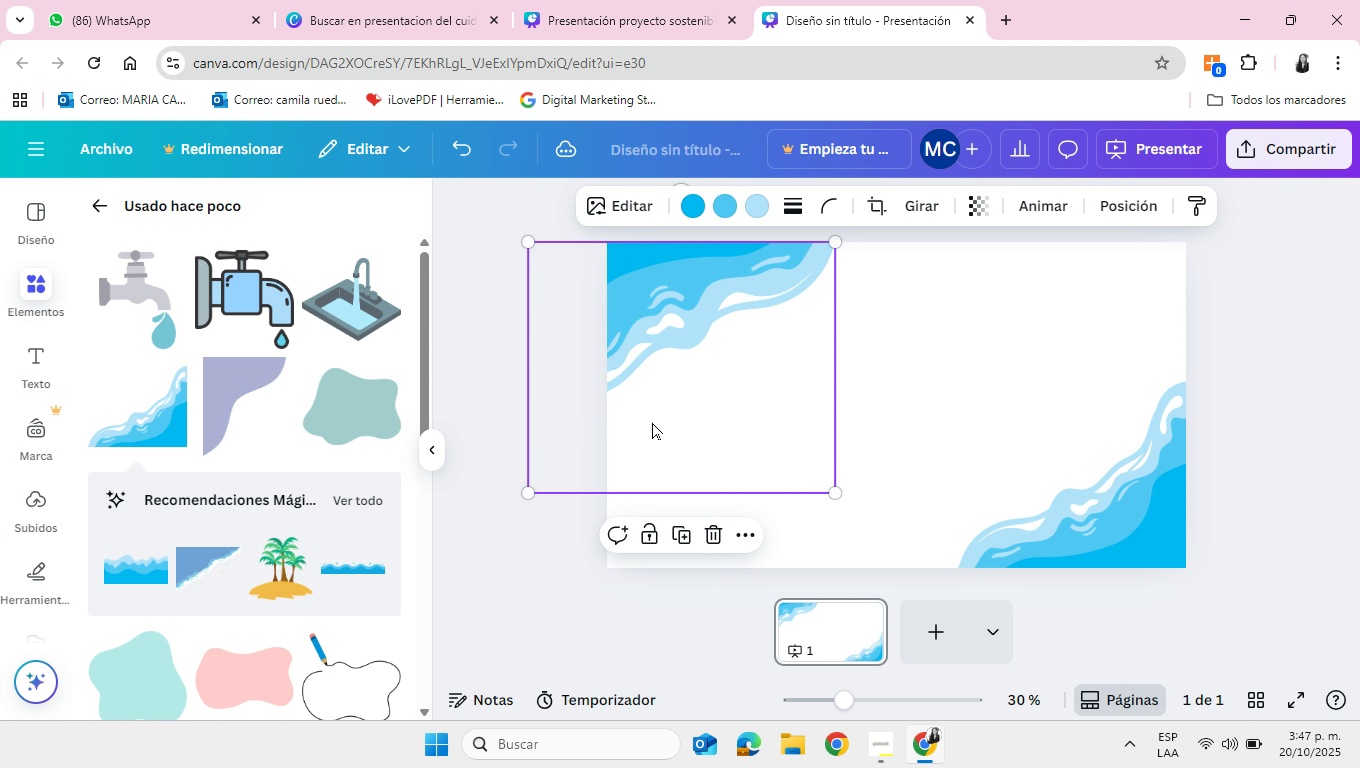 
left_click_drag(start_coordinate=[649, 422], to_coordinate=[731, 426])
 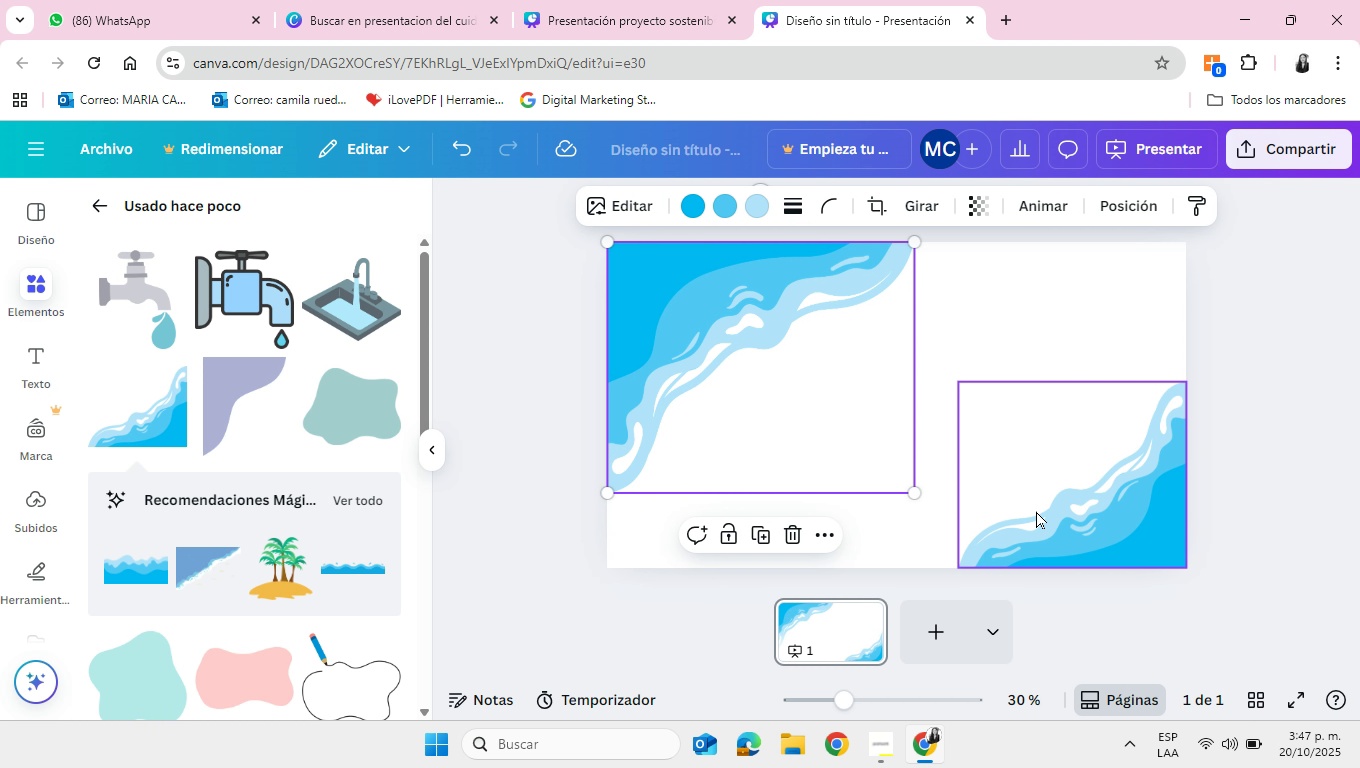 
left_click([1036, 511])
 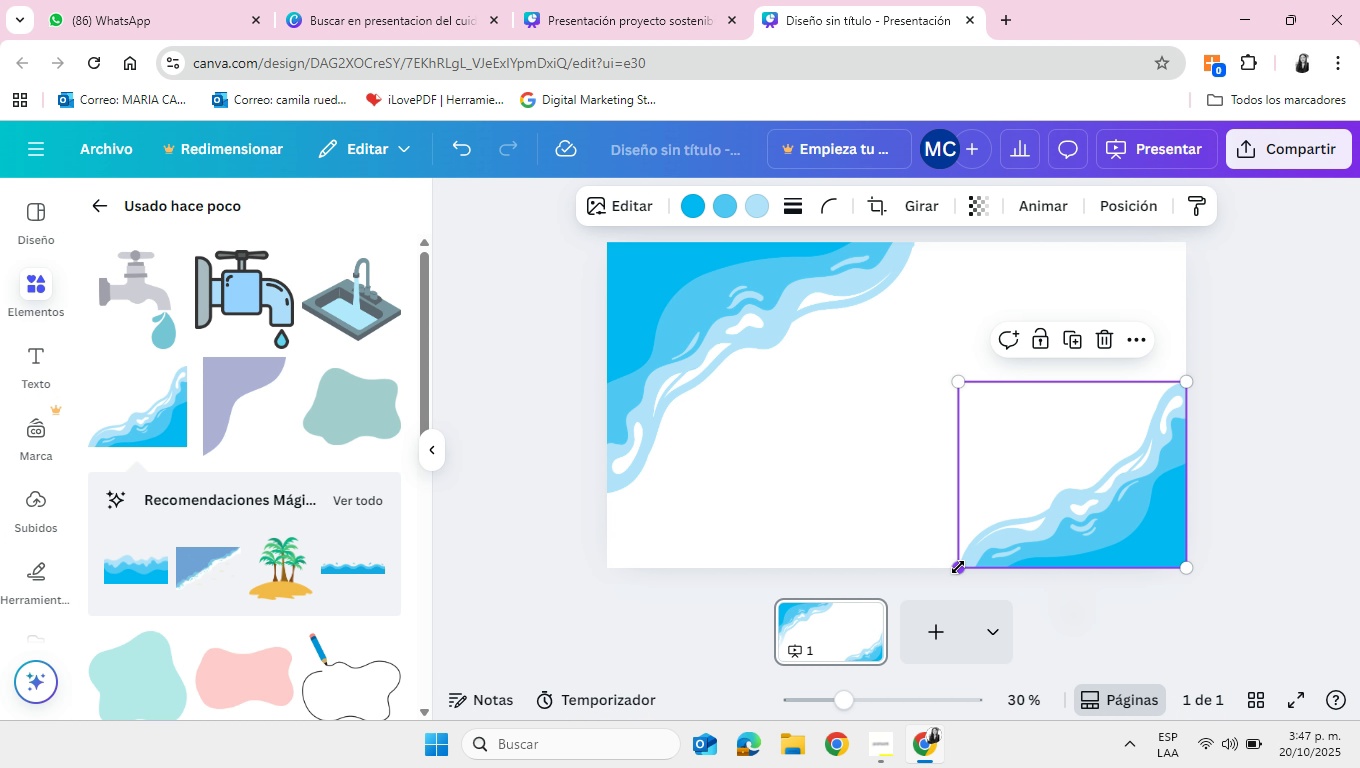 
left_click_drag(start_coordinate=[962, 567], to_coordinate=[879, 577])
 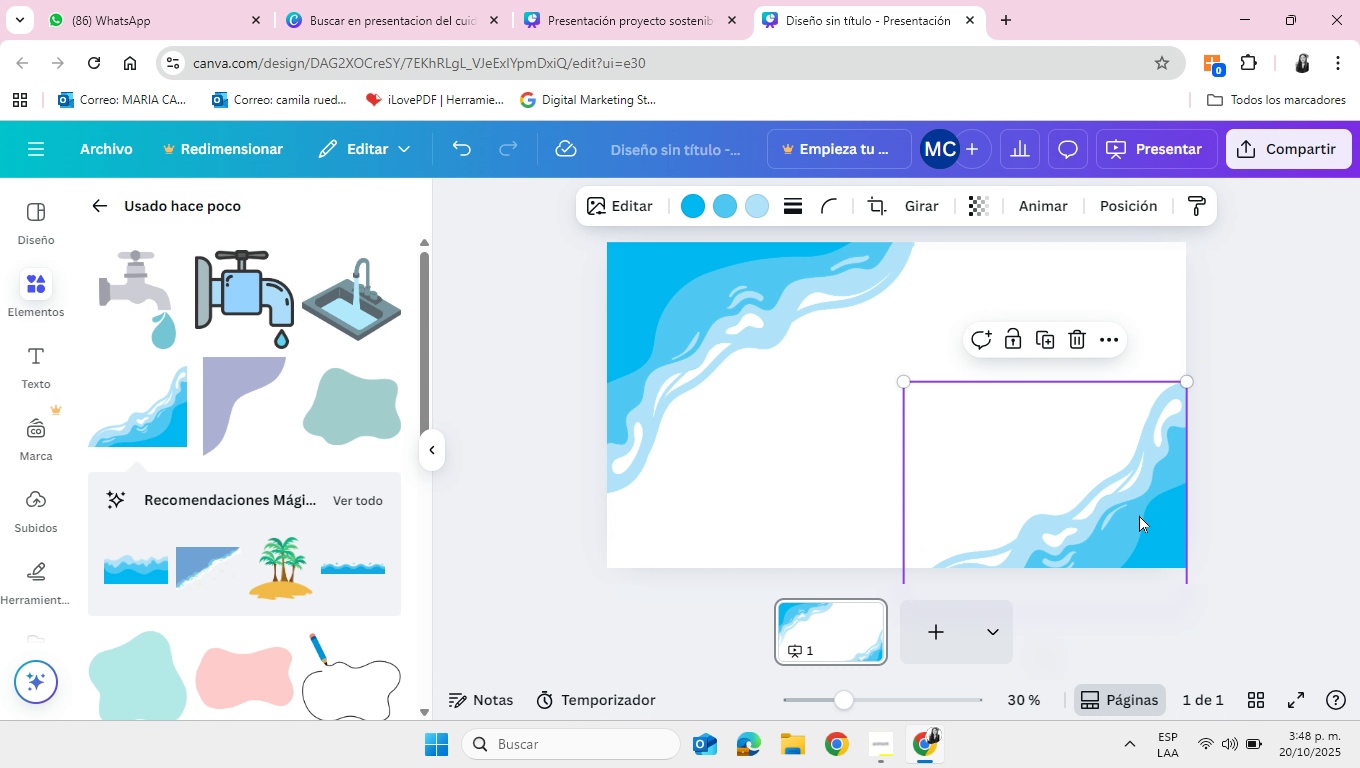 
left_click_drag(start_coordinate=[1139, 515], to_coordinate=[1137, 470])
 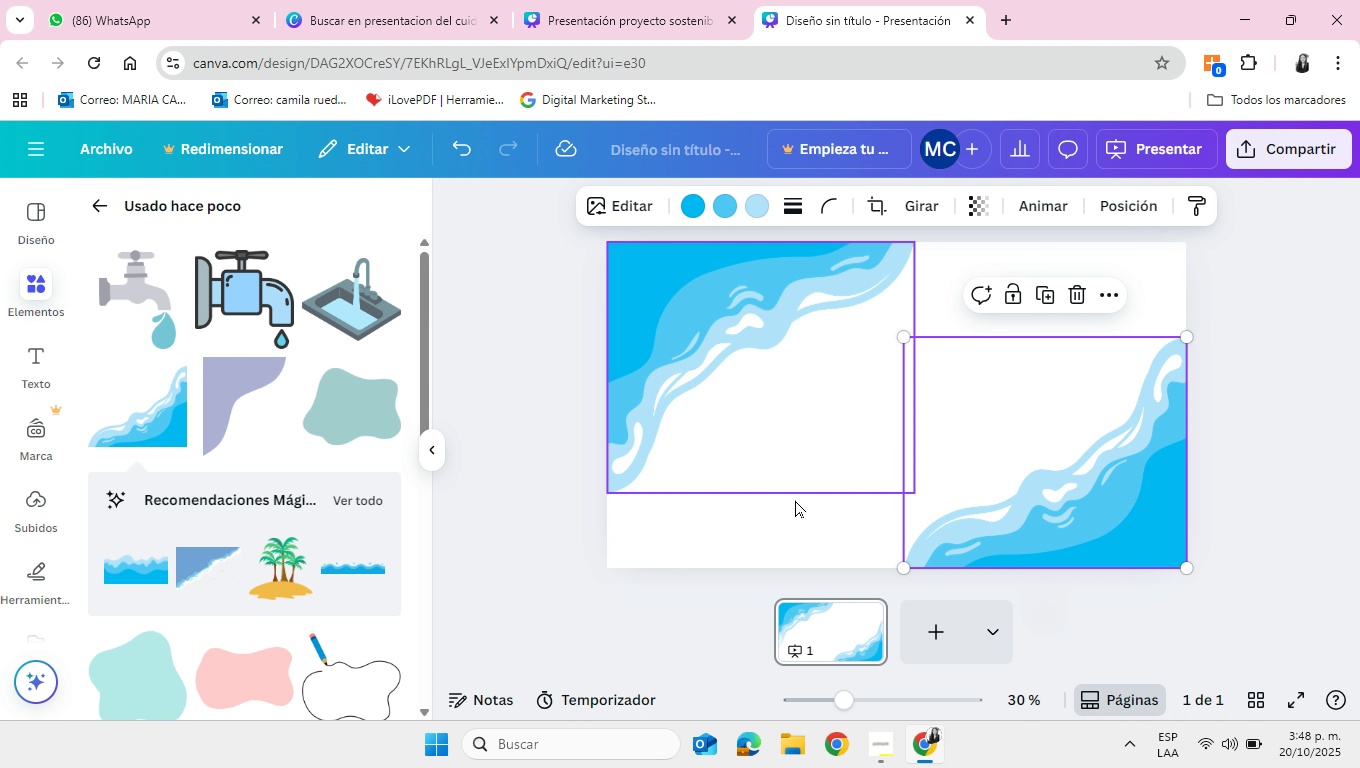 
left_click([784, 515])
 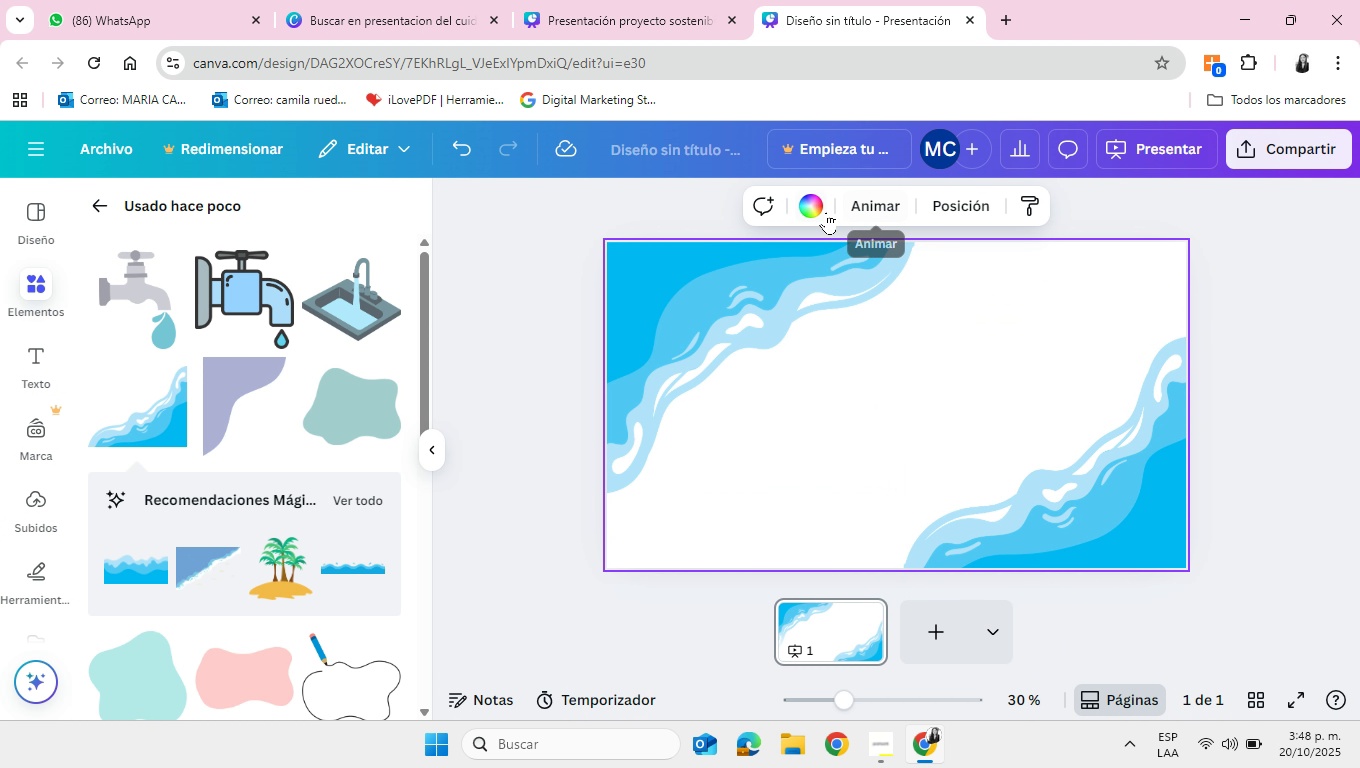 
left_click([818, 211])
 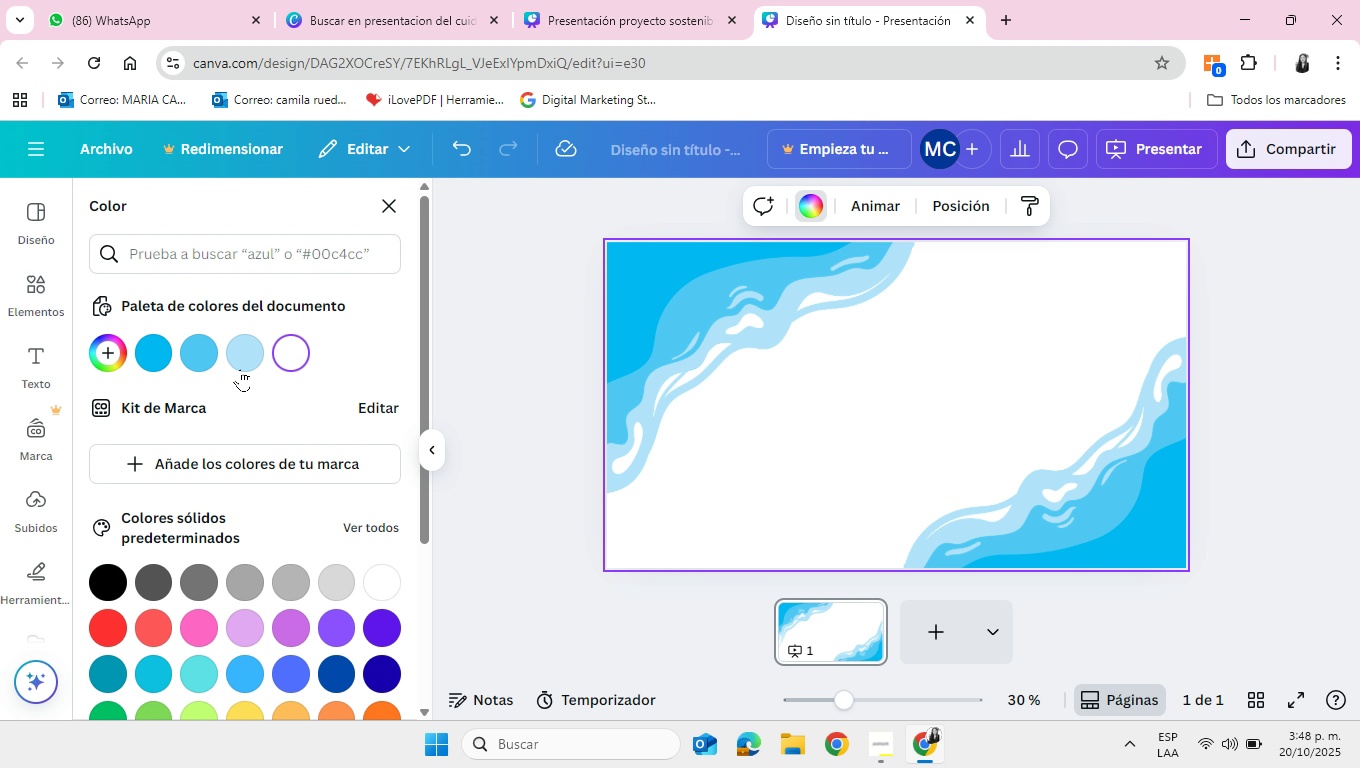 
left_click([240, 363])
 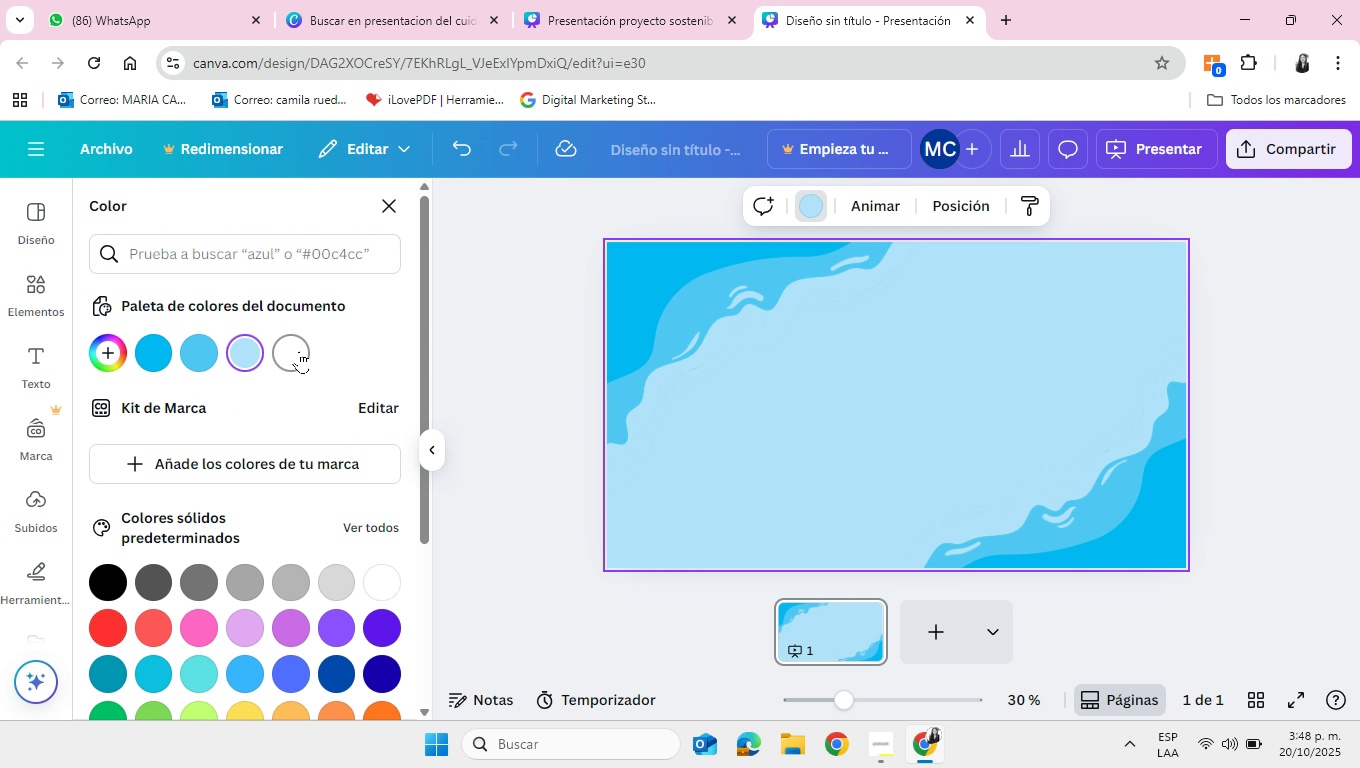 
scroll: coordinate [334, 486], scroll_direction: down, amount: 3.0
 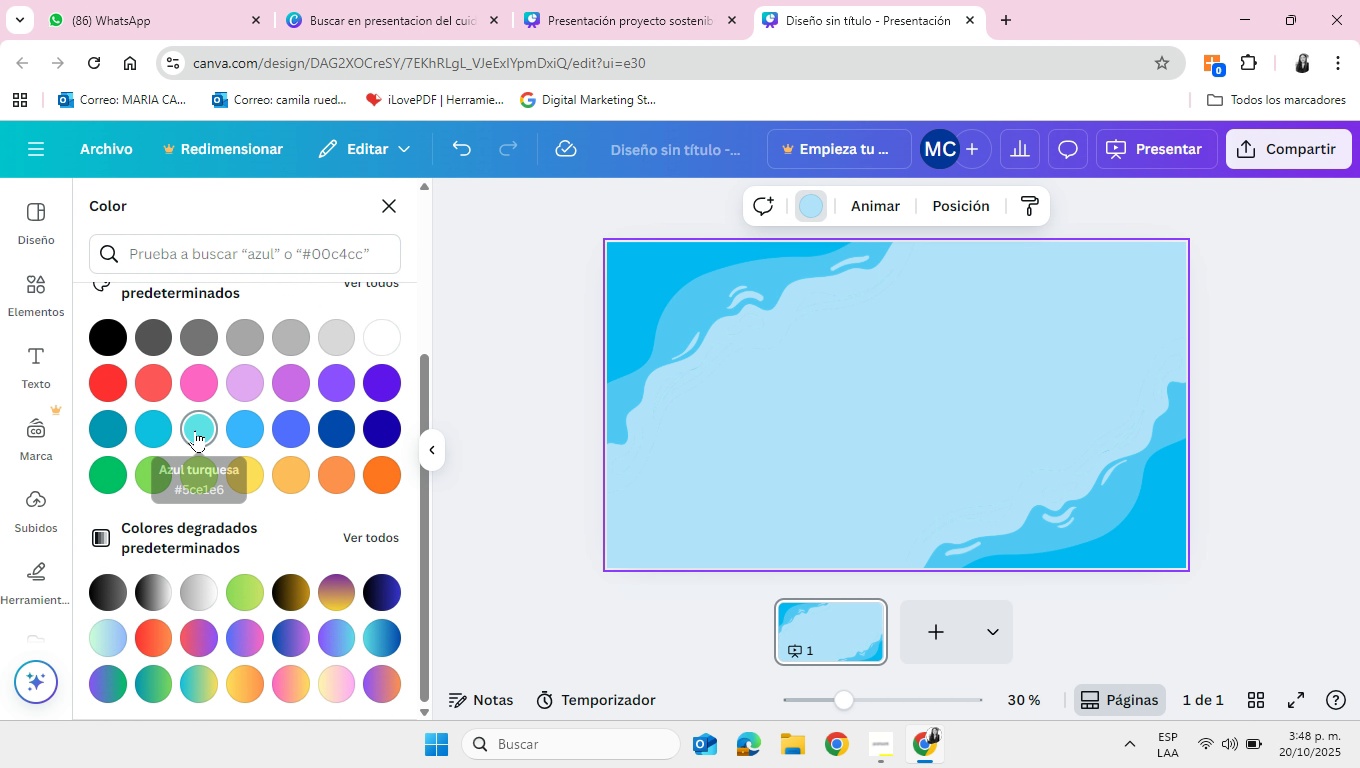 
left_click([195, 430])
 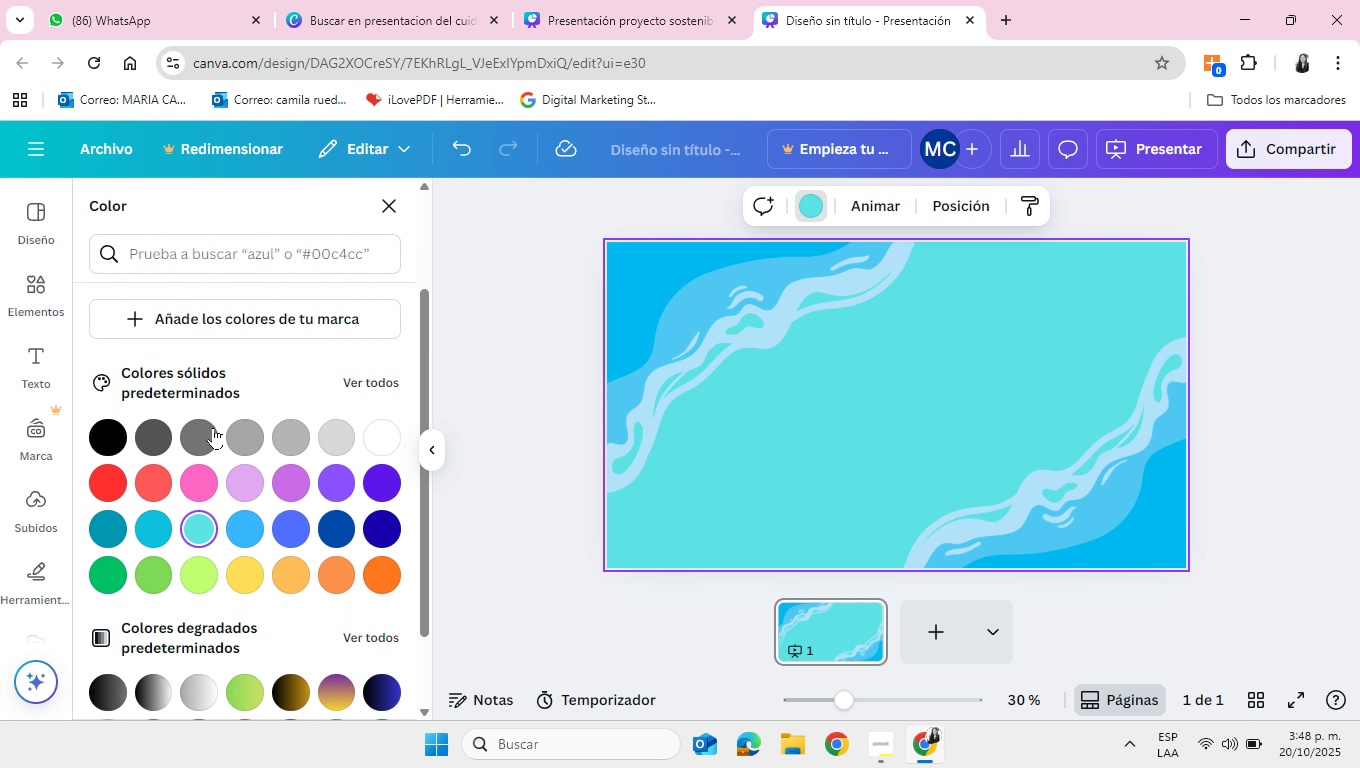 
scroll: coordinate [213, 427], scroll_direction: up, amount: 4.0
 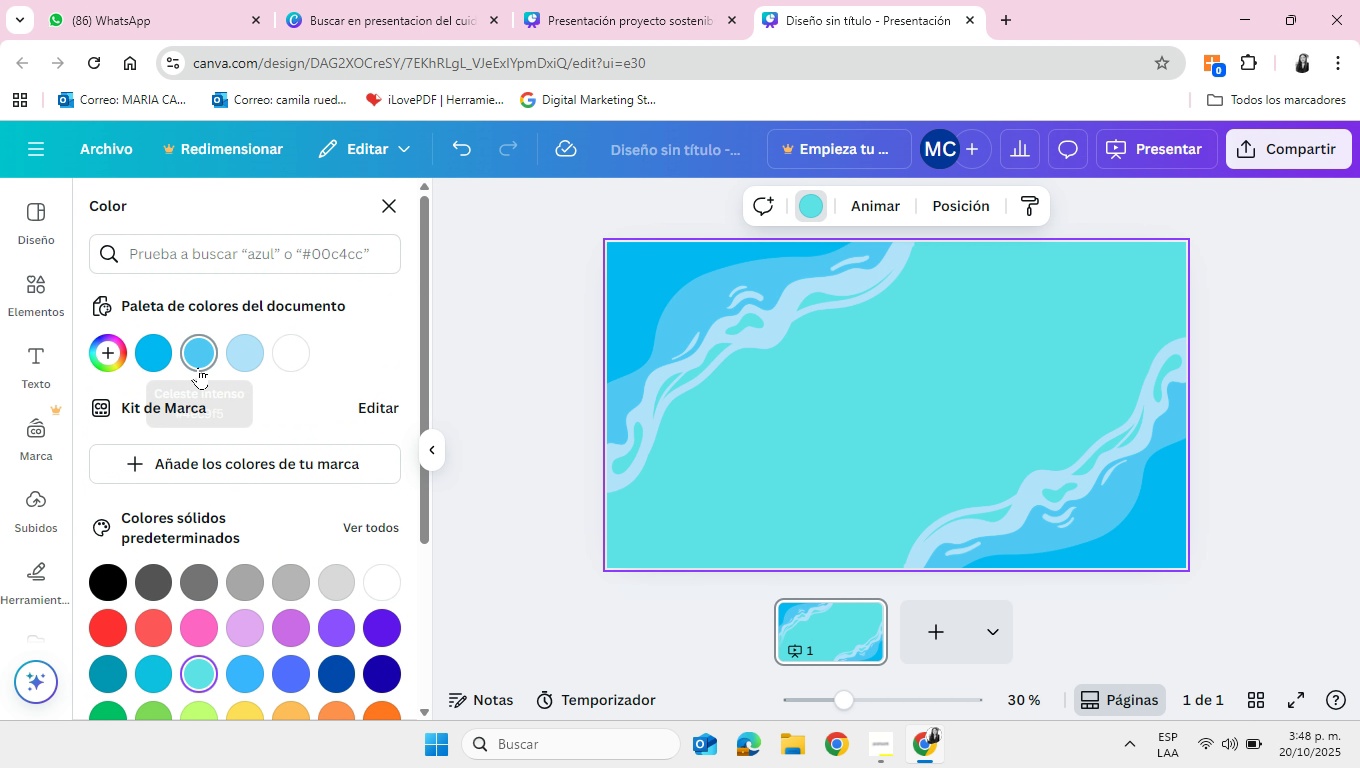 
left_click([198, 367])
 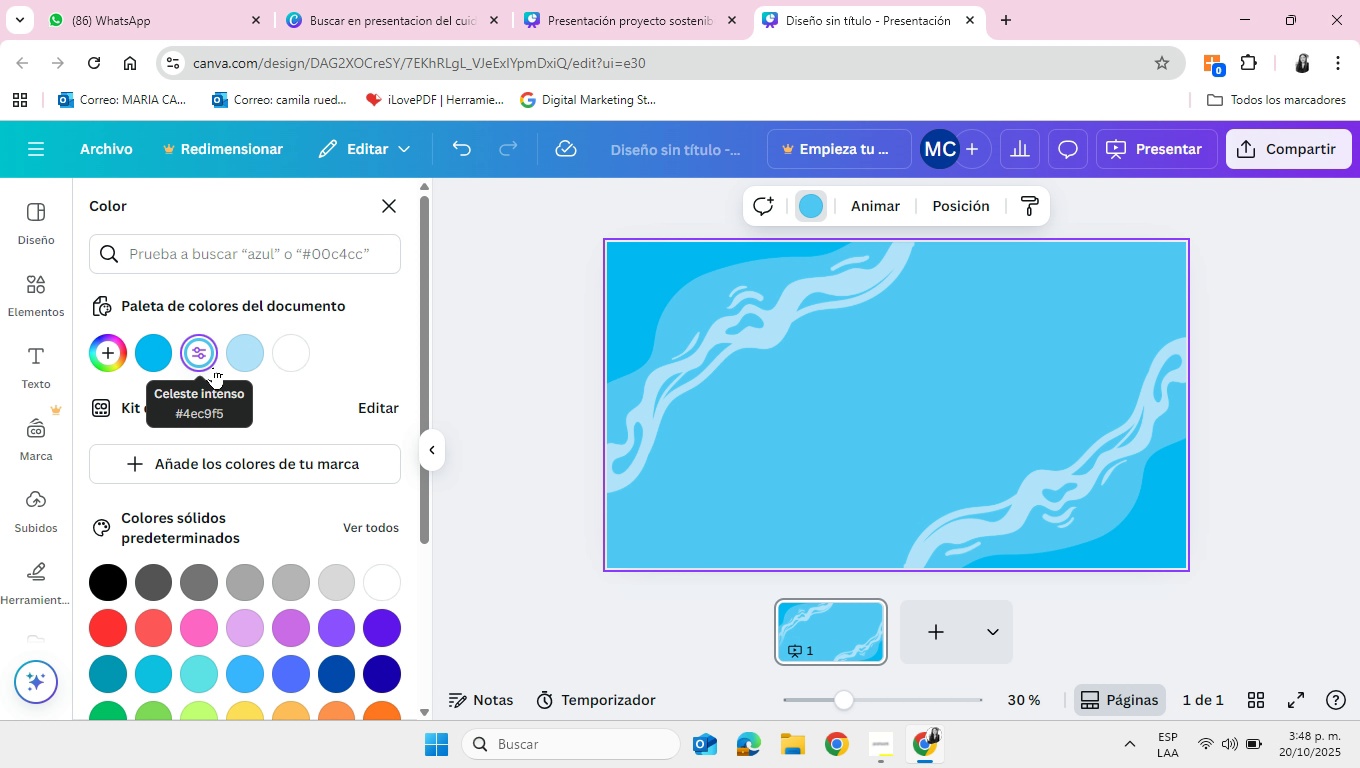 
left_click([303, 356])
 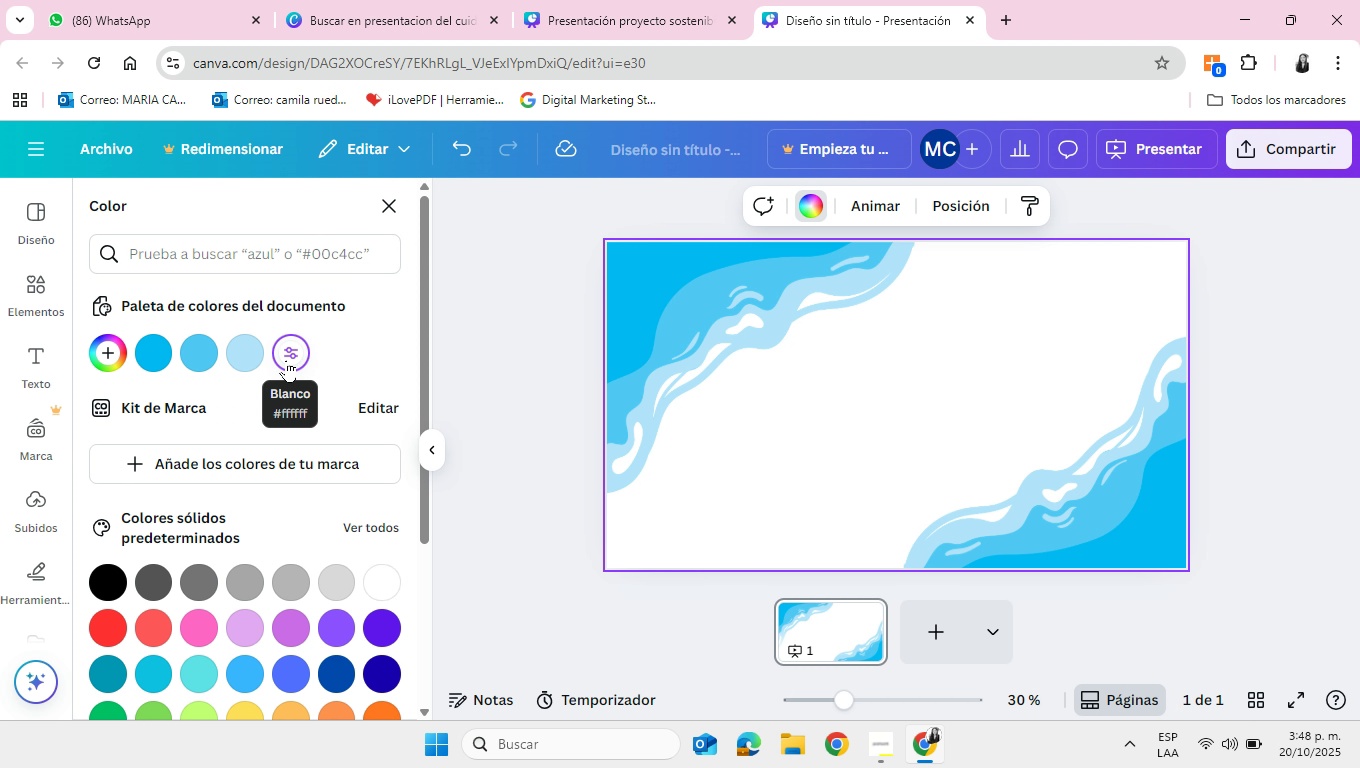 
scroll: coordinate [378, 588], scroll_direction: down, amount: 4.0
 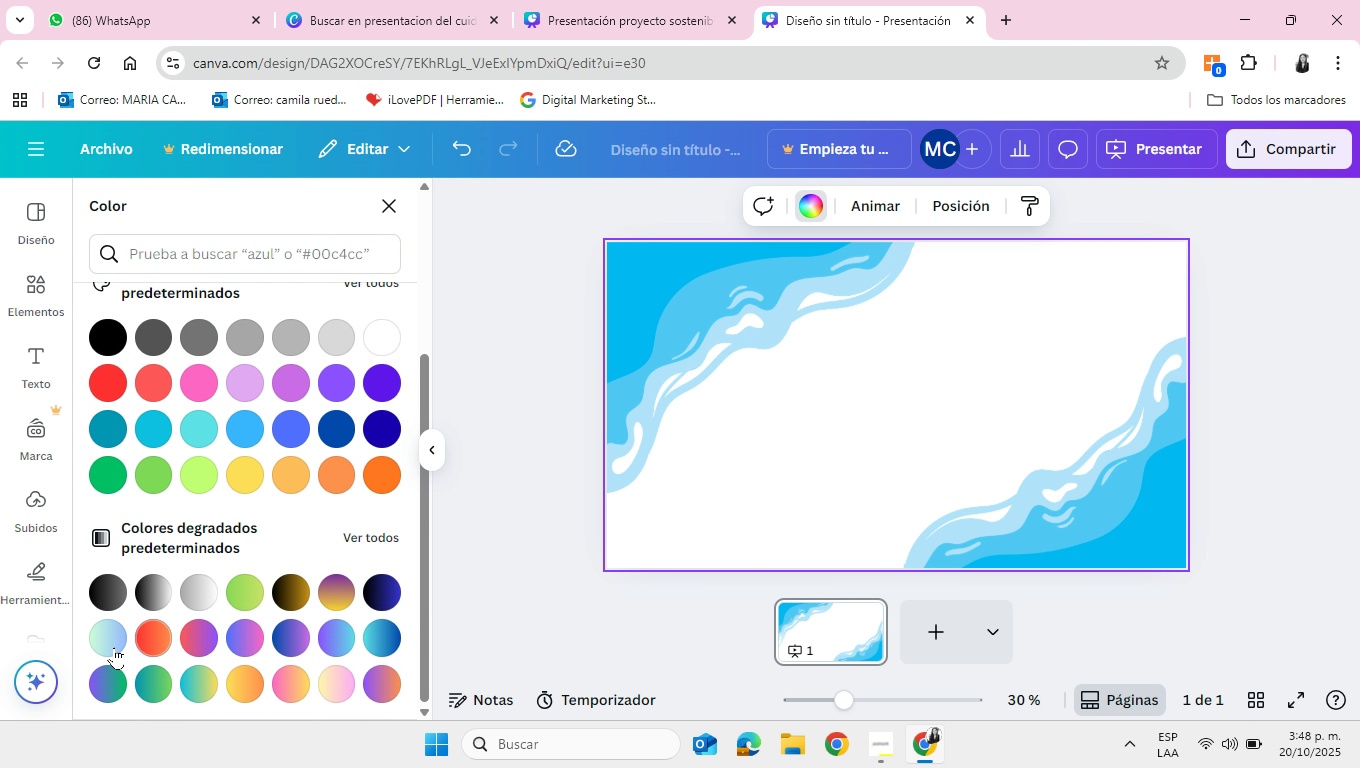 
left_click([110, 644])
 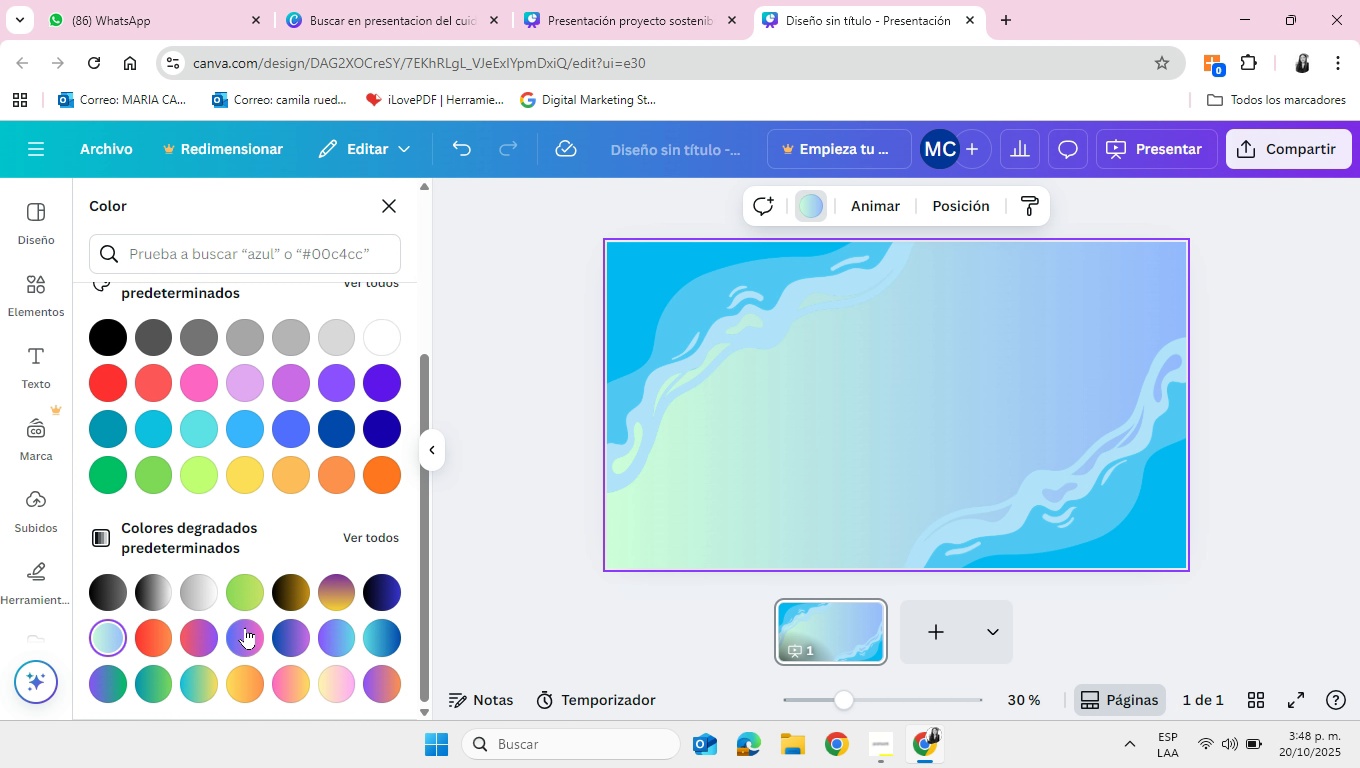 
scroll: coordinate [246, 643], scroll_direction: up, amount: 4.0
 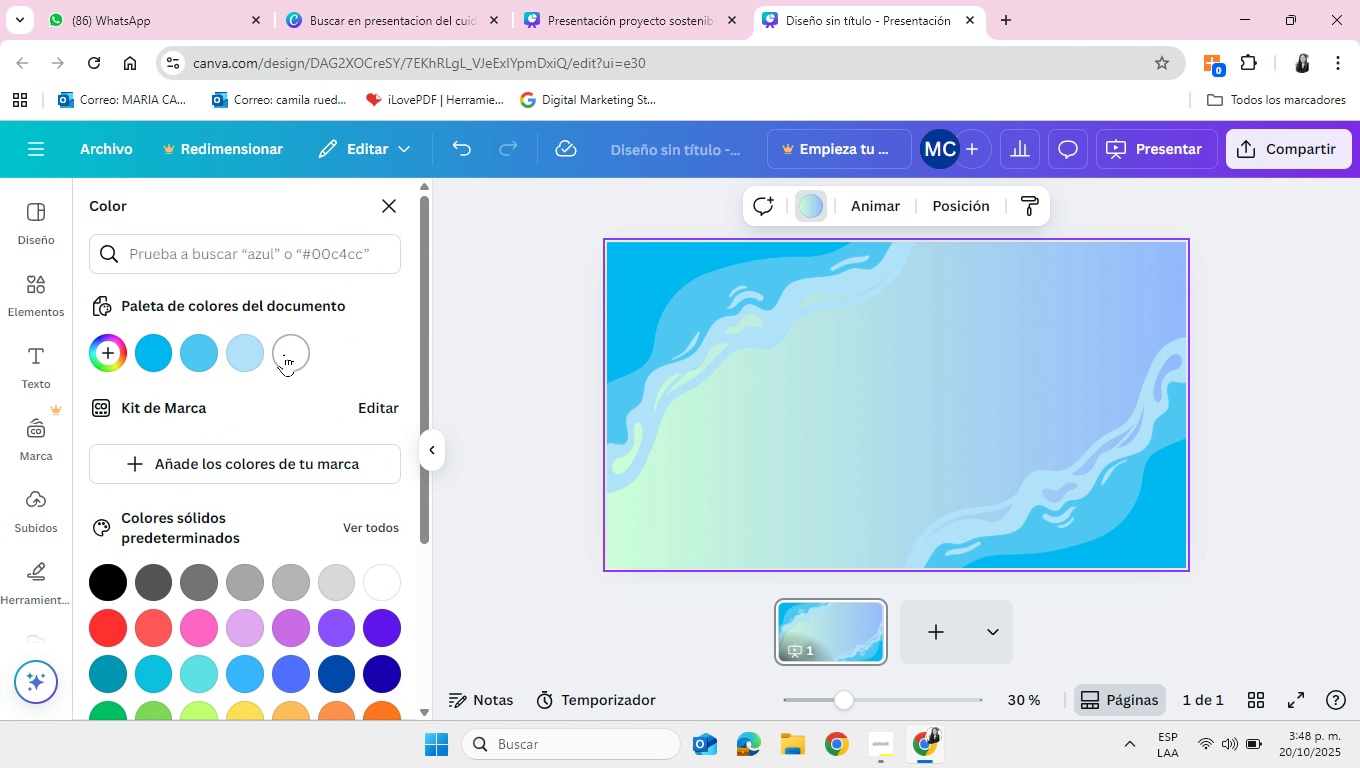 
left_click([284, 354])
 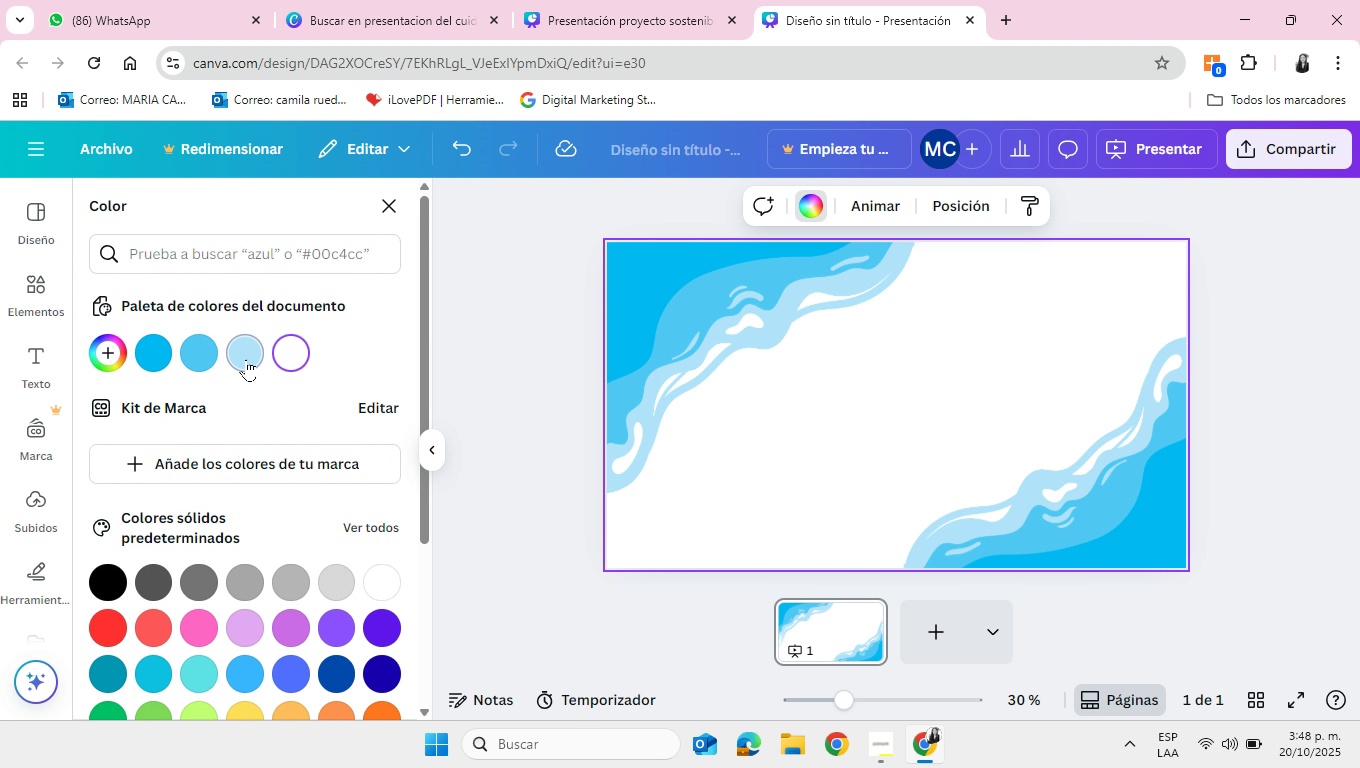 
left_click([246, 359])
 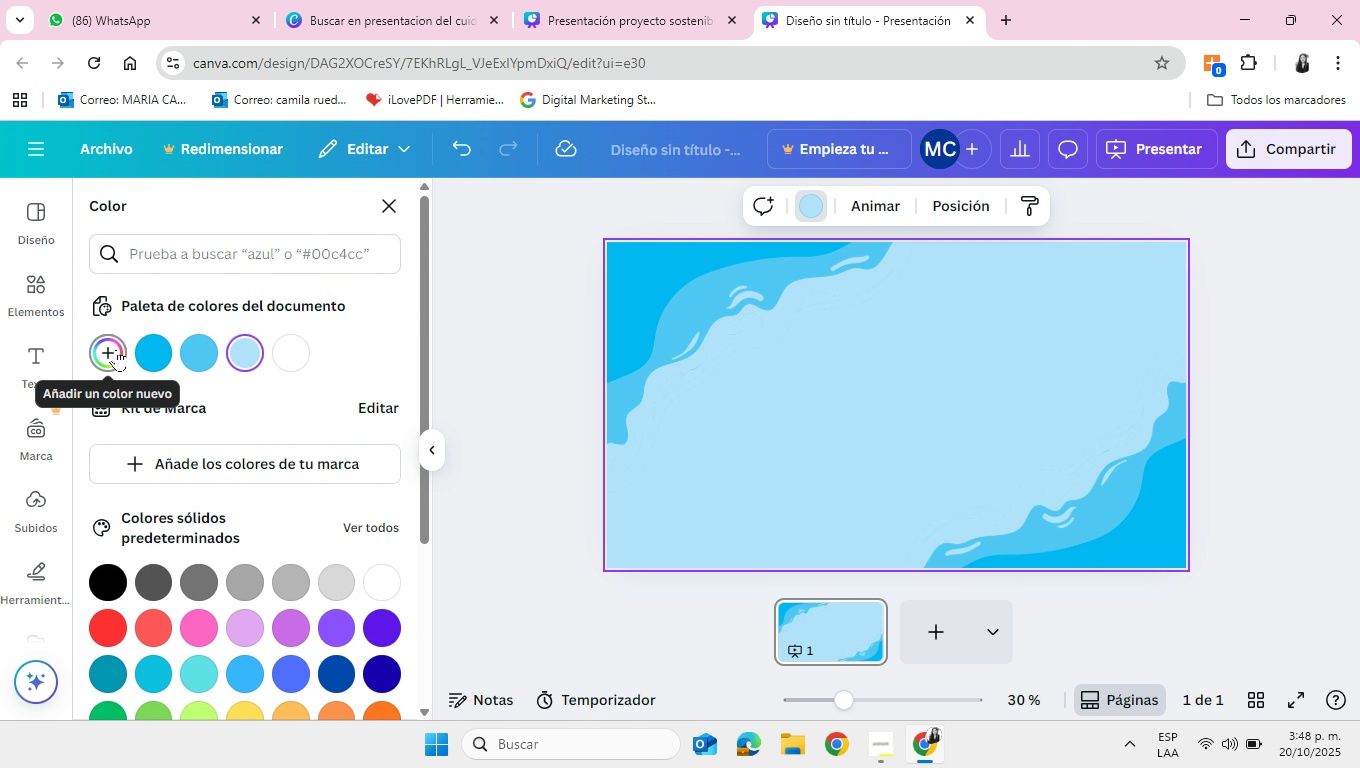 
left_click([116, 349])
 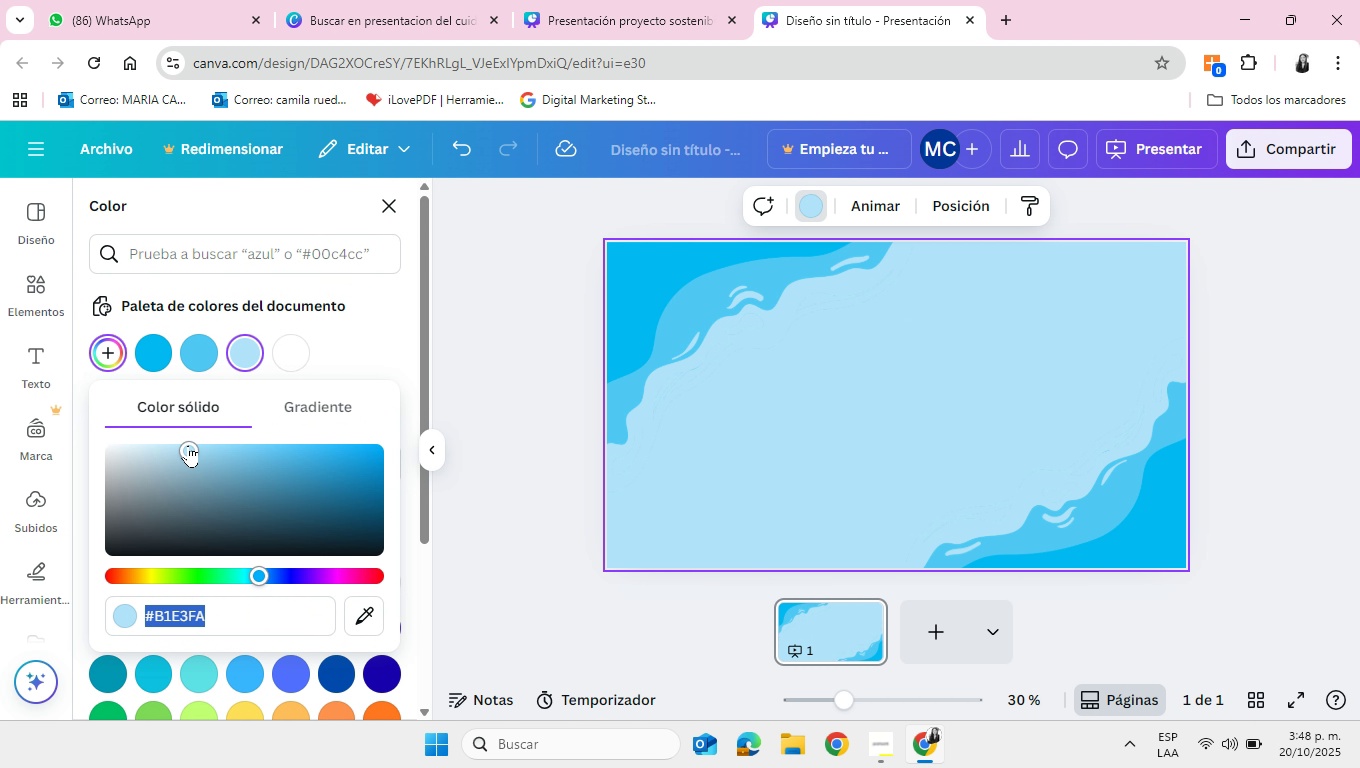 
left_click_drag(start_coordinate=[188, 445], to_coordinate=[119, 429])
 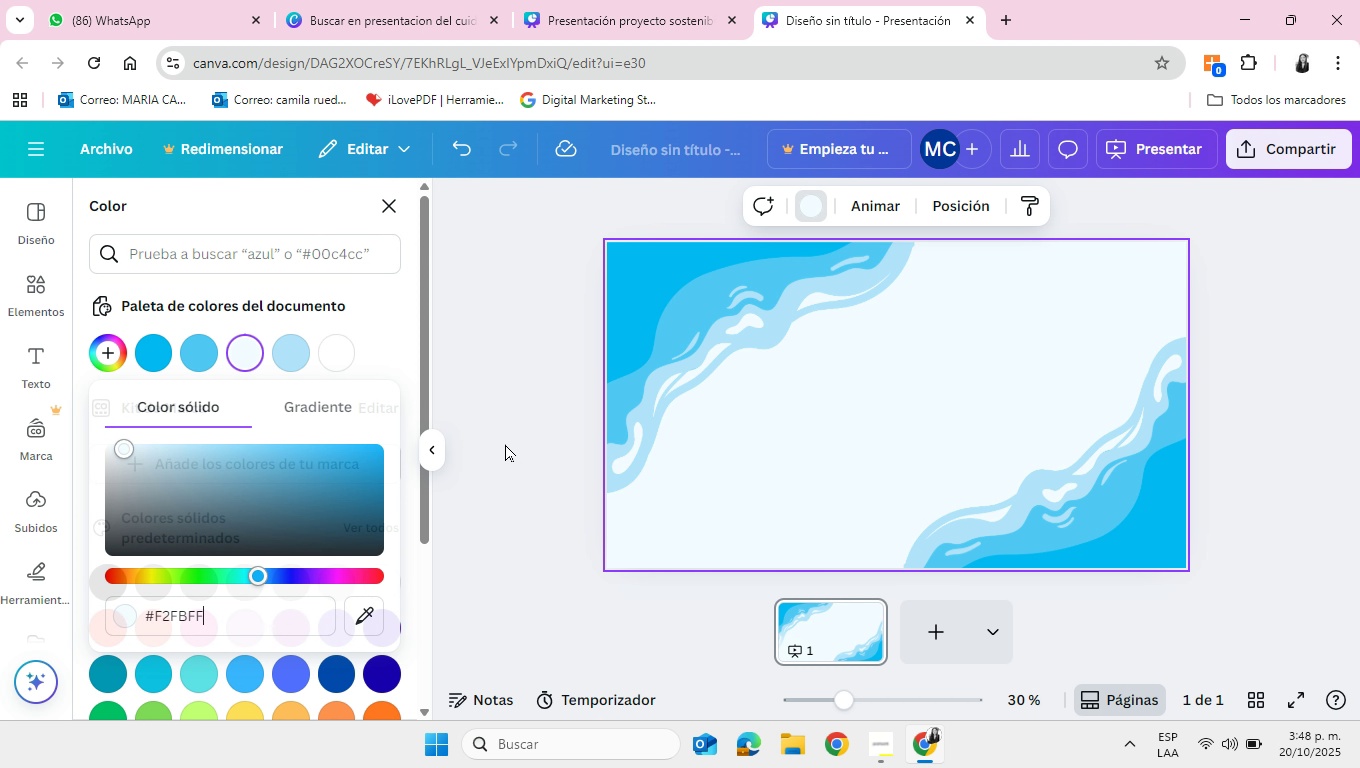 
left_click([505, 444])
 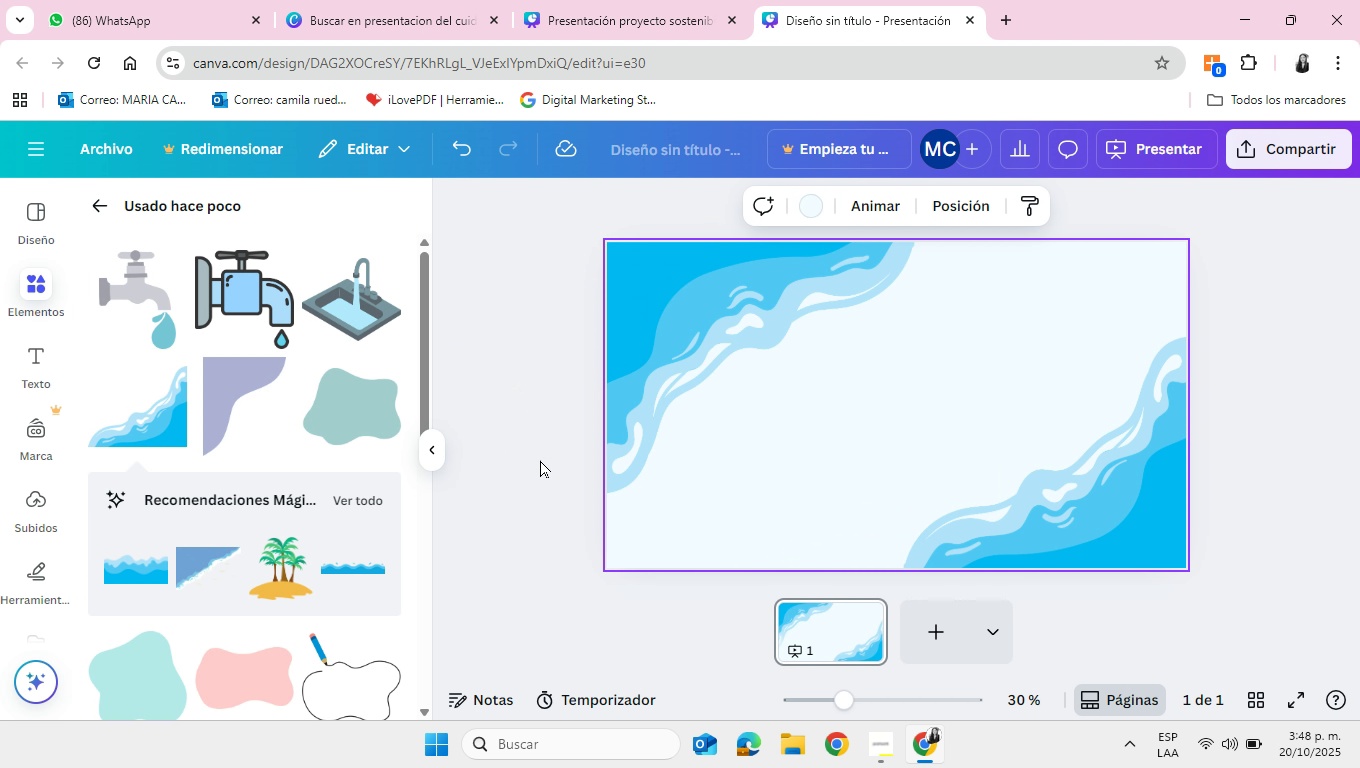 
left_click([540, 460])
 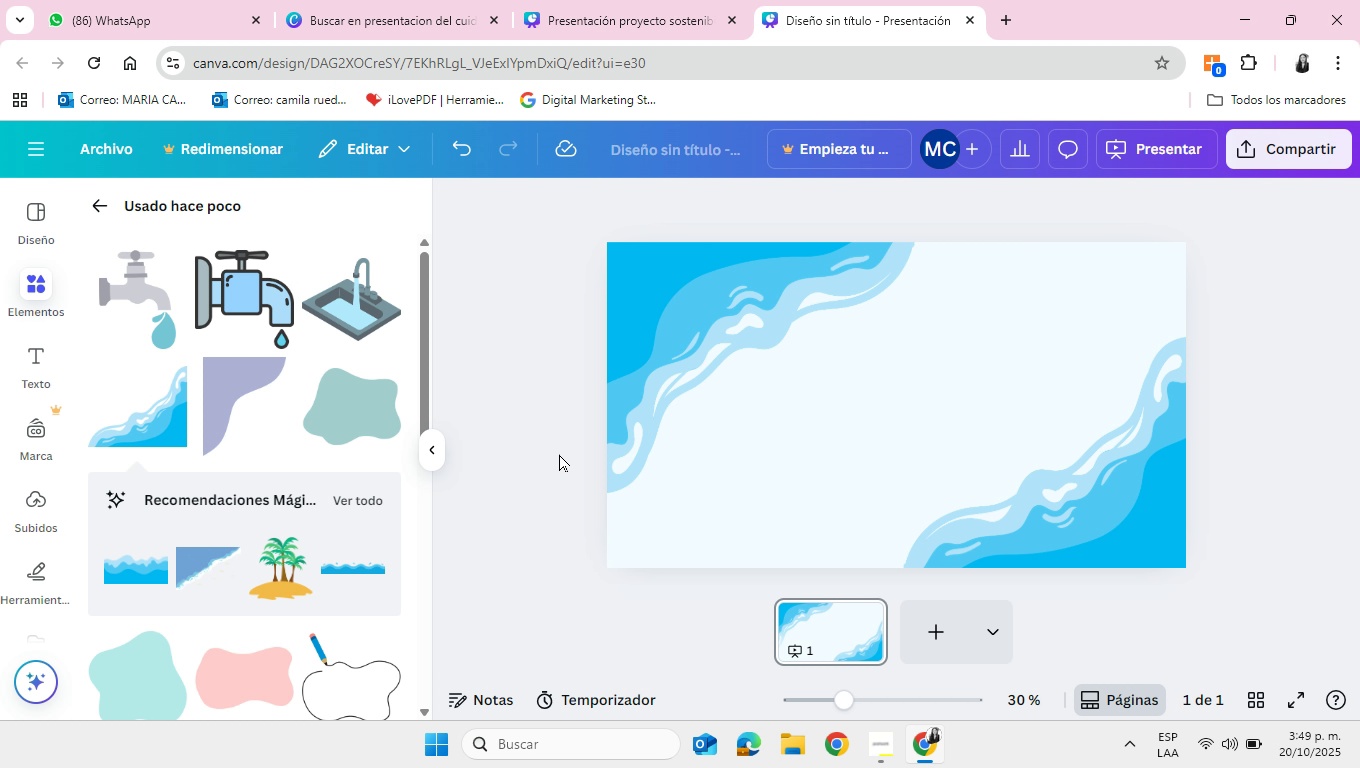 
wait(24.98)
 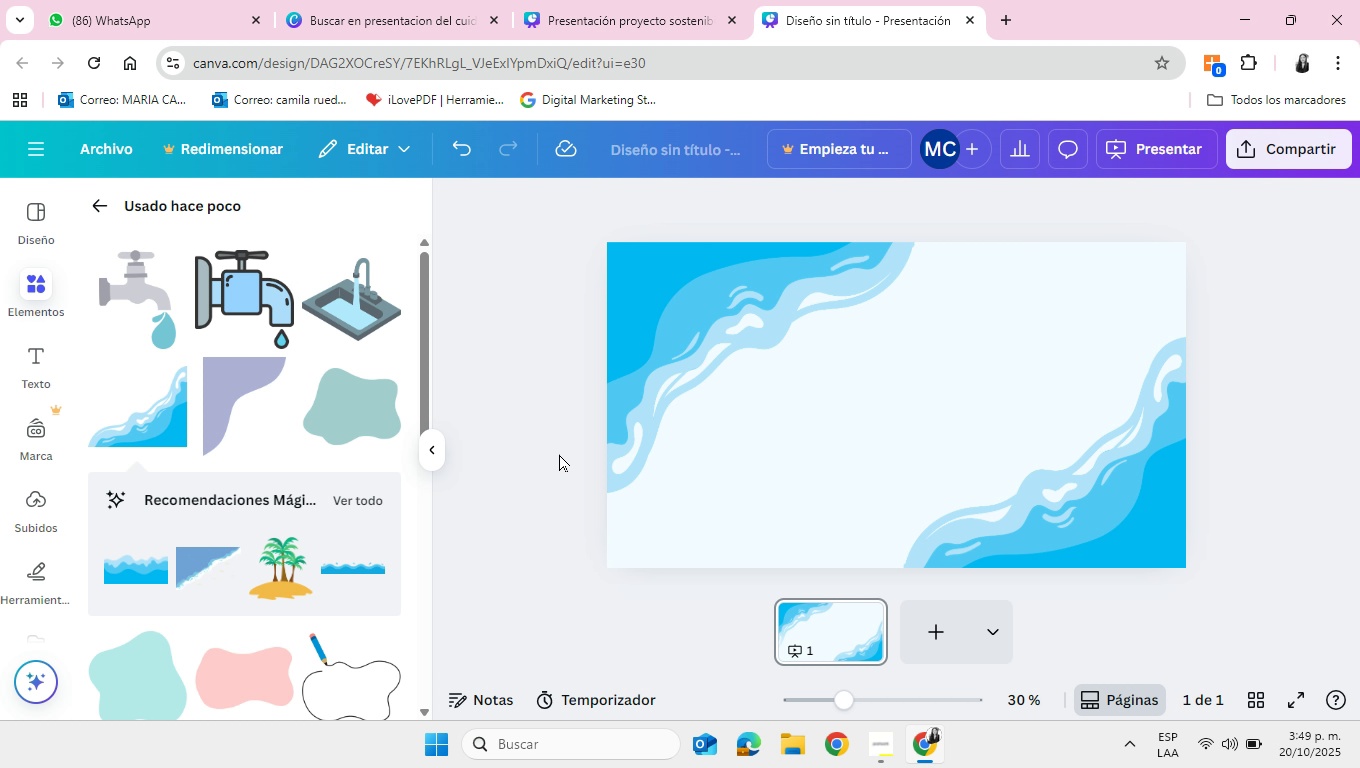 
left_click([38, 368])
 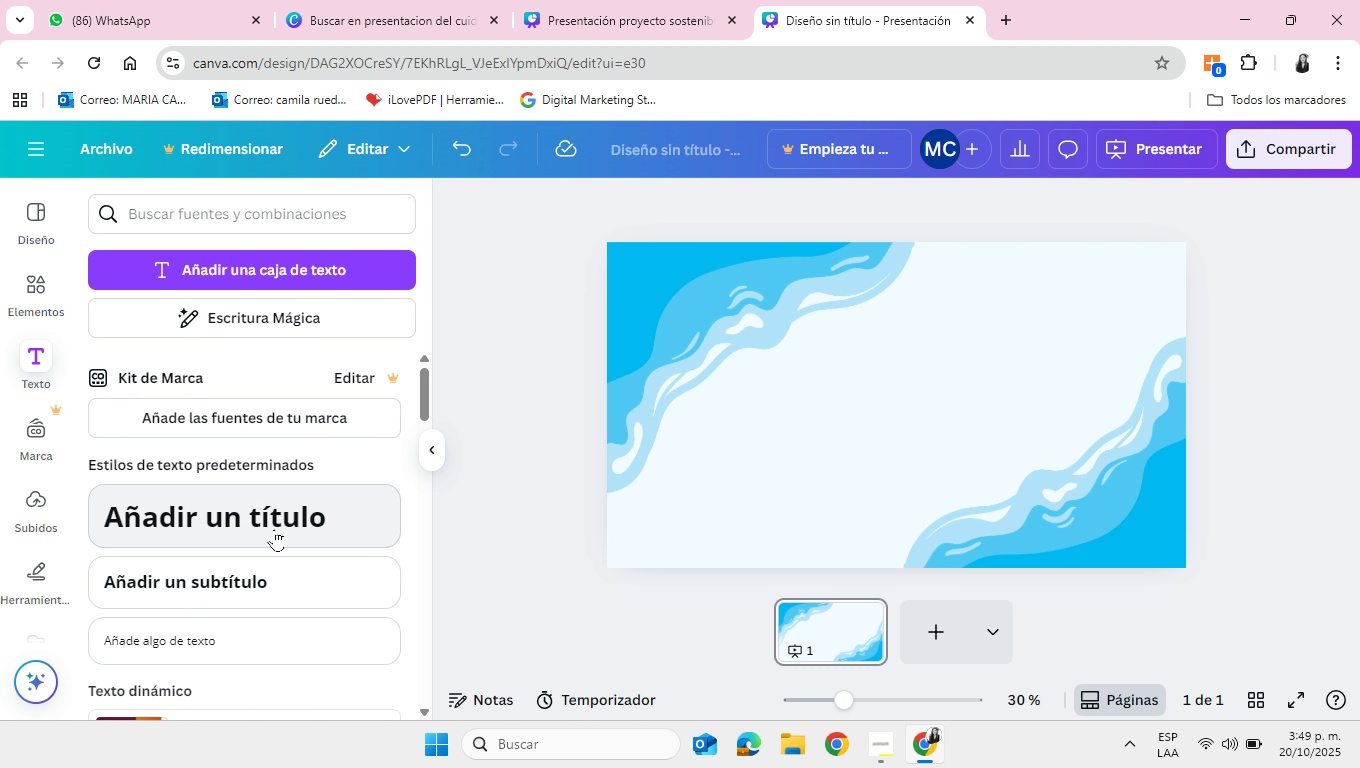 
left_click([270, 519])
 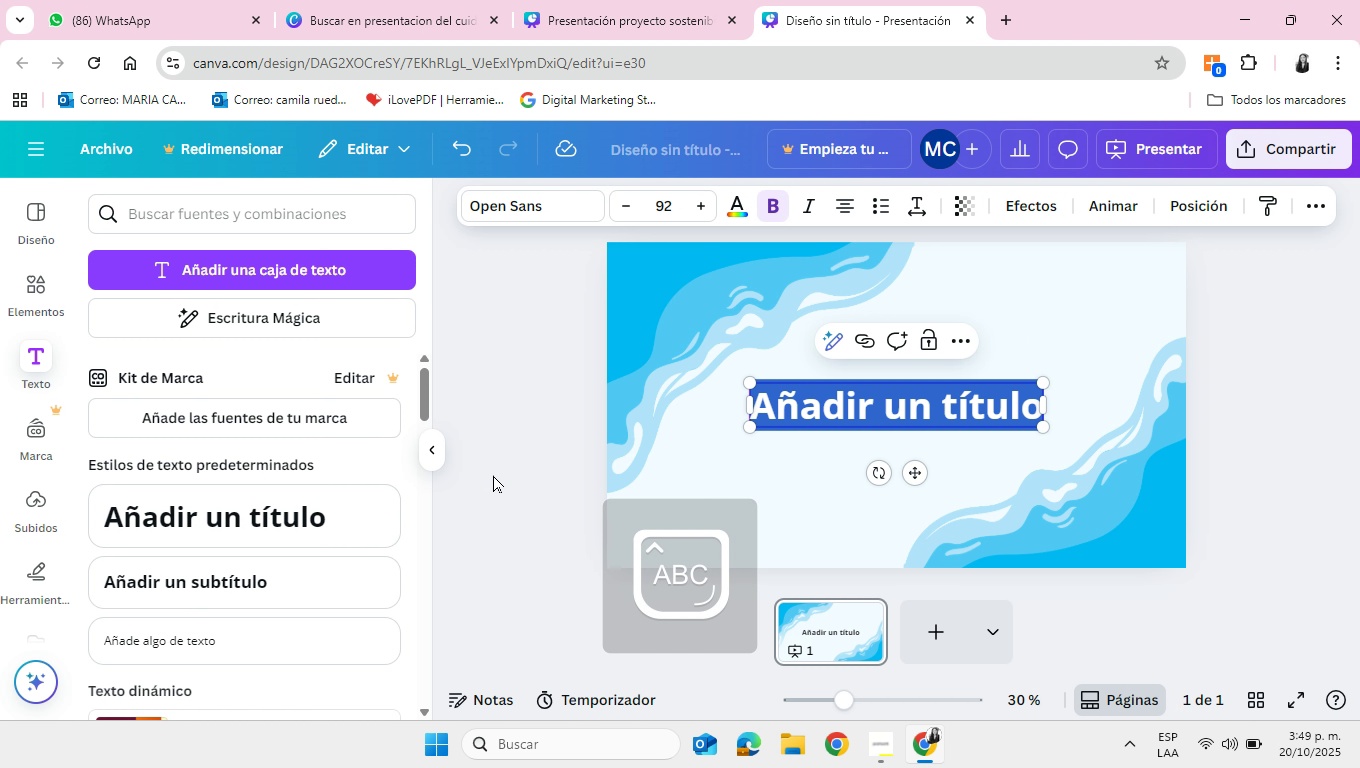 
type(Let[s take care of water)
 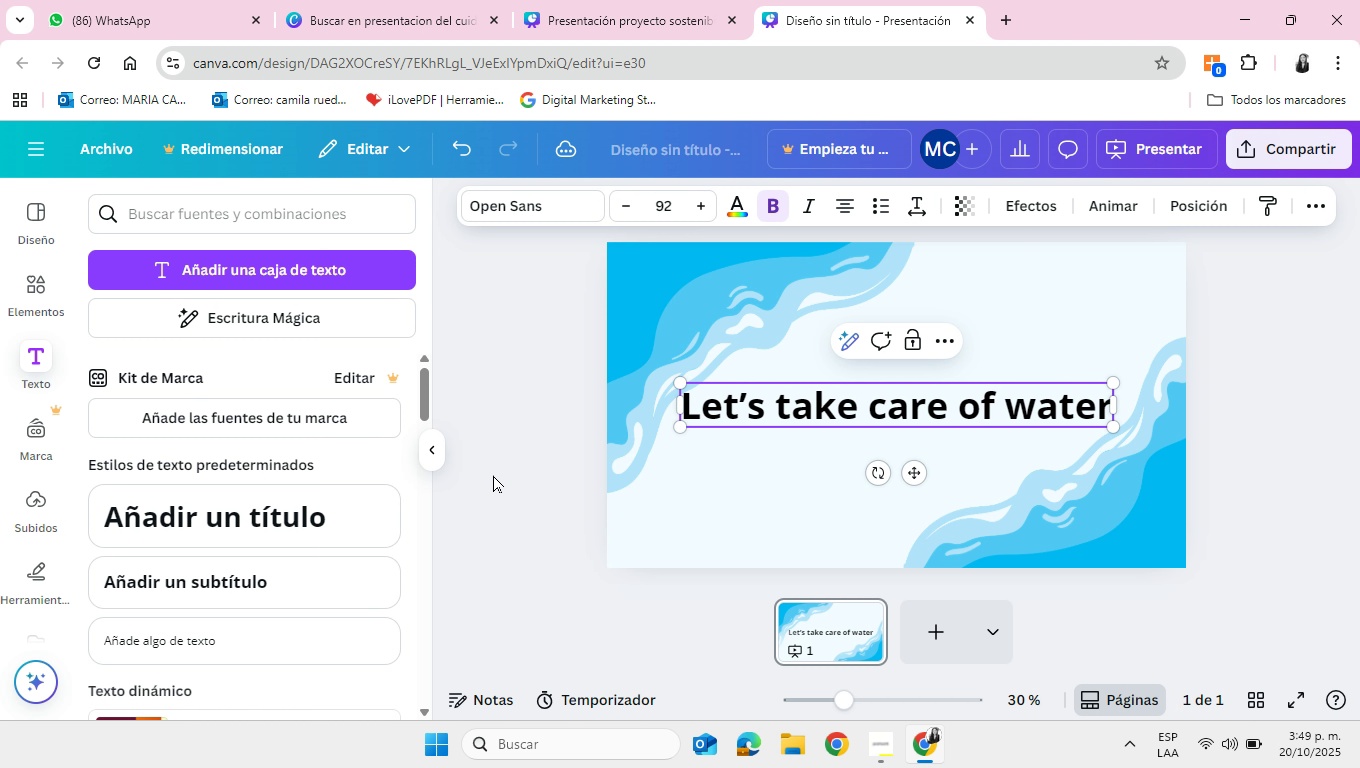 
hold_key(key=ArrowRight, duration=0.66)
 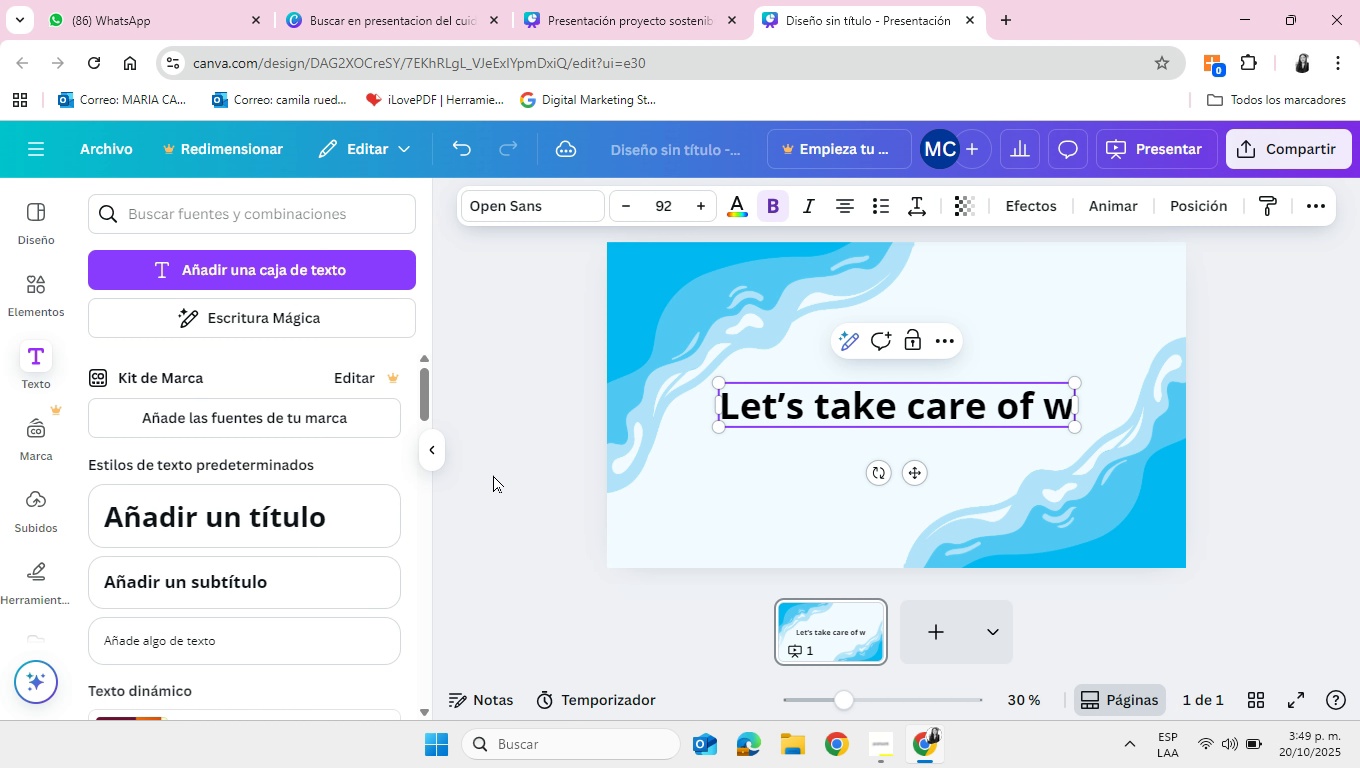 
left_click_drag(start_coordinate=[1118, 403], to_coordinate=[947, 432])
 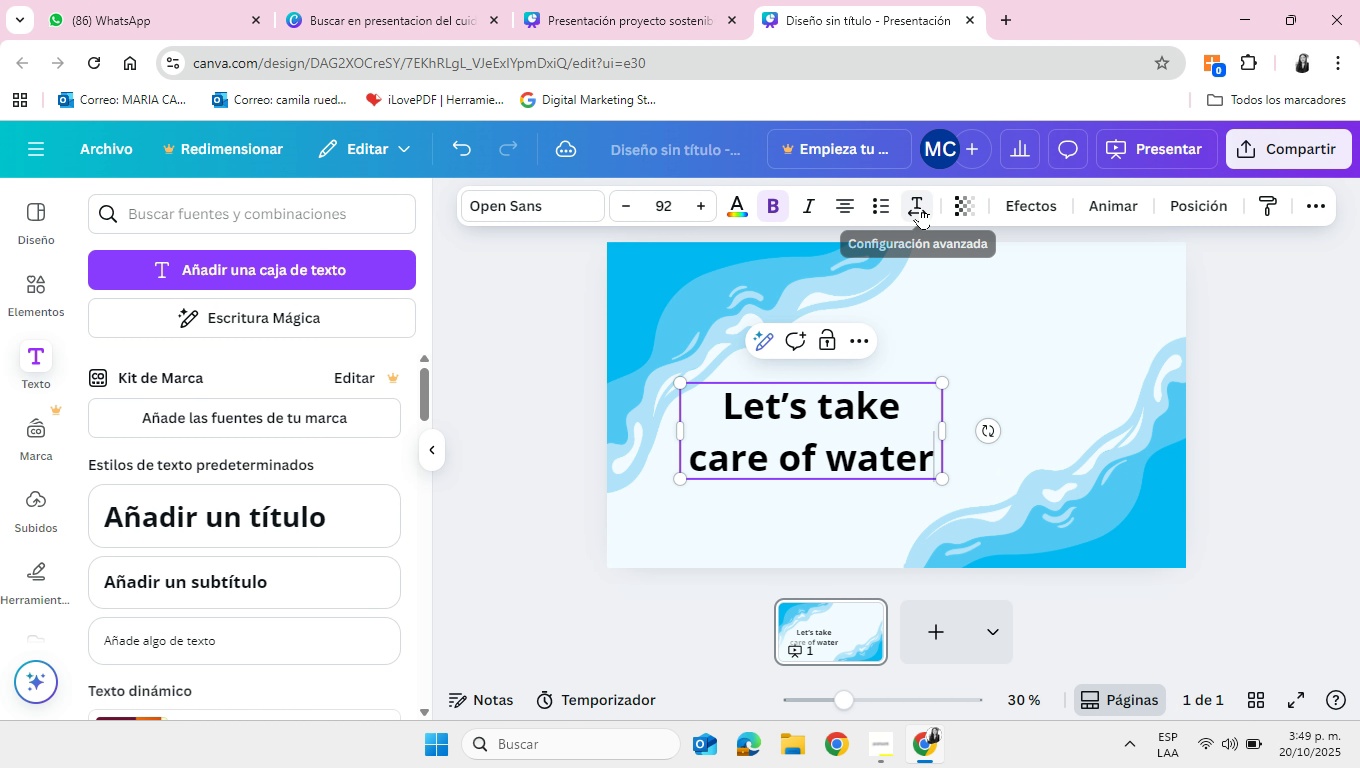 
left_click([920, 207])
 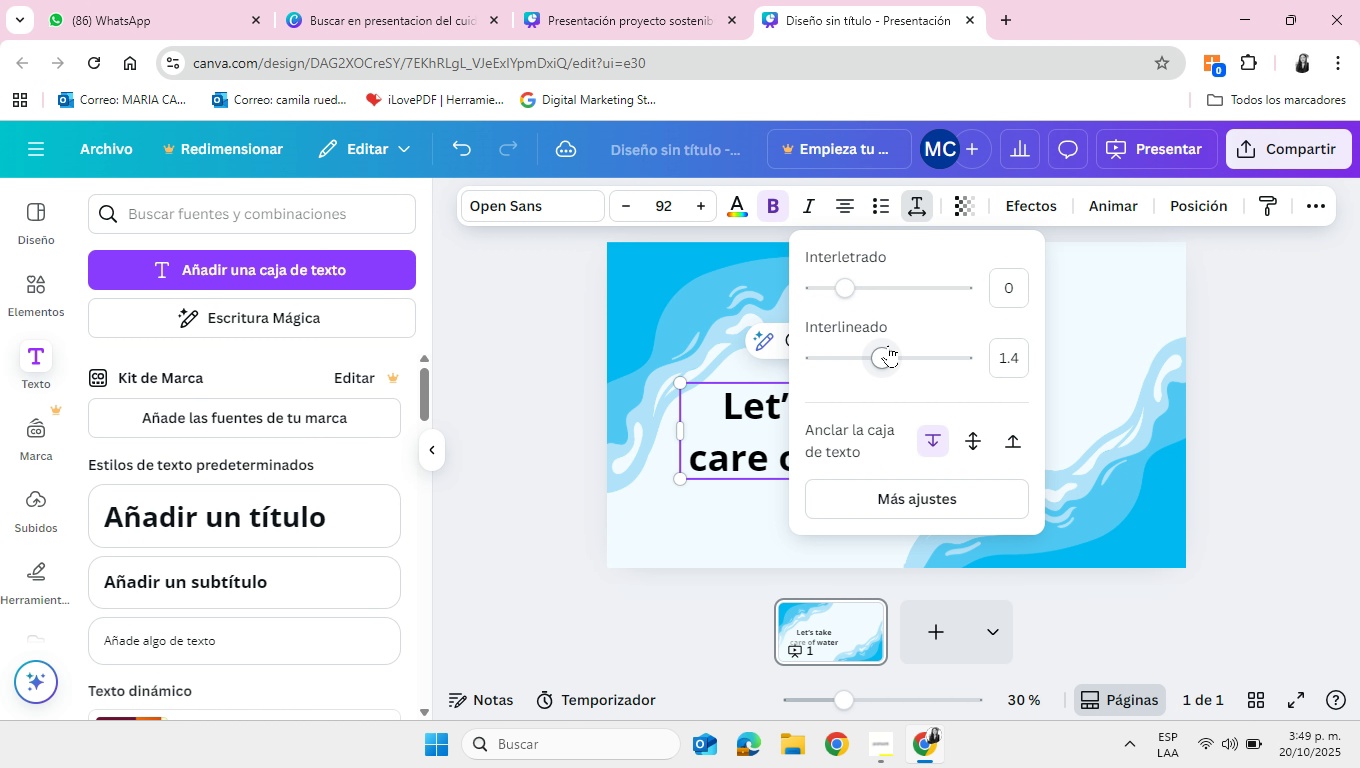 
left_click_drag(start_coordinate=[888, 345], to_coordinate=[848, 348])
 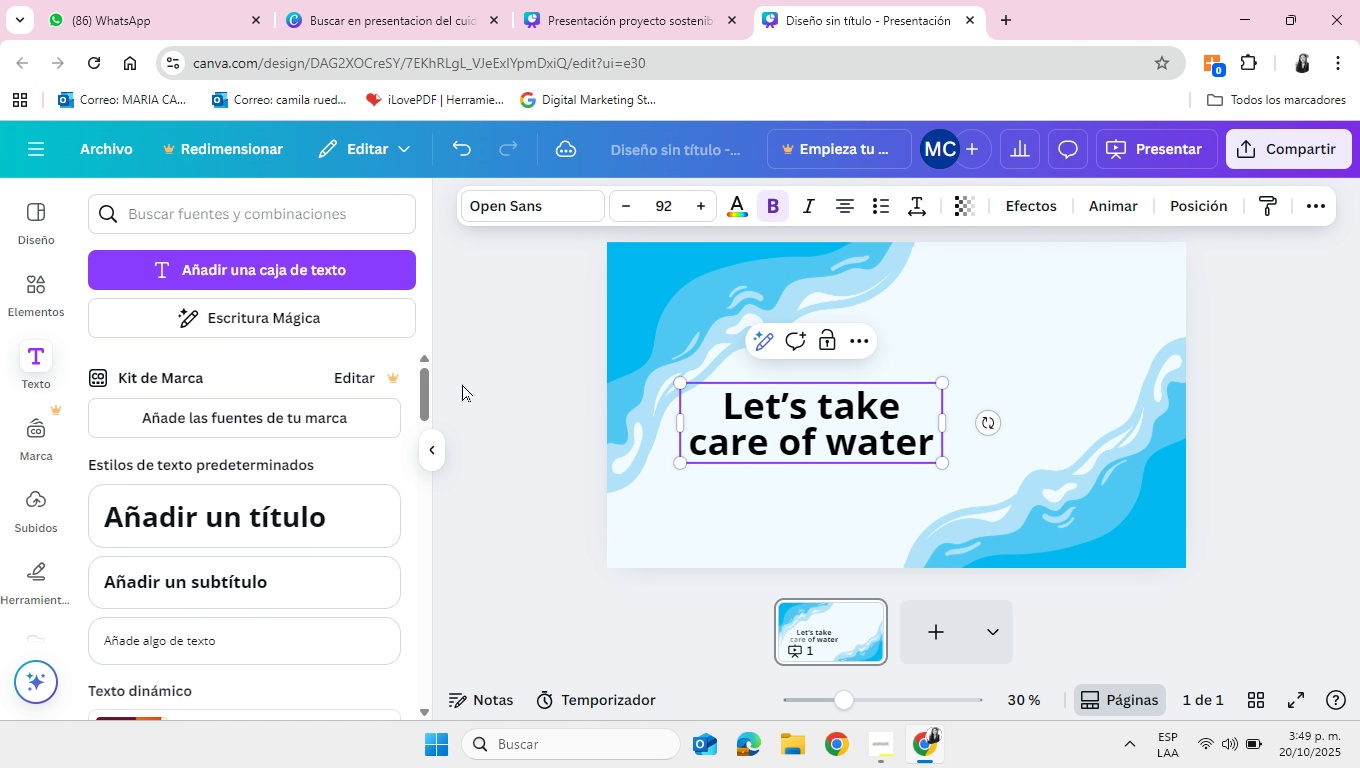 
left_click([544, 384])
 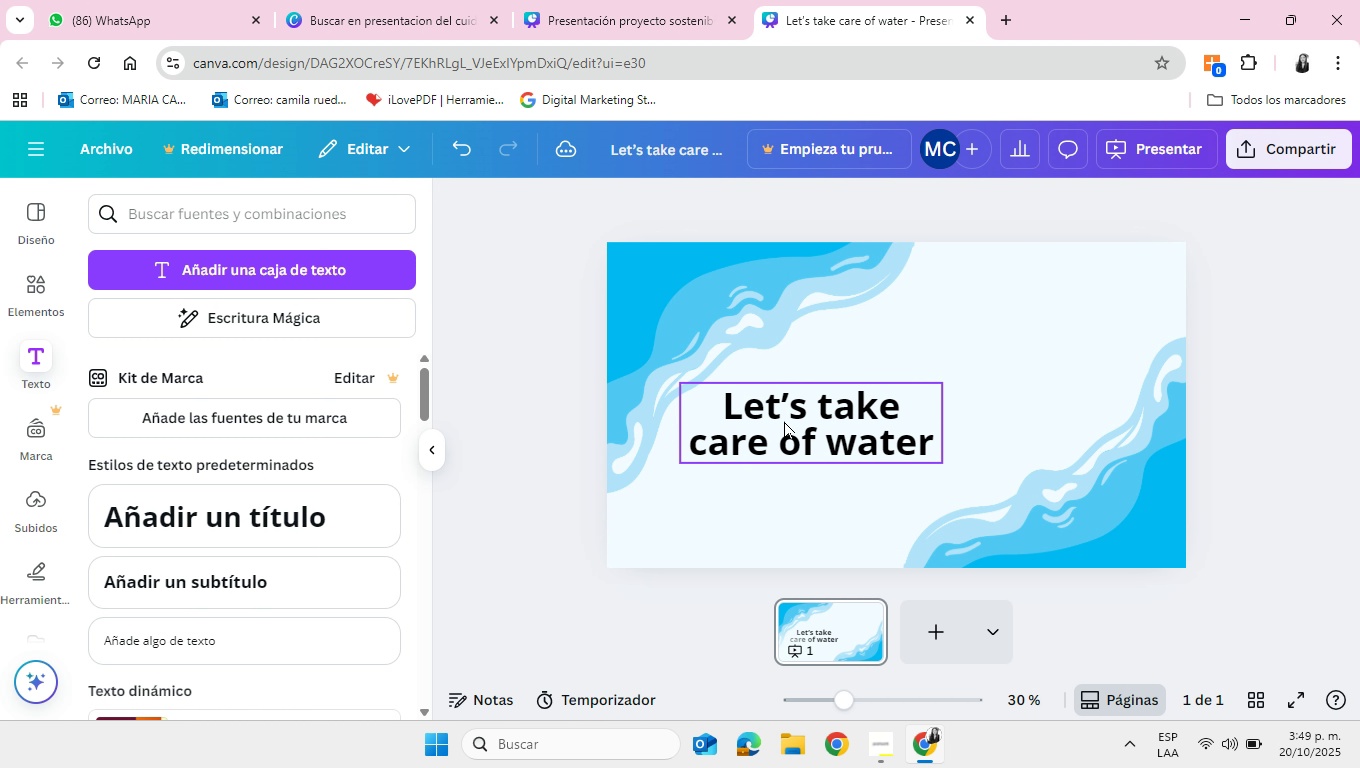 
left_click_drag(start_coordinate=[784, 421], to_coordinate=[855, 400])
 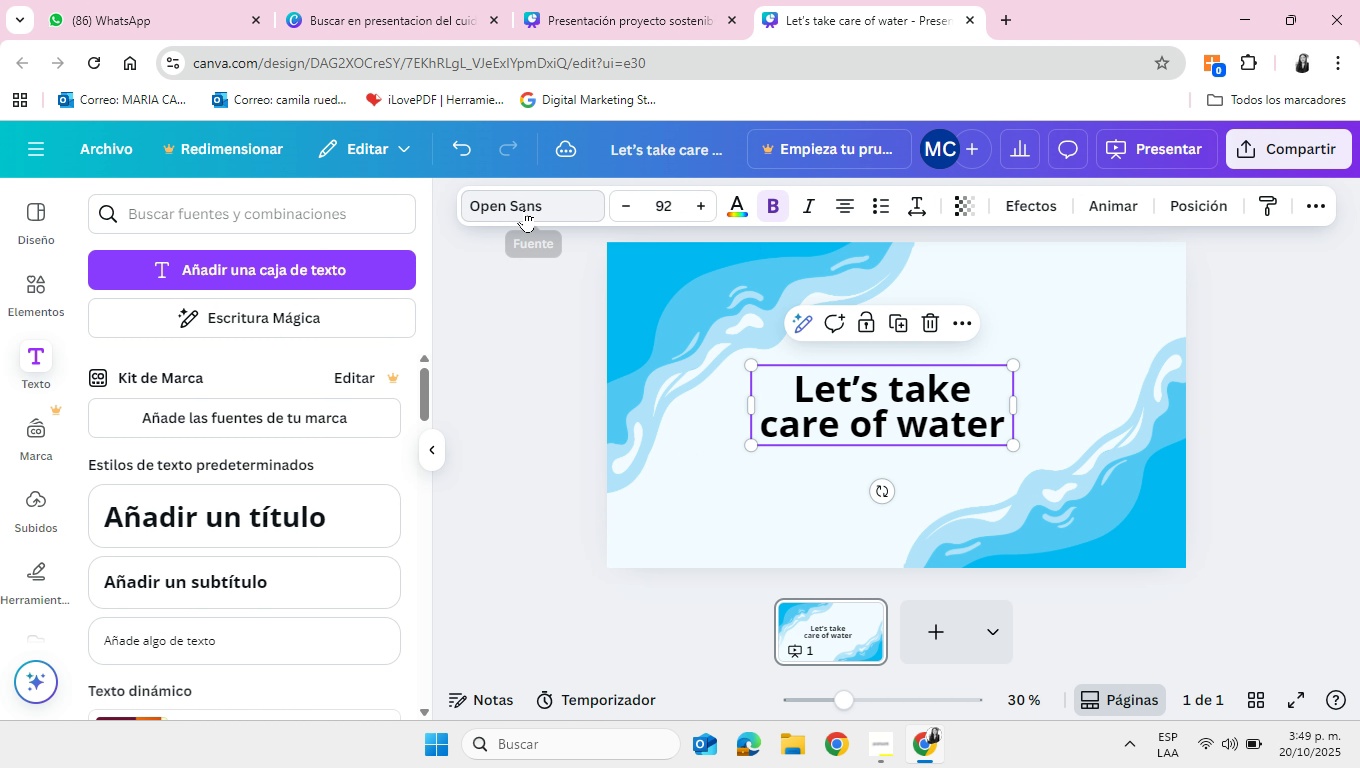 
left_click([524, 210])
 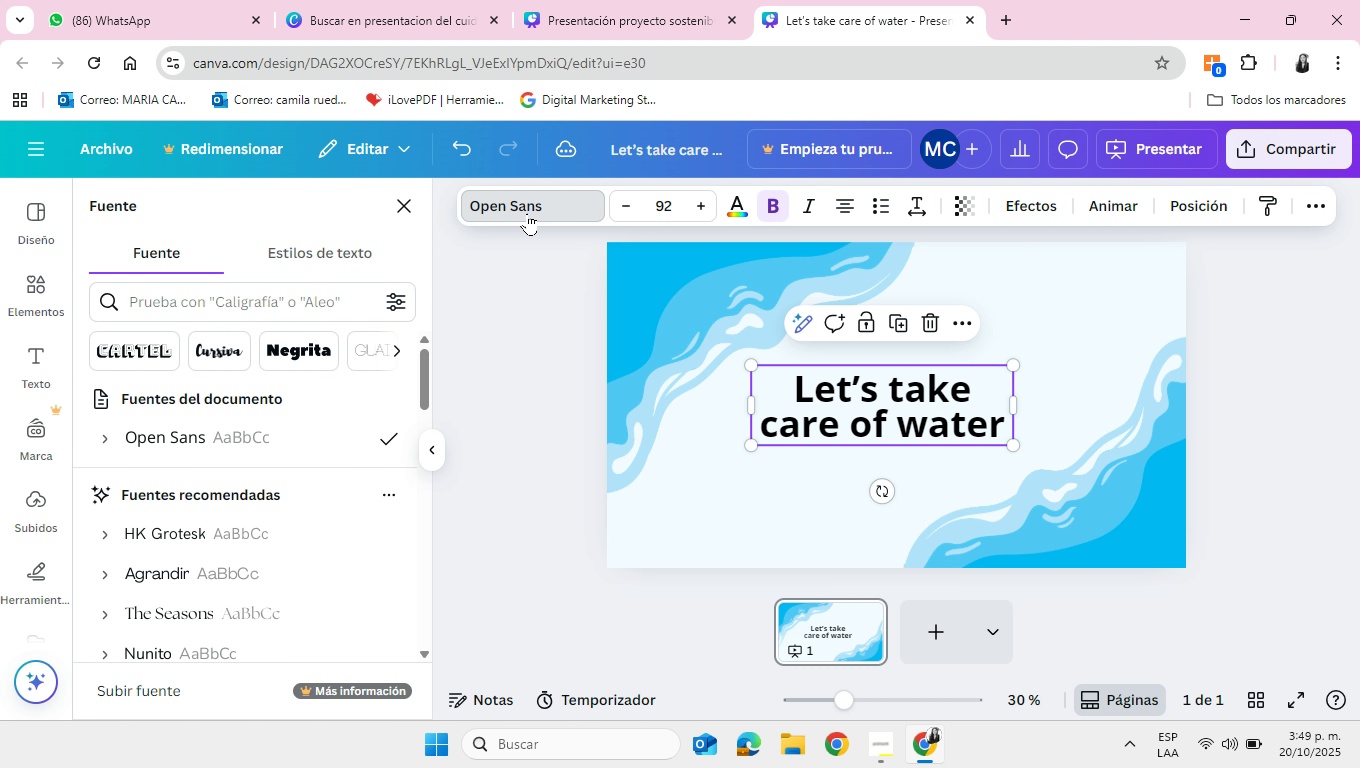 
scroll: coordinate [255, 478], scroll_direction: down, amount: 5.0
 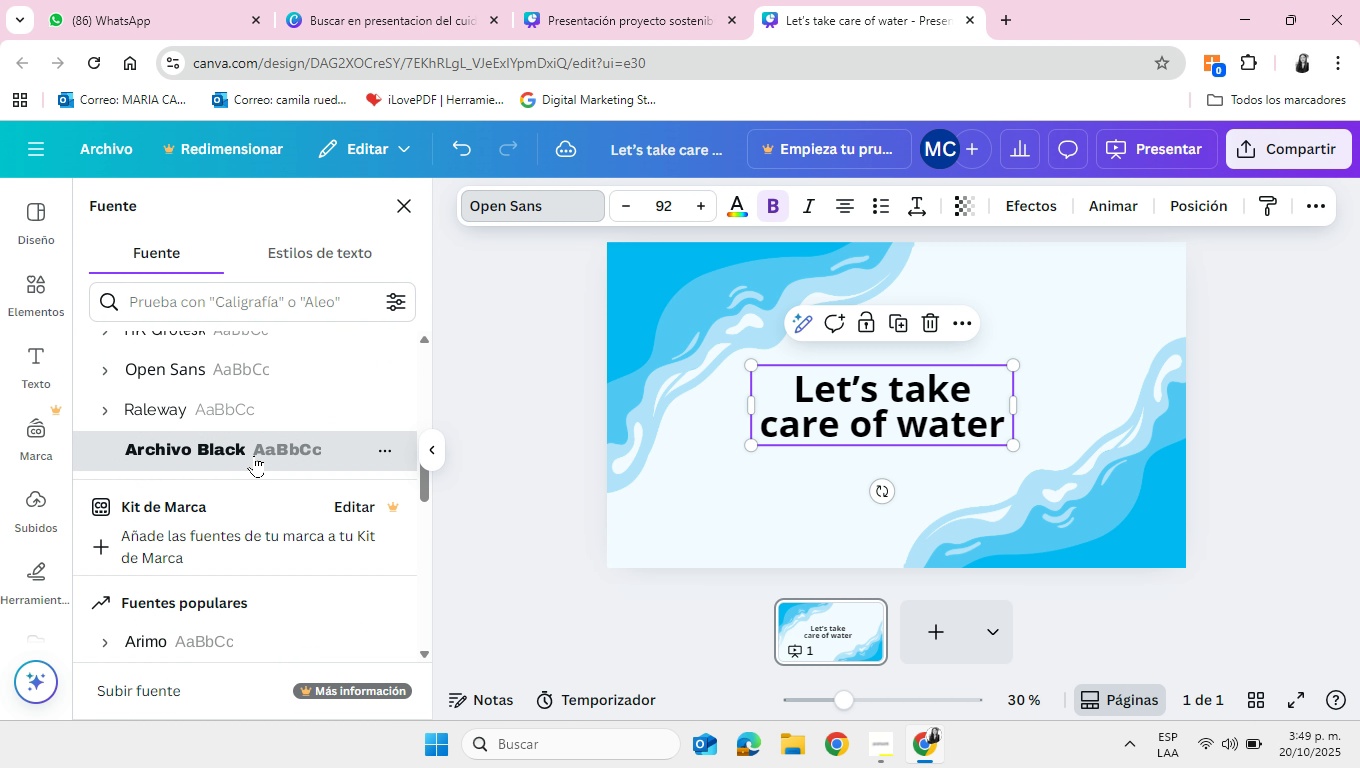 
left_click([254, 455])
 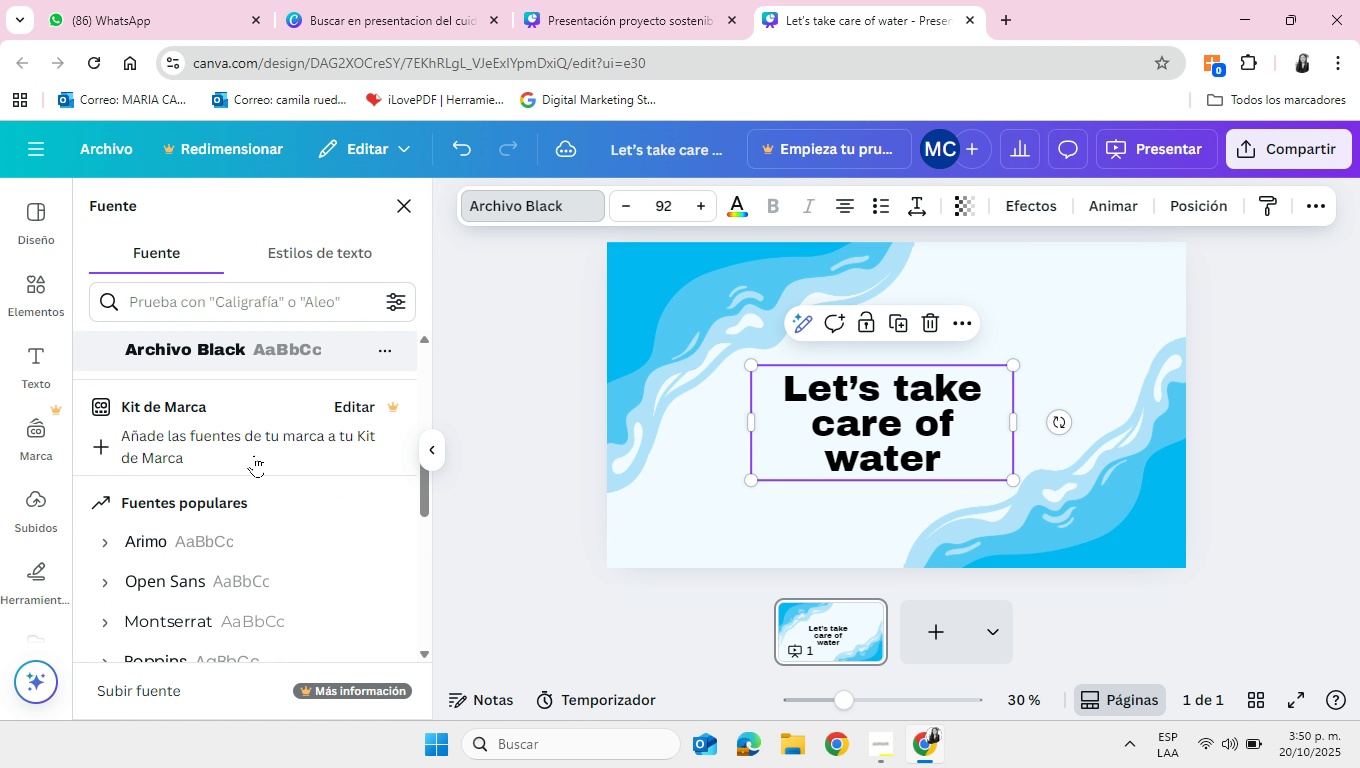 
scroll: coordinate [276, 532], scroll_direction: down, amount: 7.0
 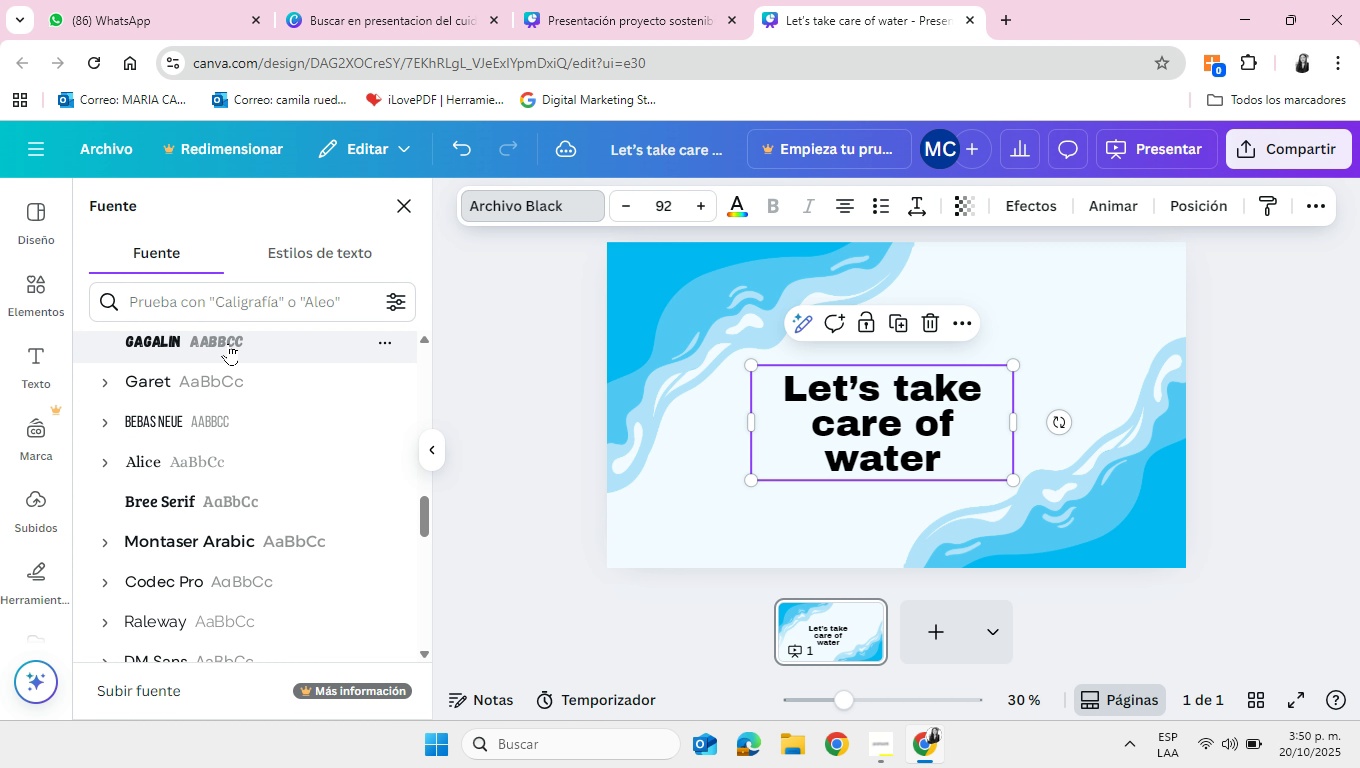 
left_click([228, 338])
 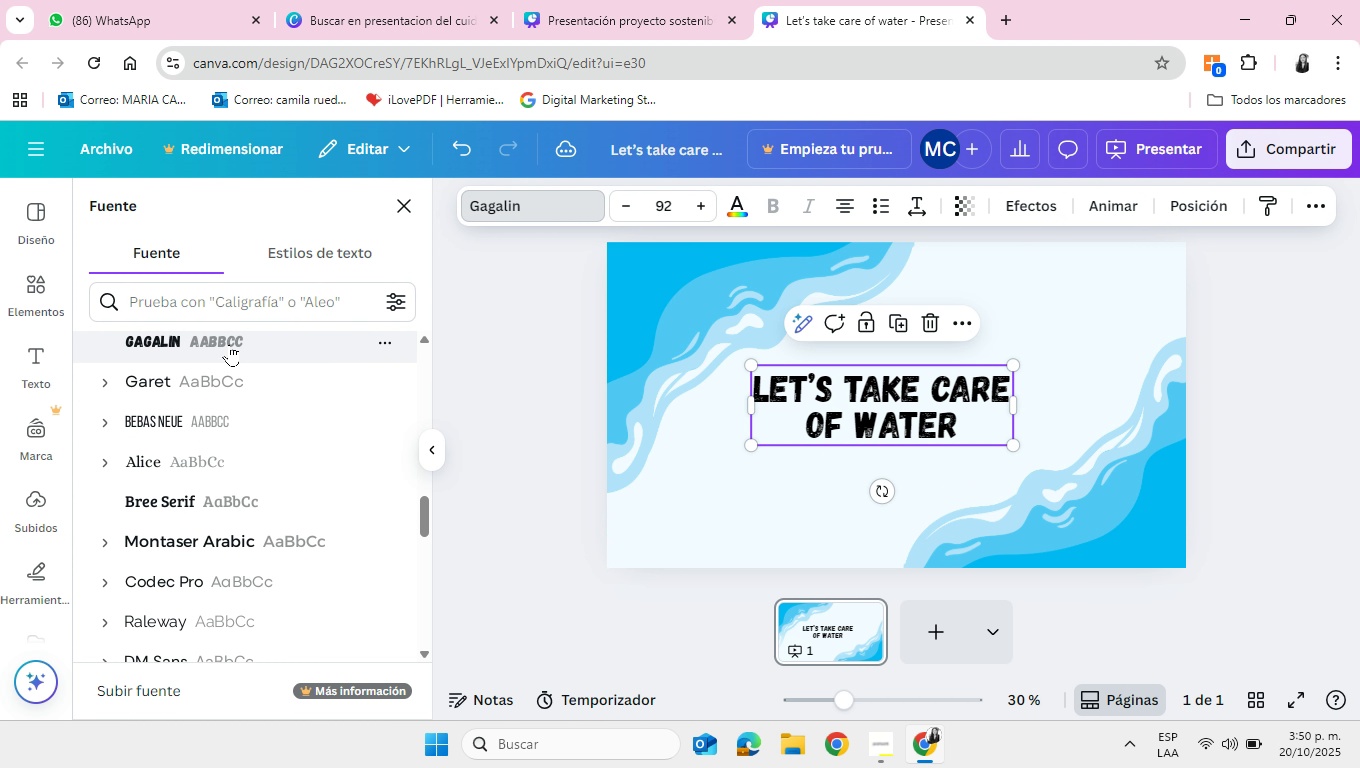 
scroll: coordinate [277, 447], scroll_direction: down, amount: 3.0
 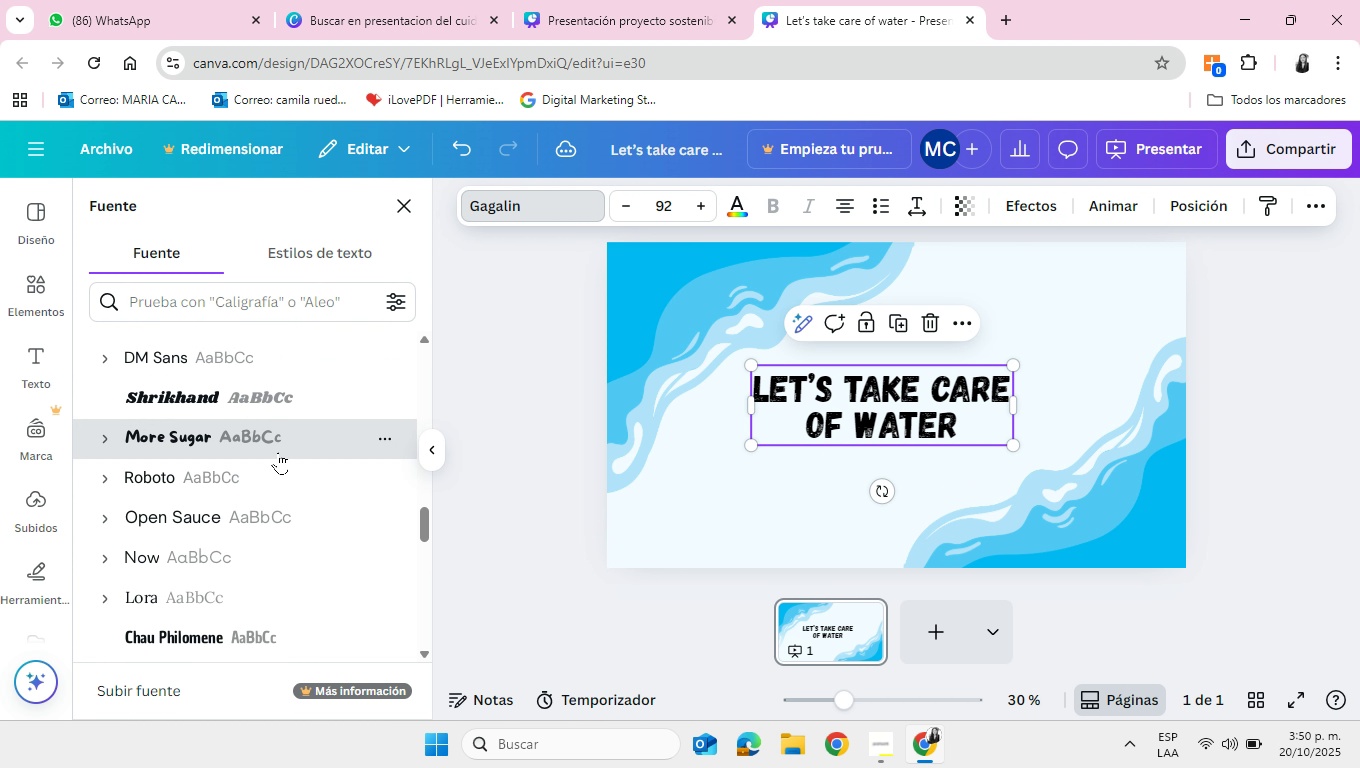 
left_click([278, 452])
 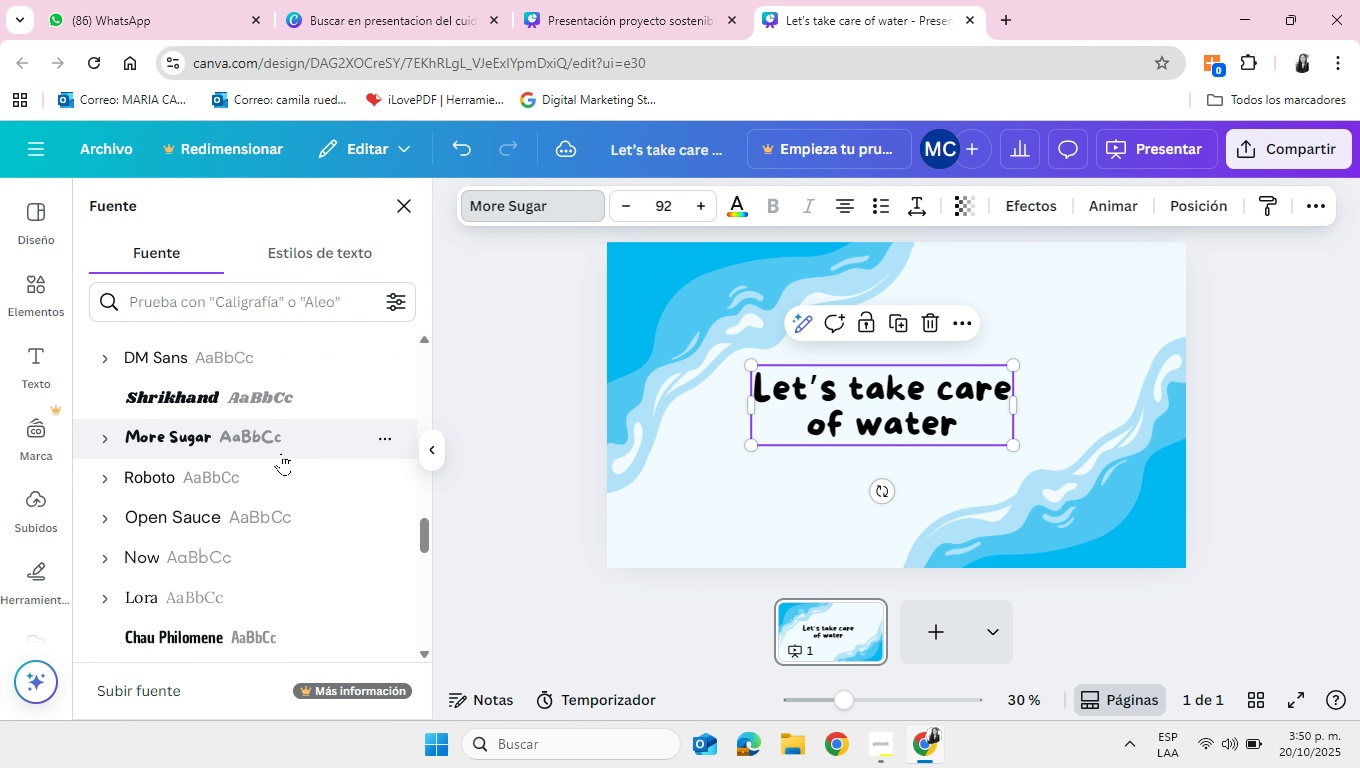 
scroll: coordinate [281, 453], scroll_direction: down, amount: 3.0
 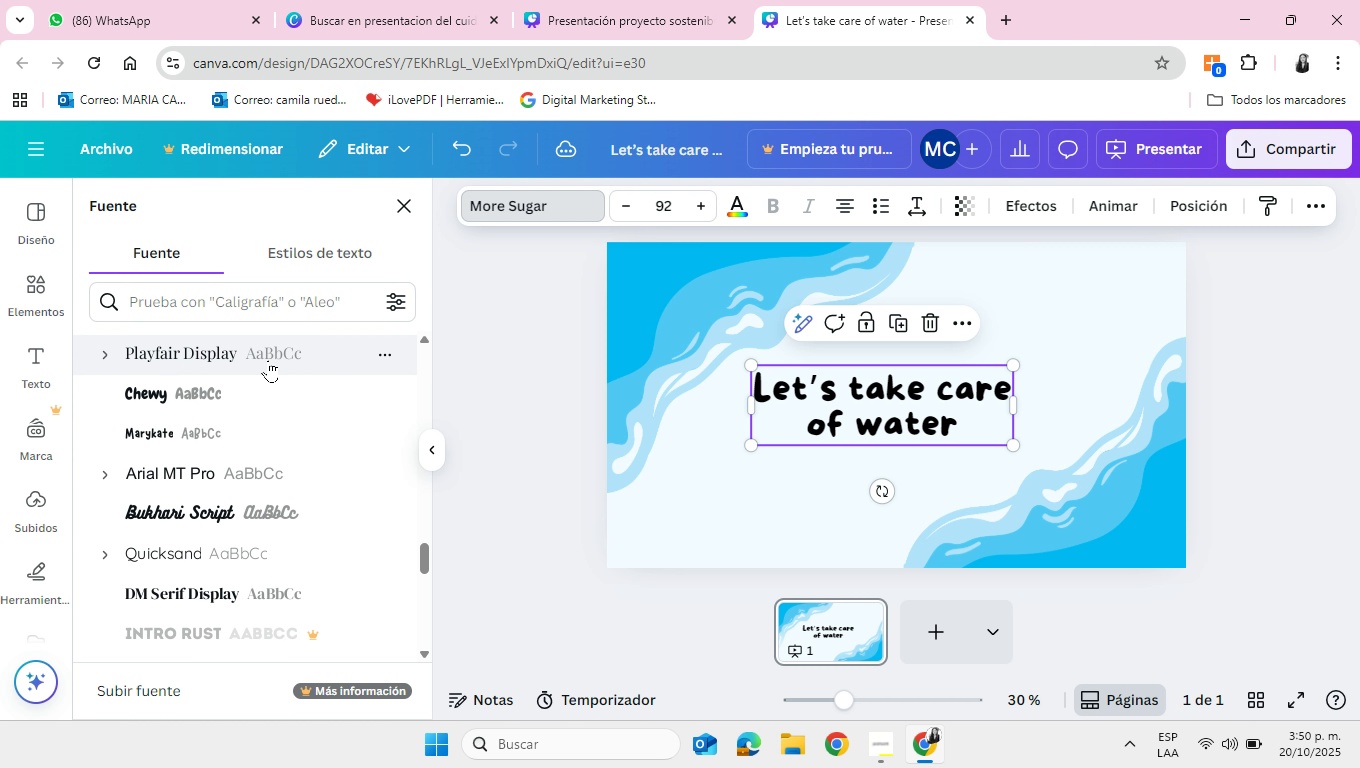 
left_click([260, 399])
 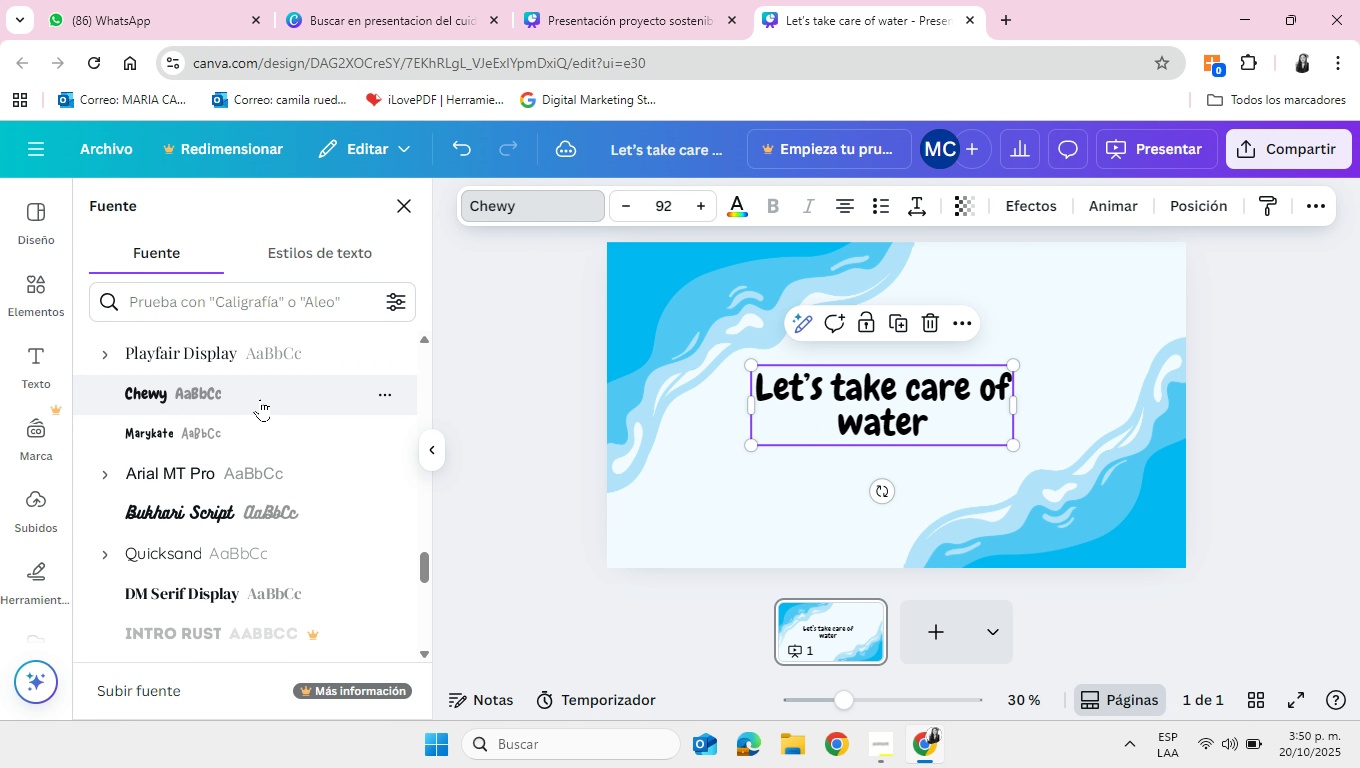 
scroll: coordinate [260, 399], scroll_direction: down, amount: 4.0
 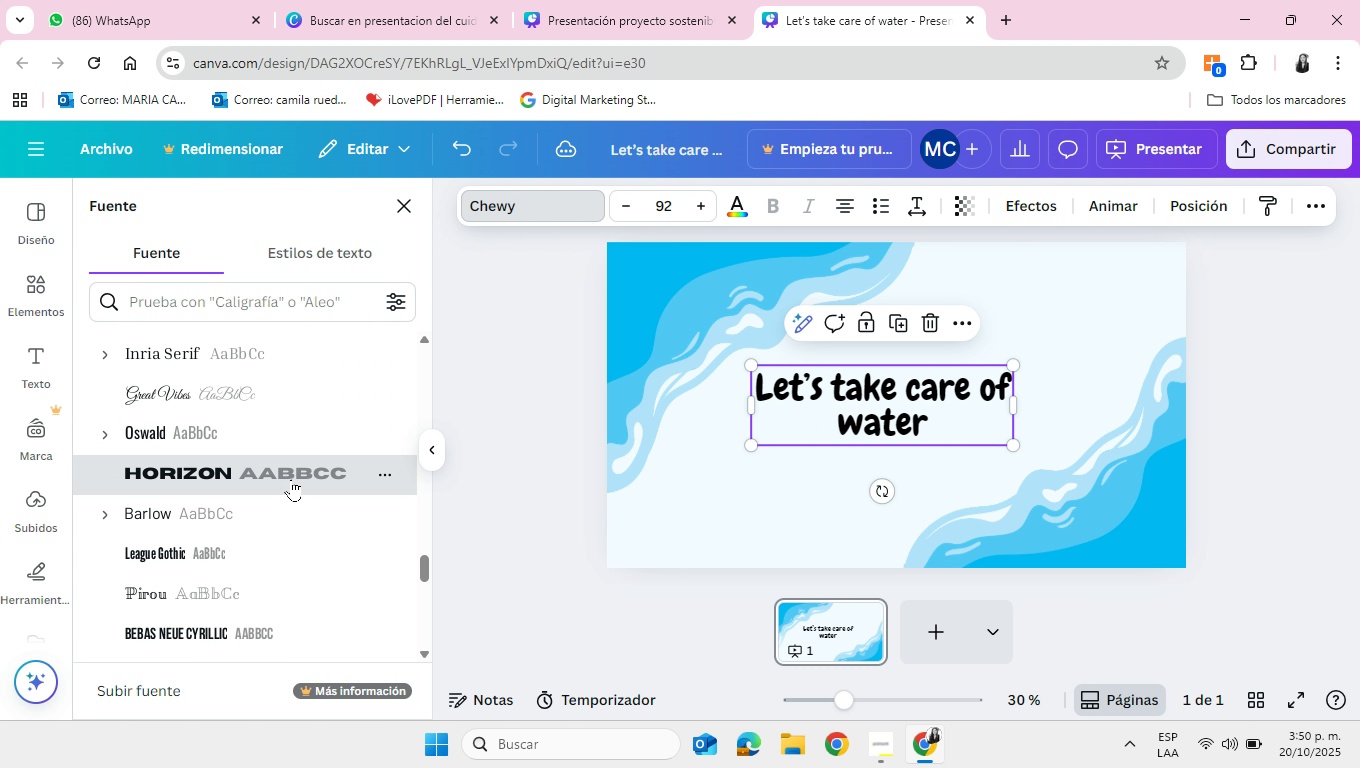 
left_click([291, 479])
 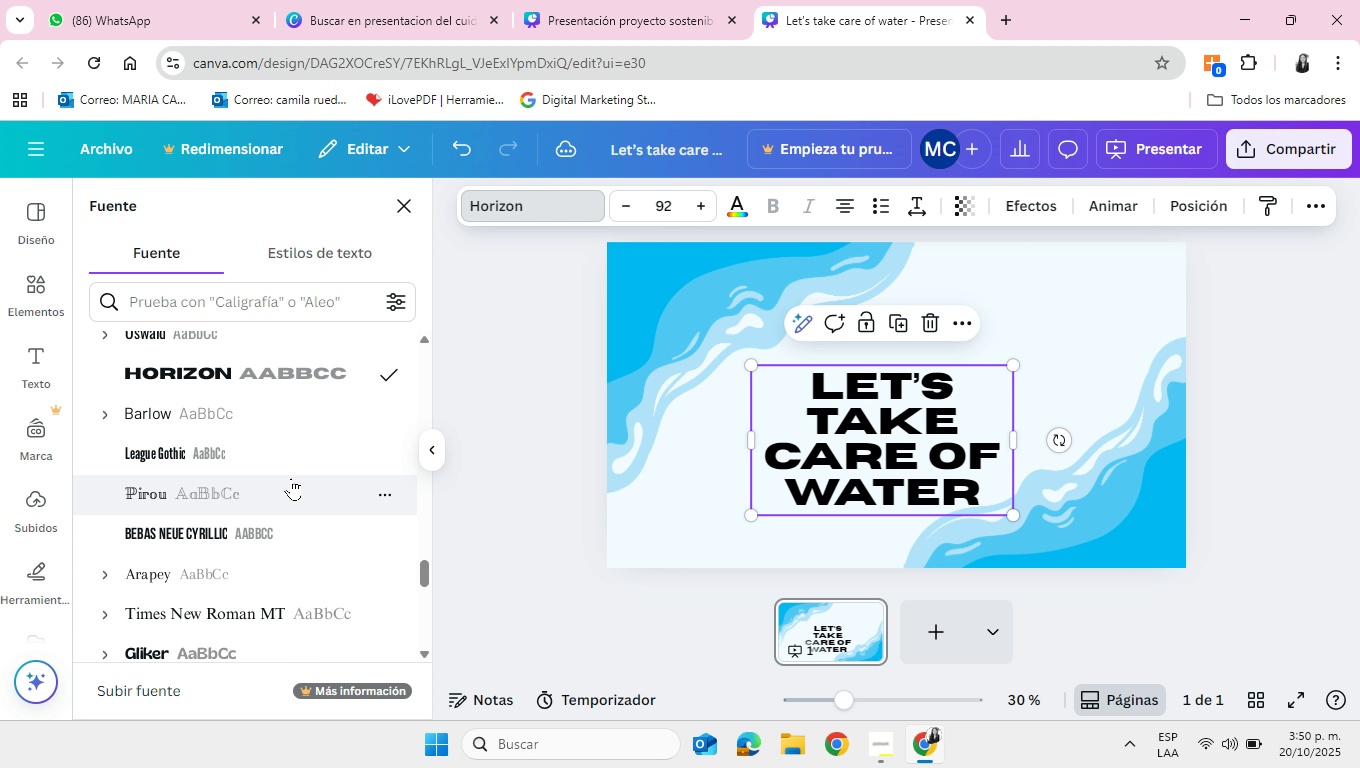 
scroll: coordinate [291, 478], scroll_direction: down, amount: 11.0
 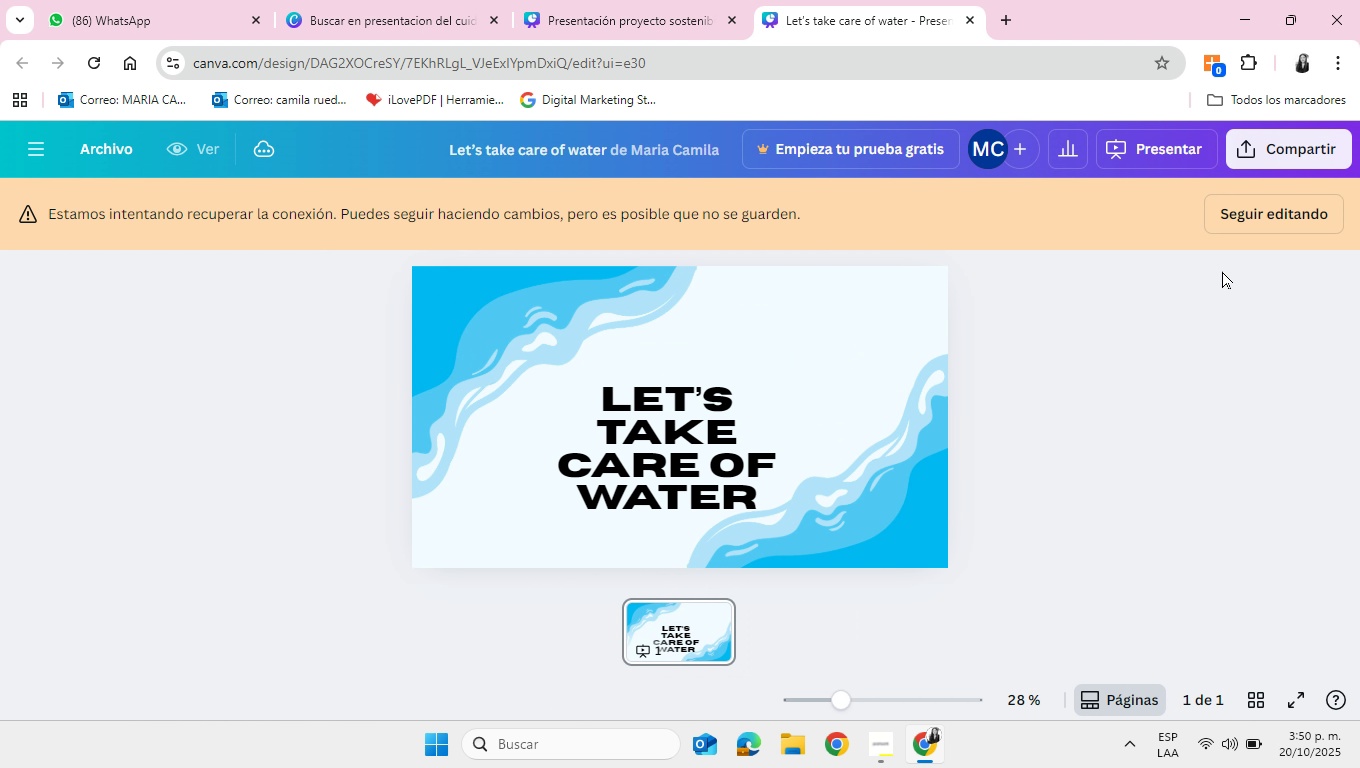 
left_click([1265, 221])
 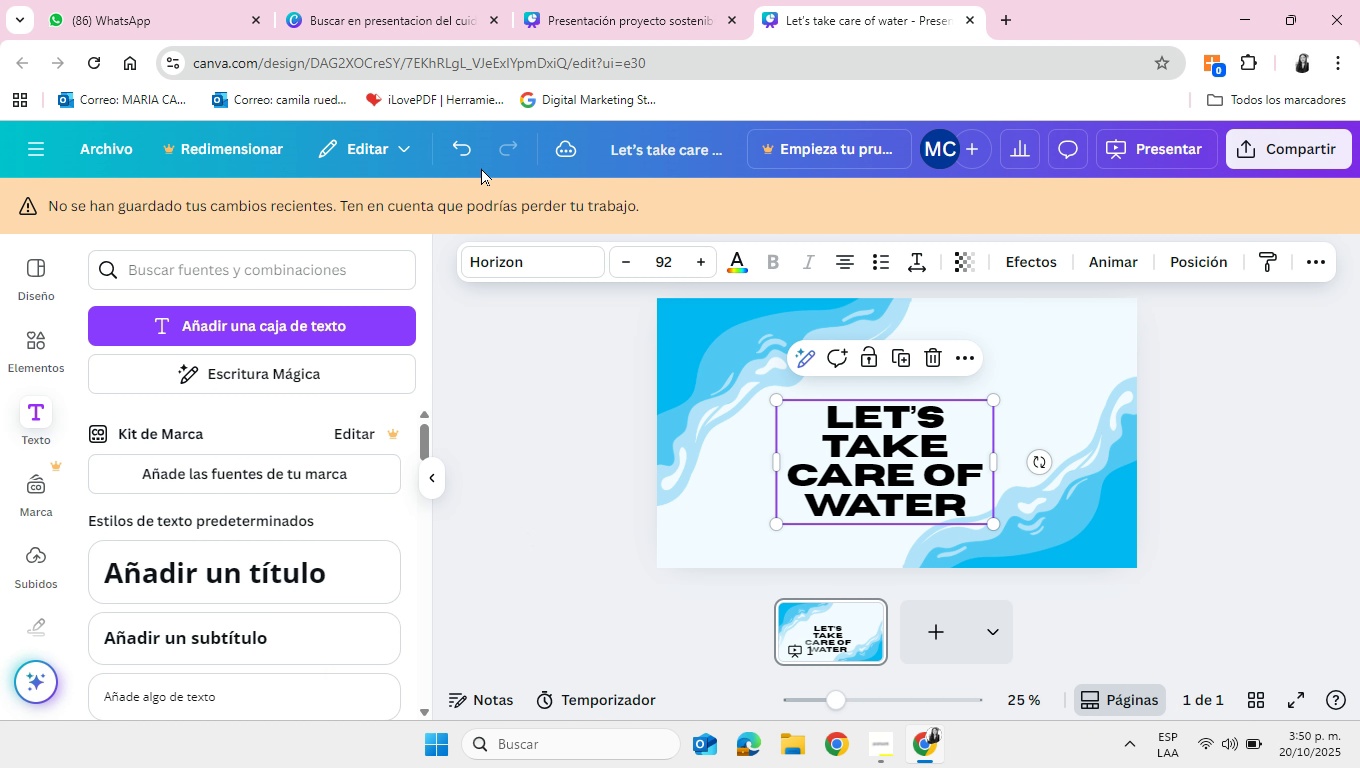 
left_click([531, 254])
 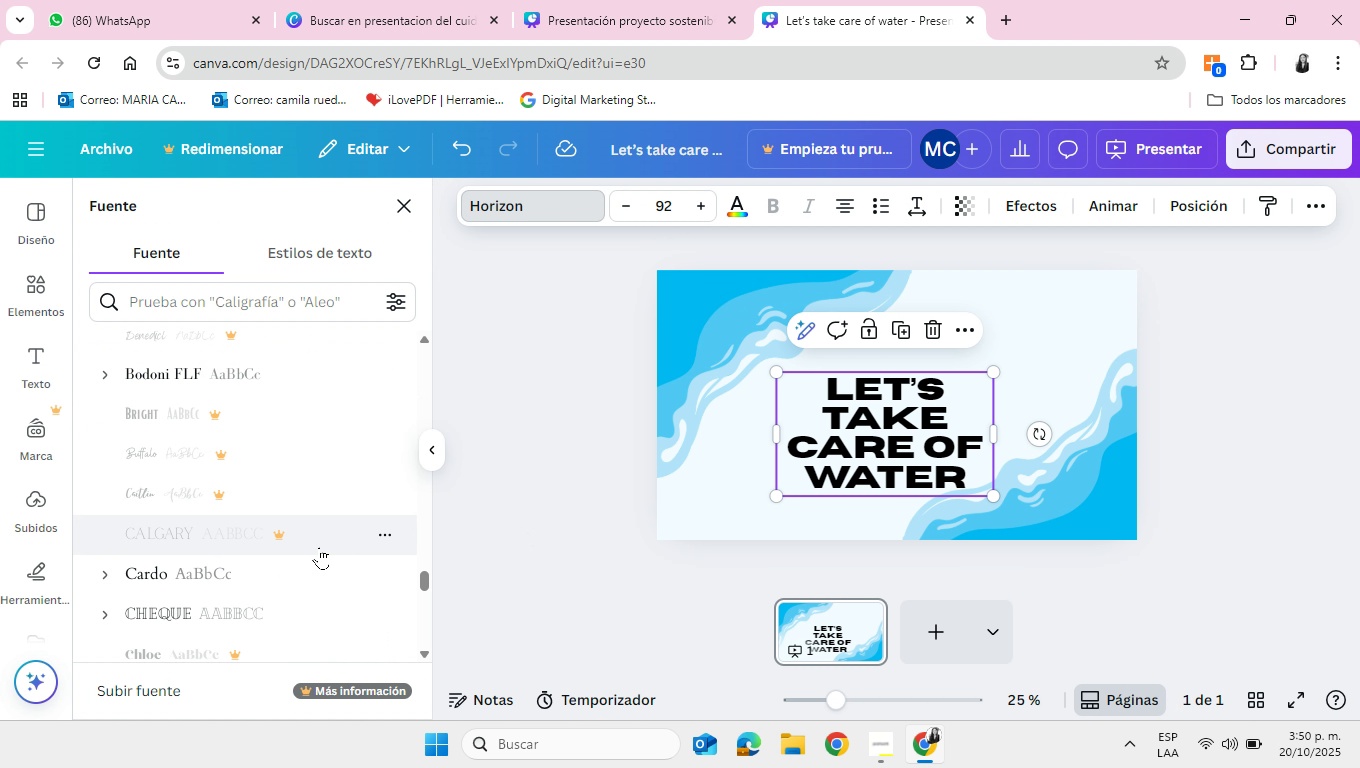 
wait(5.66)
 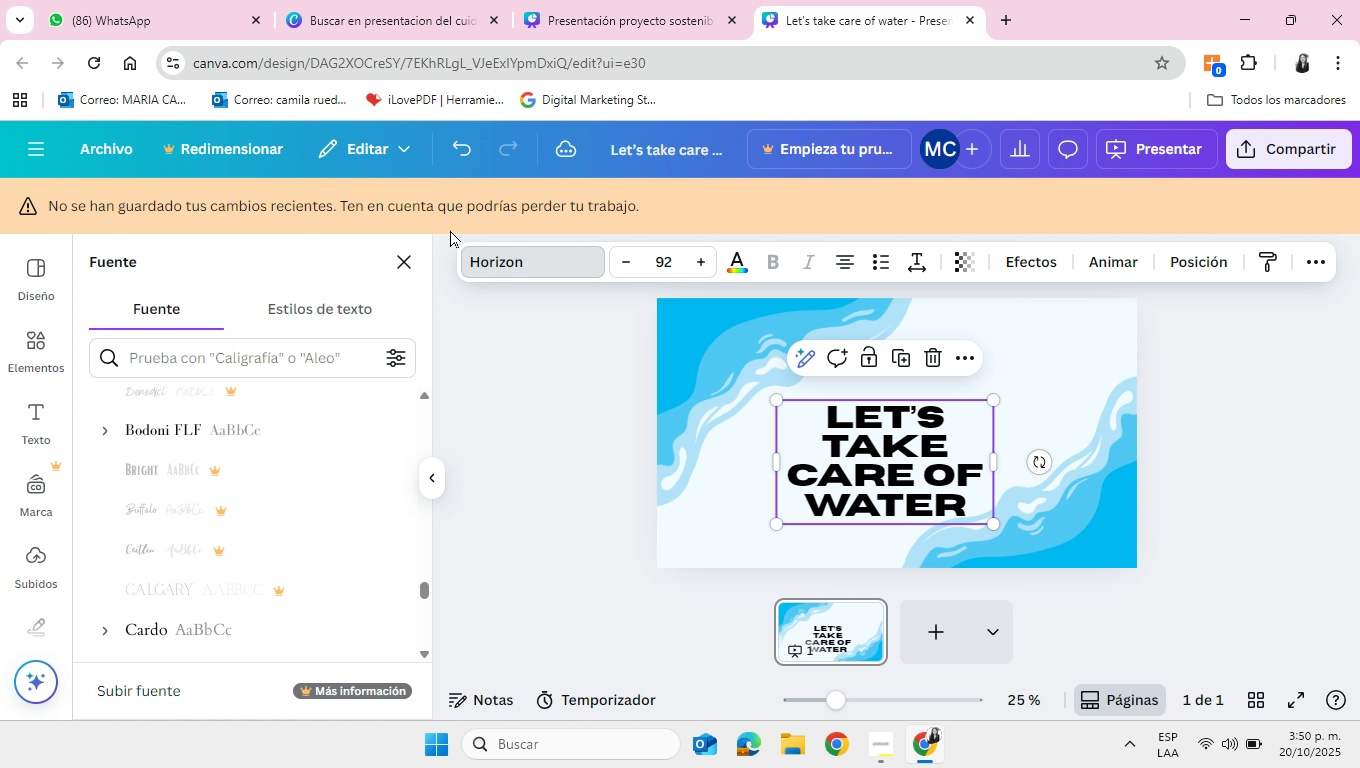 
scroll: coordinate [236, 481], scroll_direction: up, amount: 6.0
 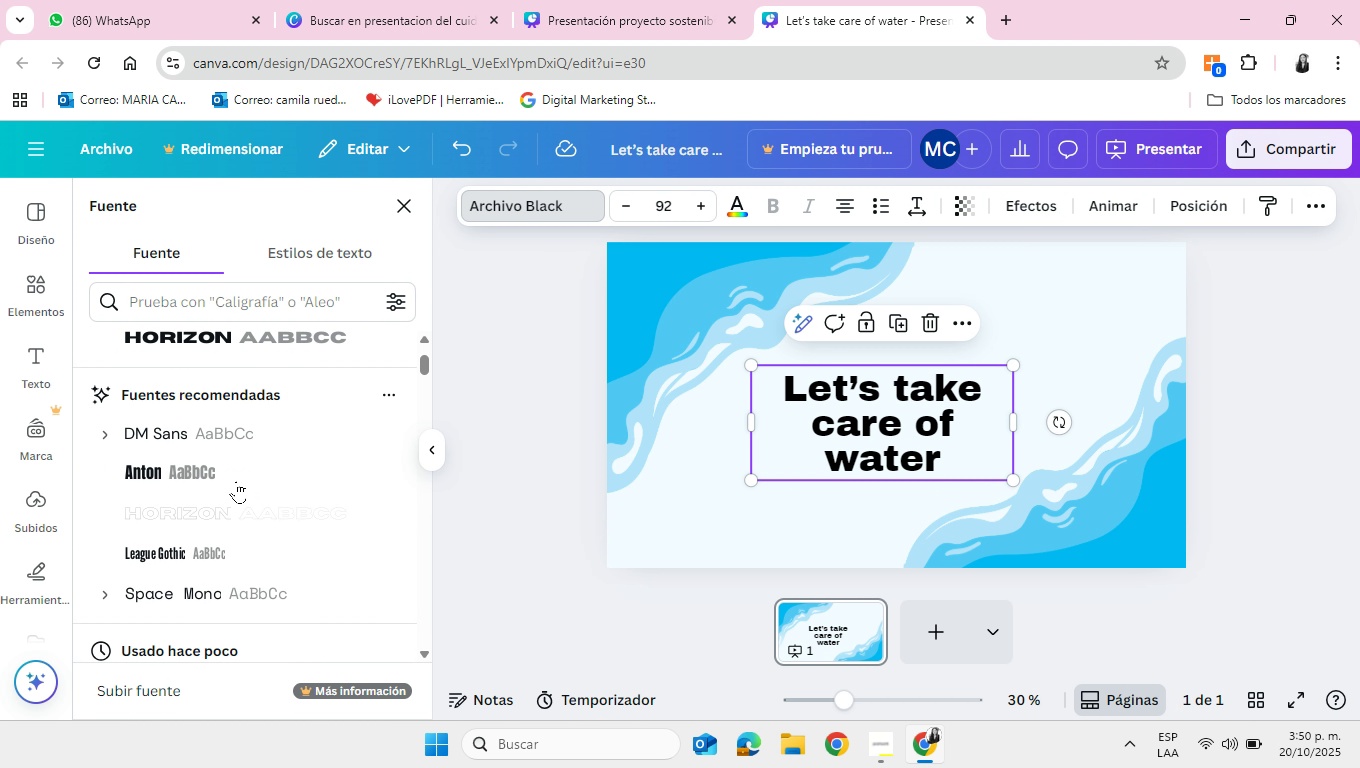 
scroll: coordinate [236, 481], scroll_direction: down, amount: 2.0
 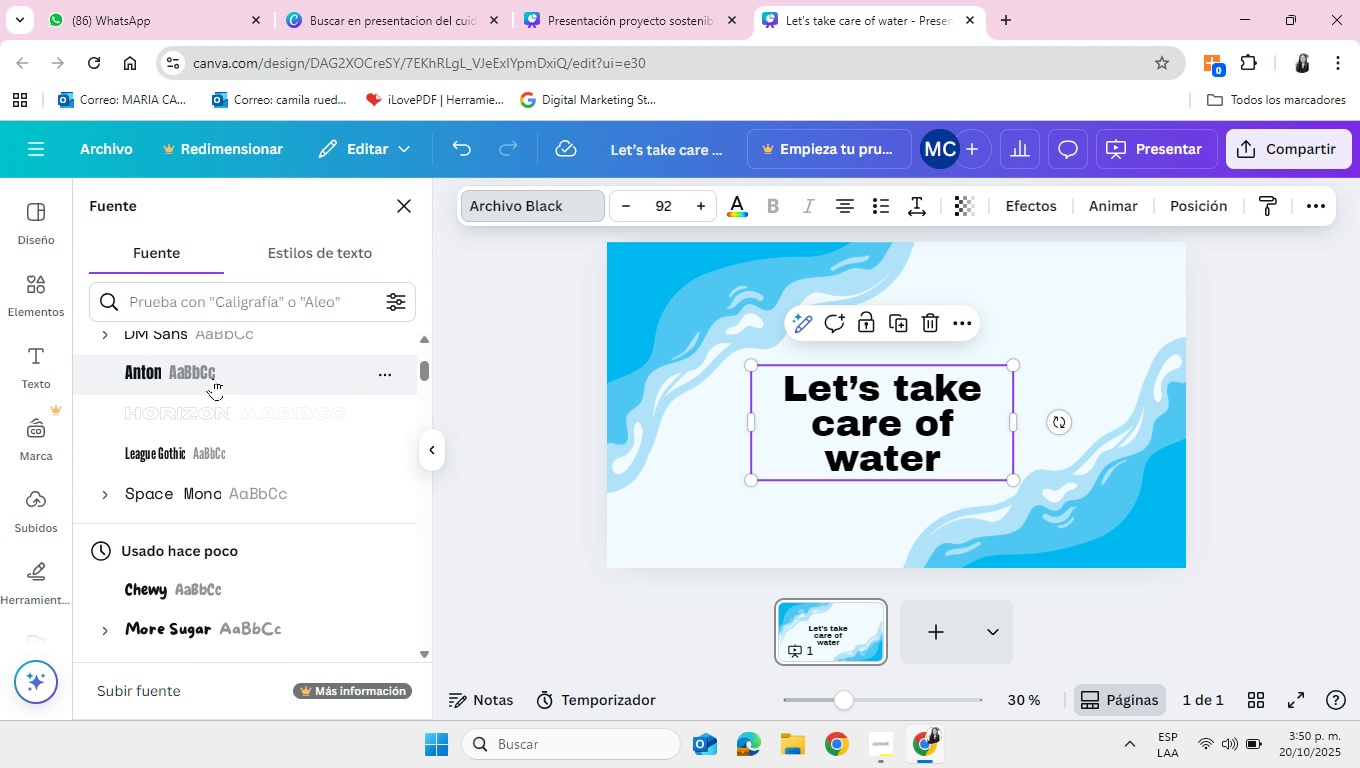 
left_click([212, 377])
 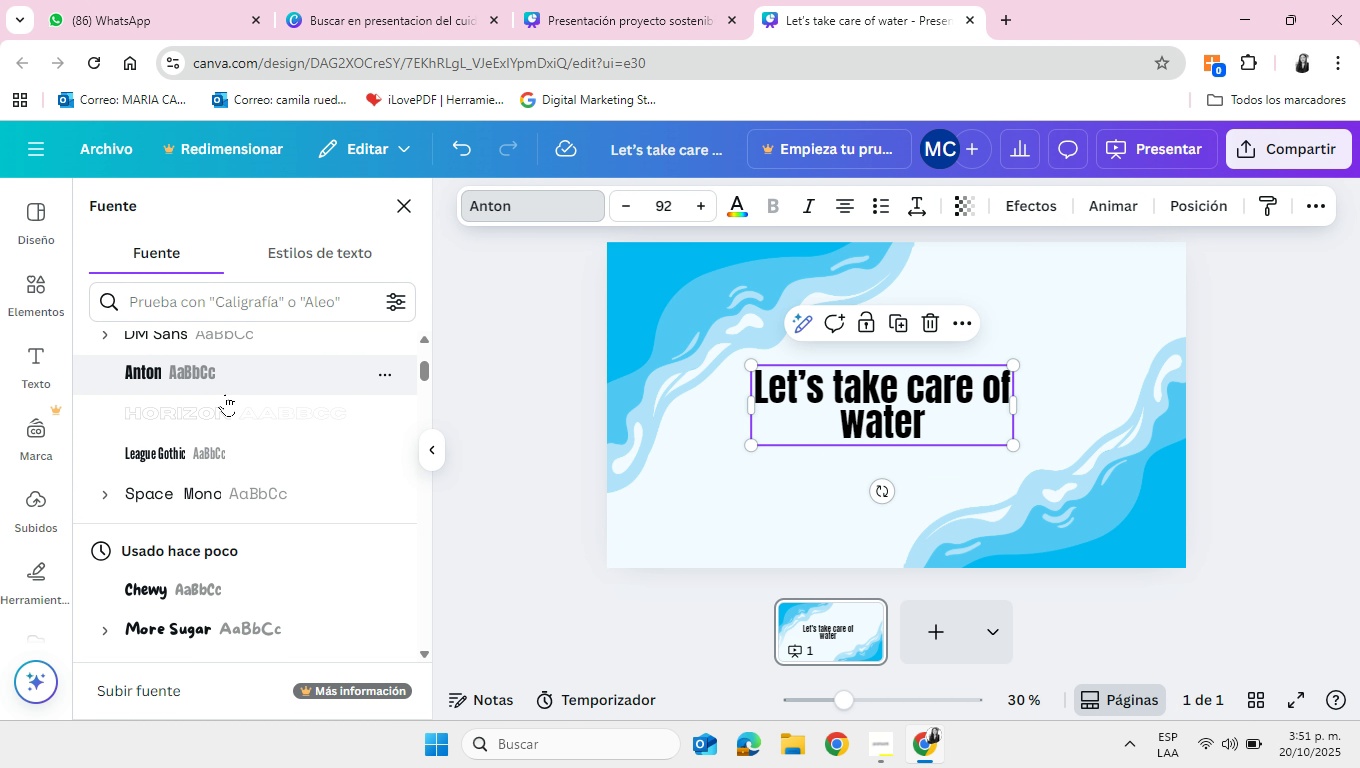 
left_click_drag(start_coordinate=[1019, 401], to_coordinate=[959, 411])
 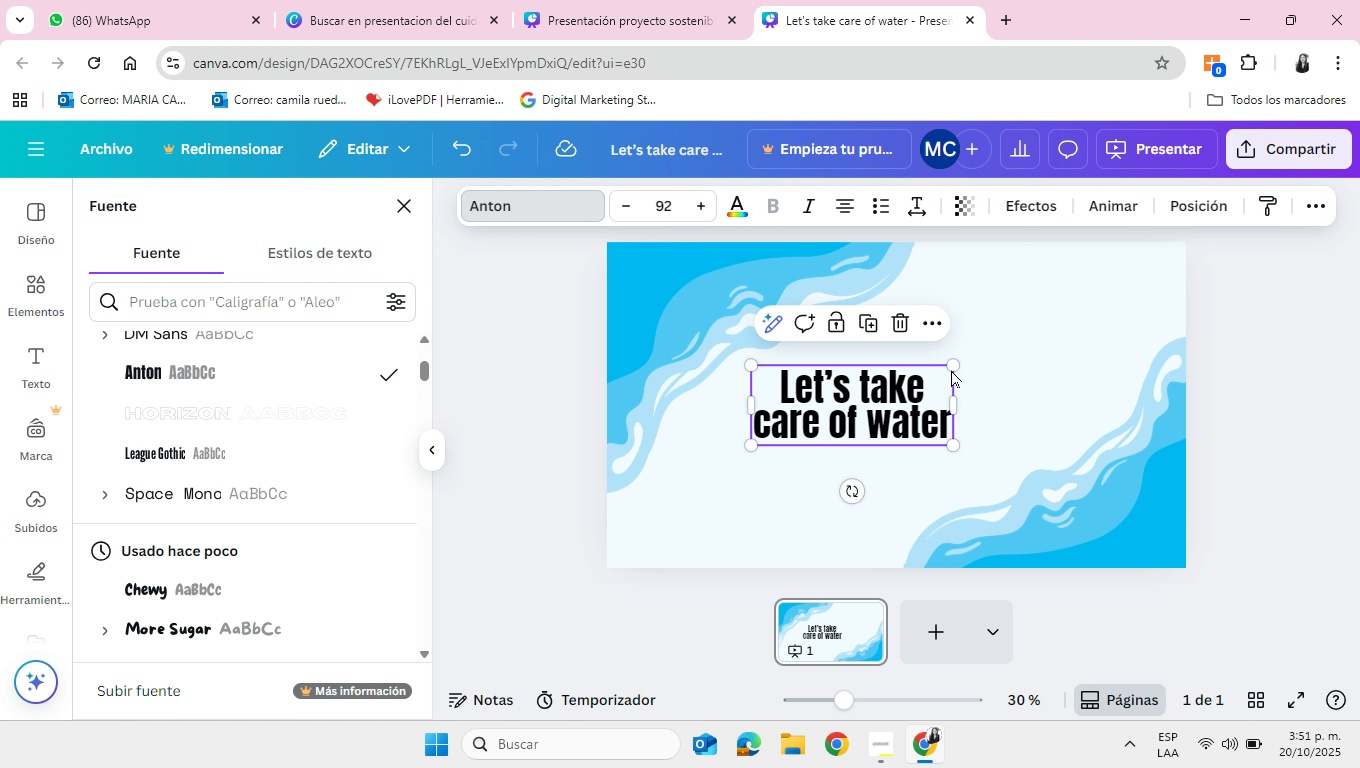 
left_click_drag(start_coordinate=[954, 367], to_coordinate=[1041, 328])
 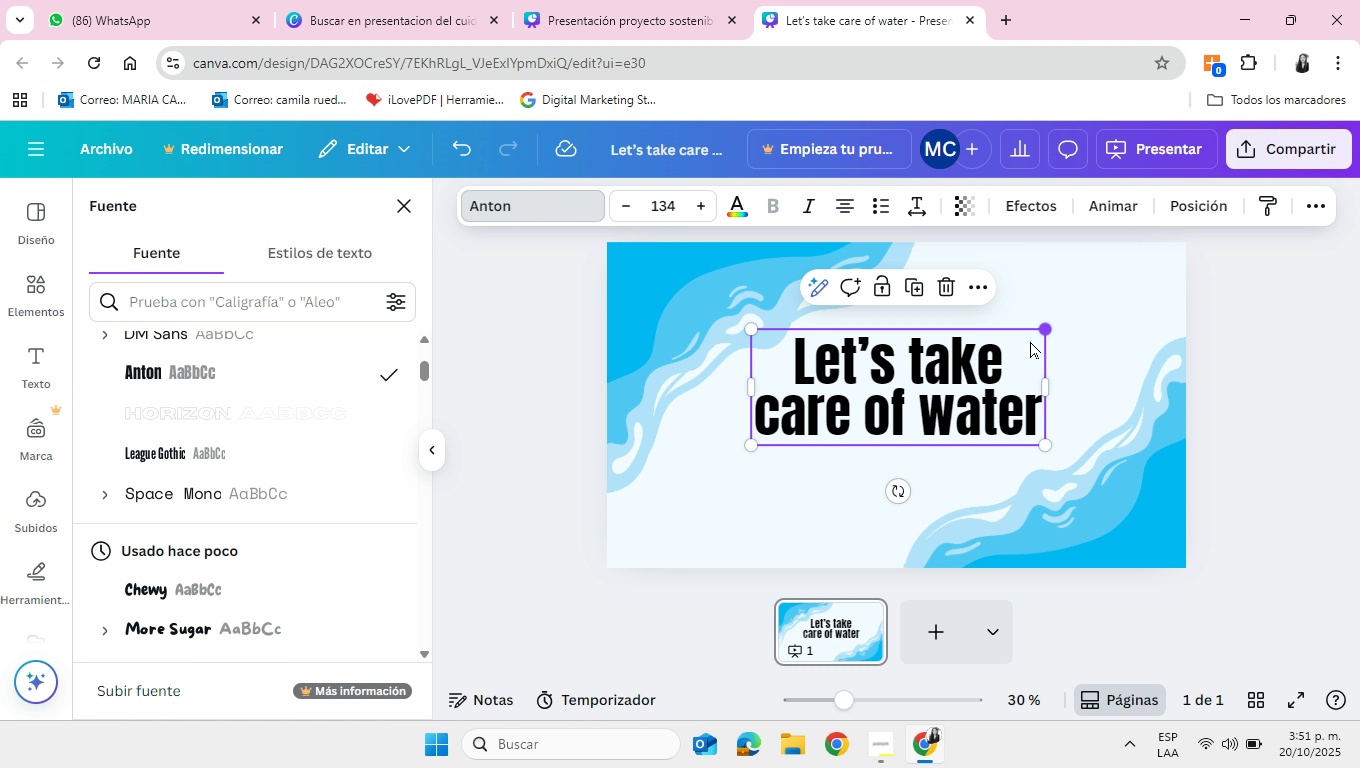 
wait(8.41)
 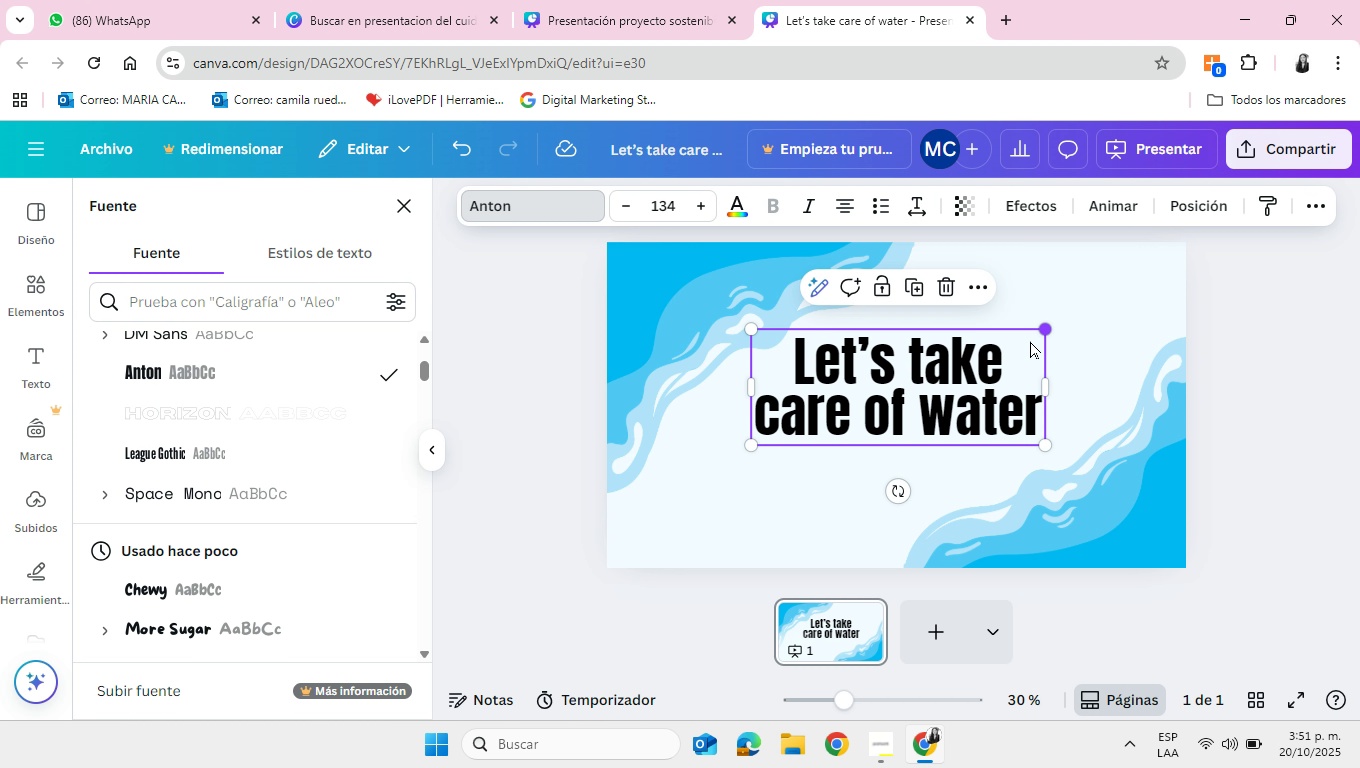 
left_click([926, 414])
 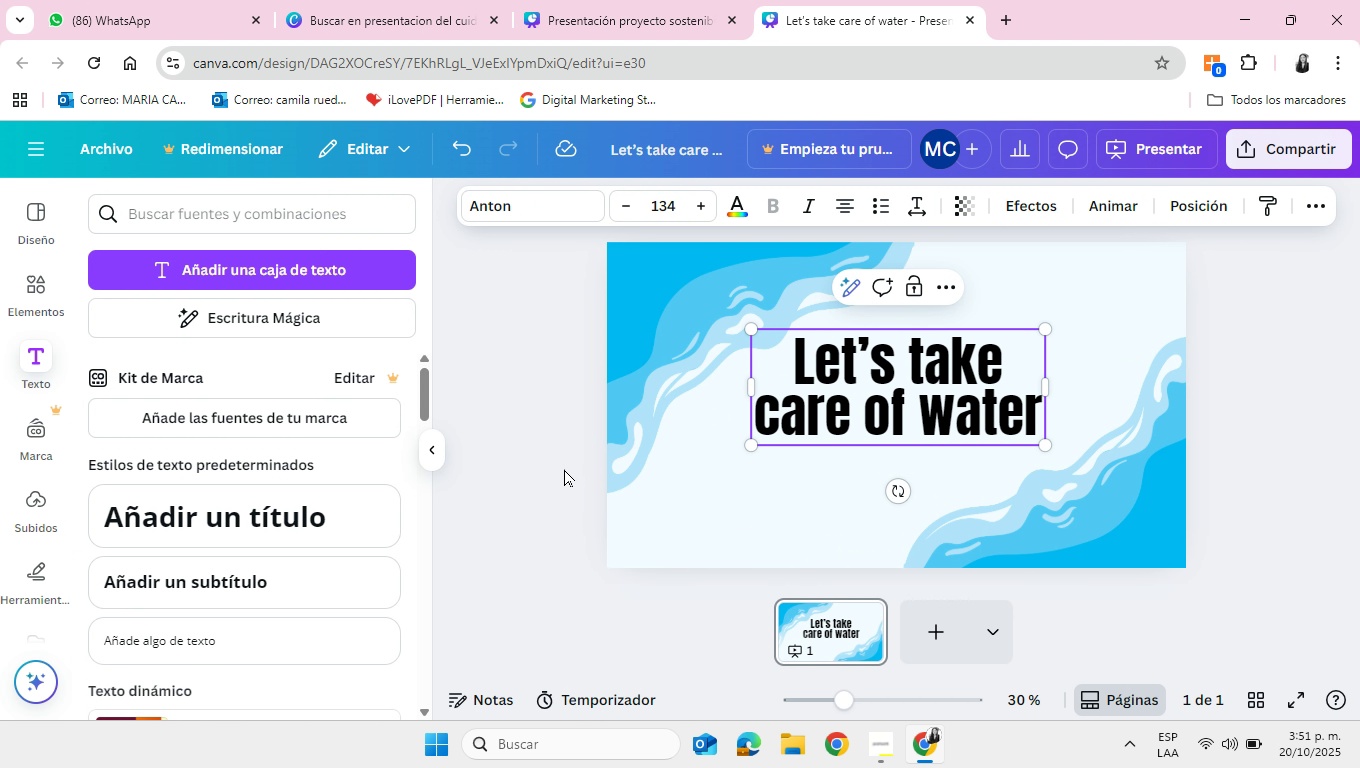 
left_click([869, 400])
 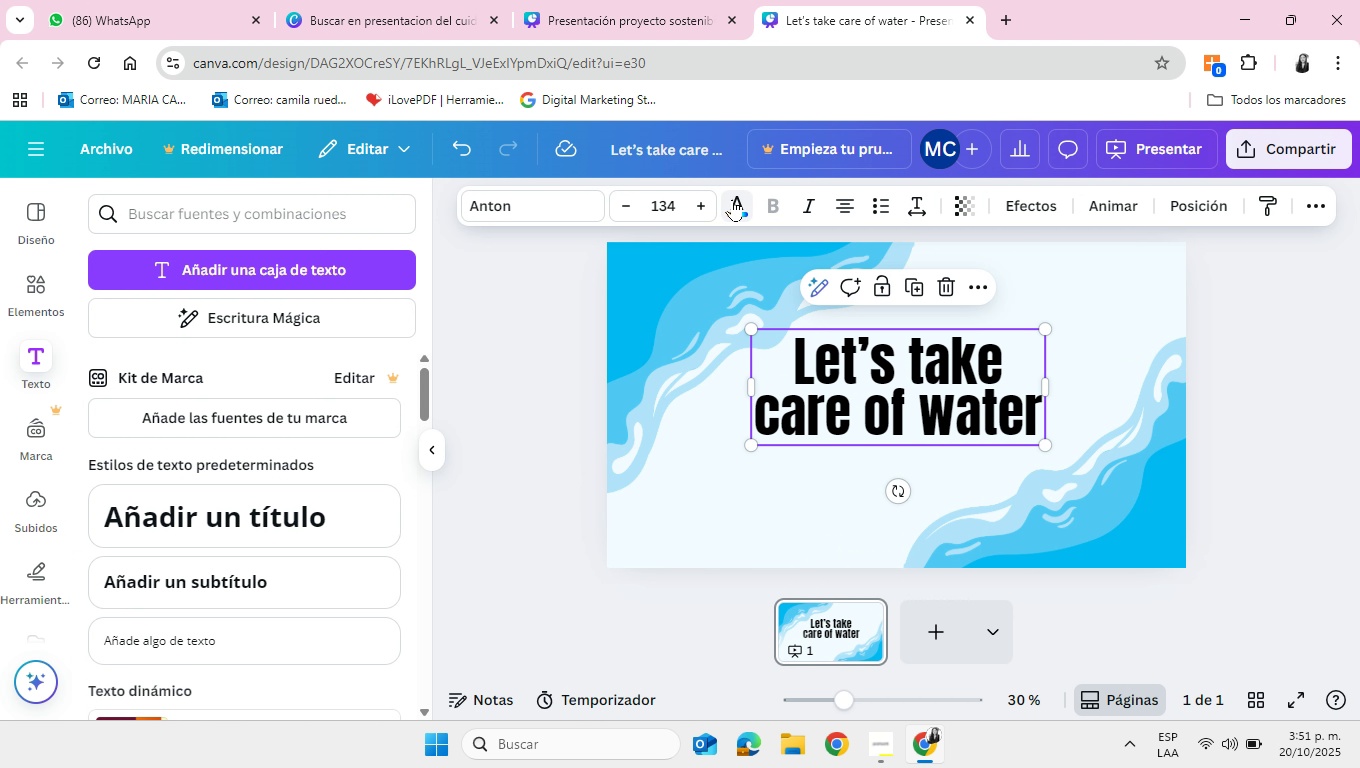 
left_click([732, 199])
 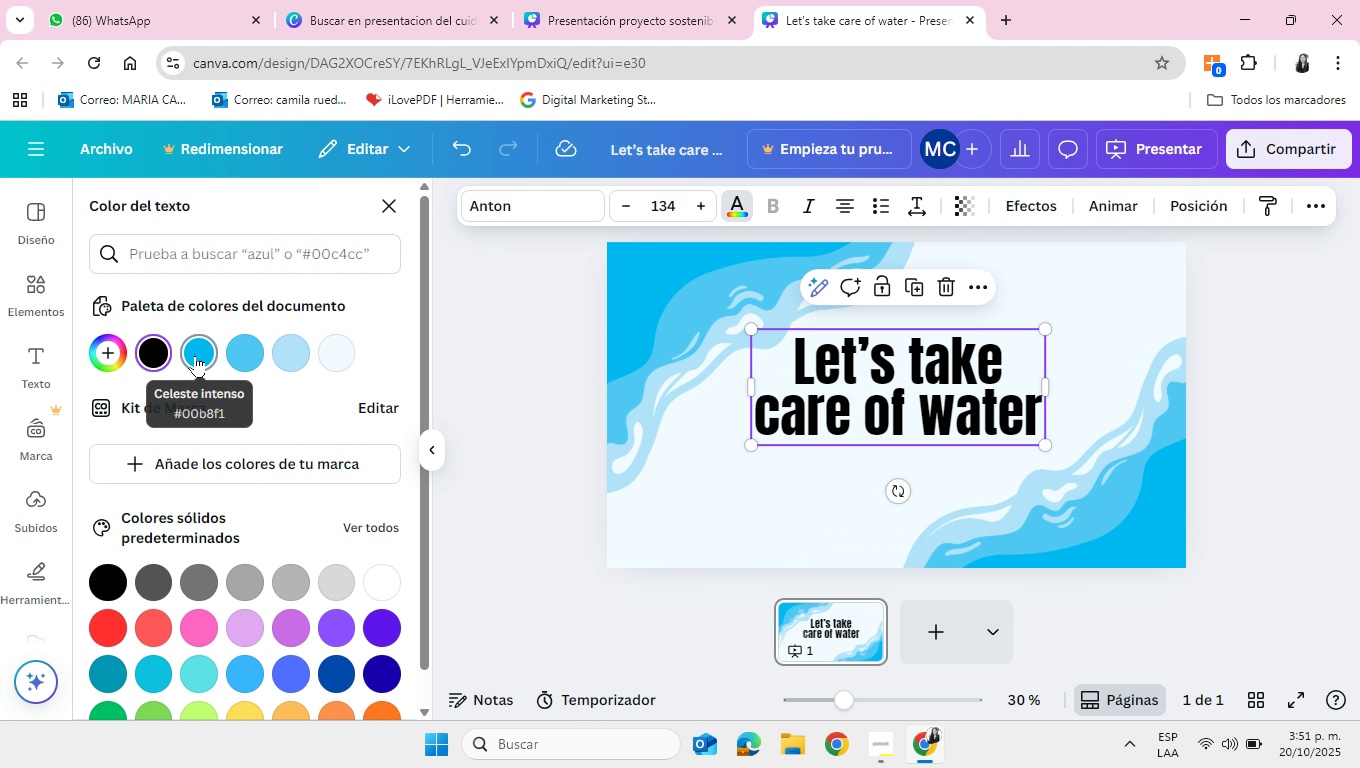 
left_click([200, 355])
 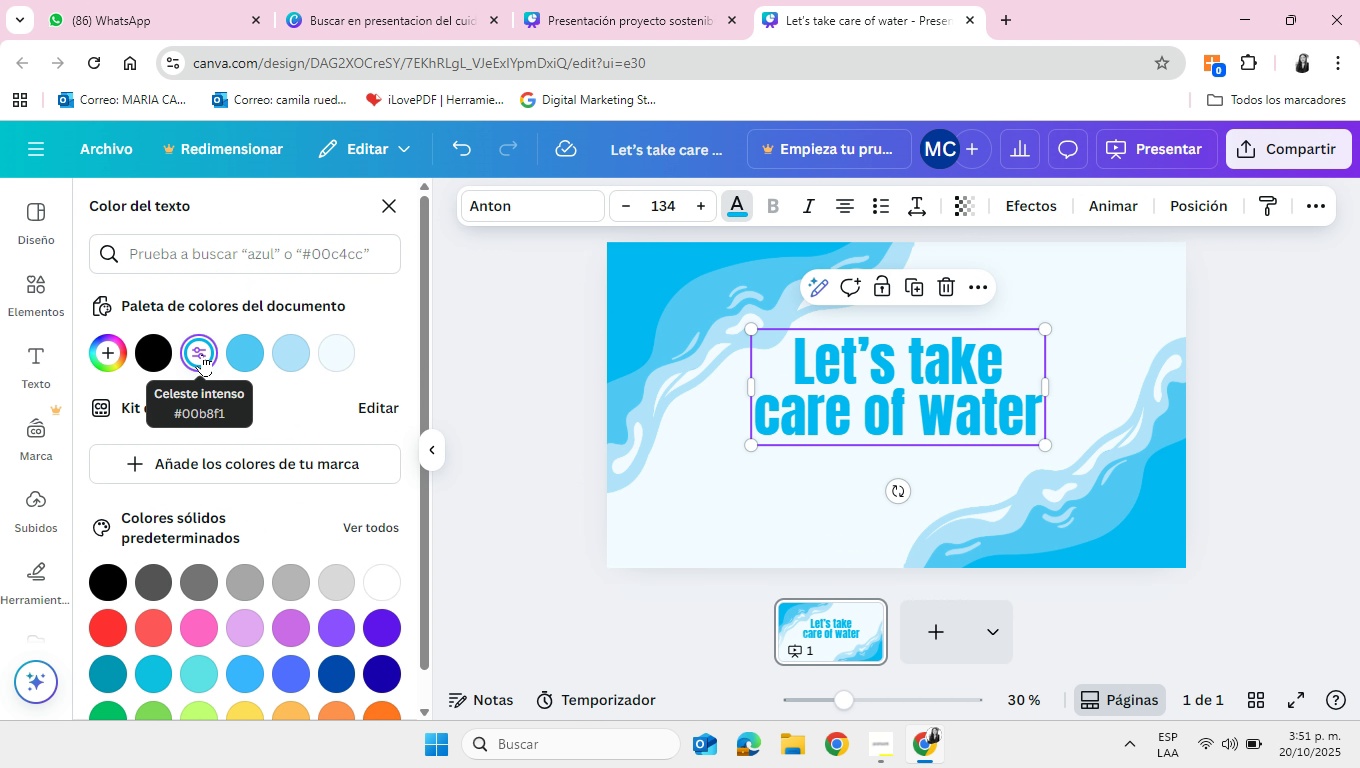 
scroll: coordinate [290, 458], scroll_direction: down, amount: 4.0
 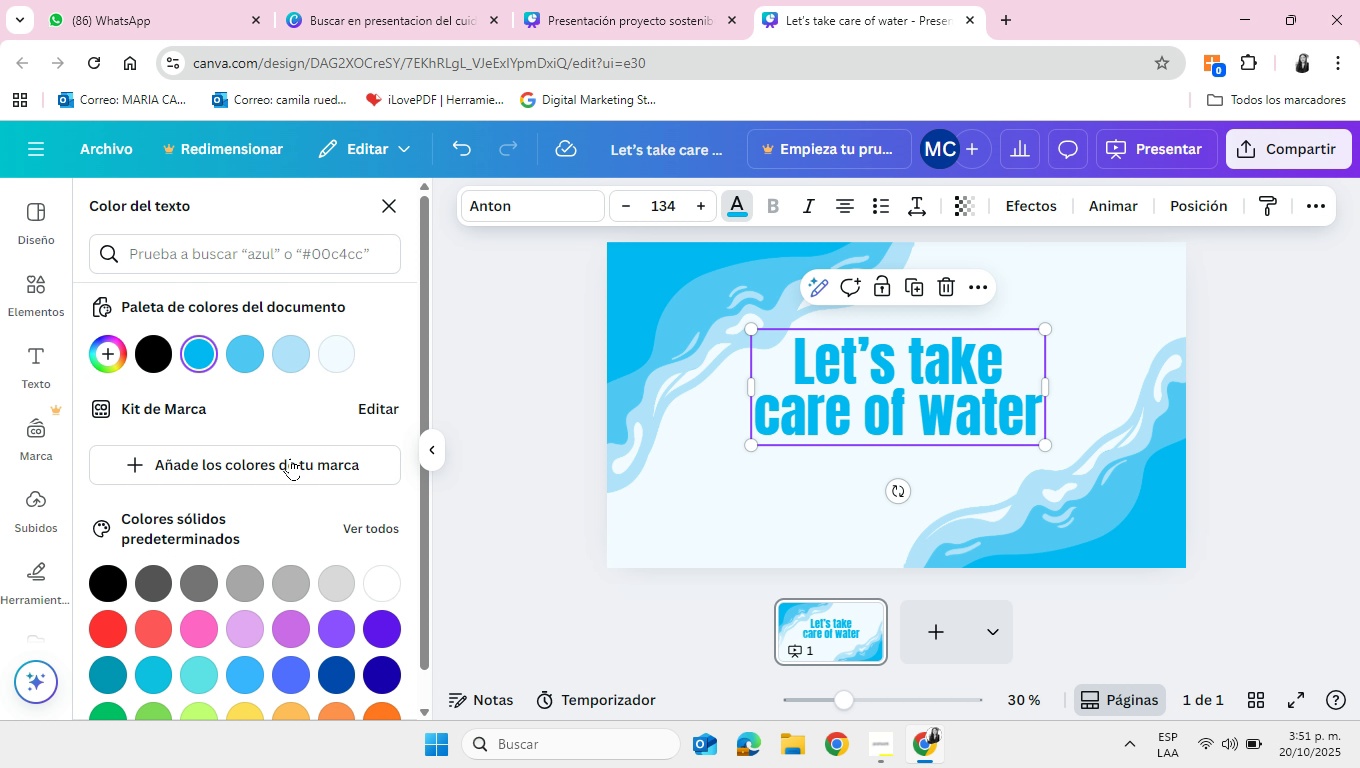 
scroll: coordinate [290, 458], scroll_direction: none, amount: 0.0
 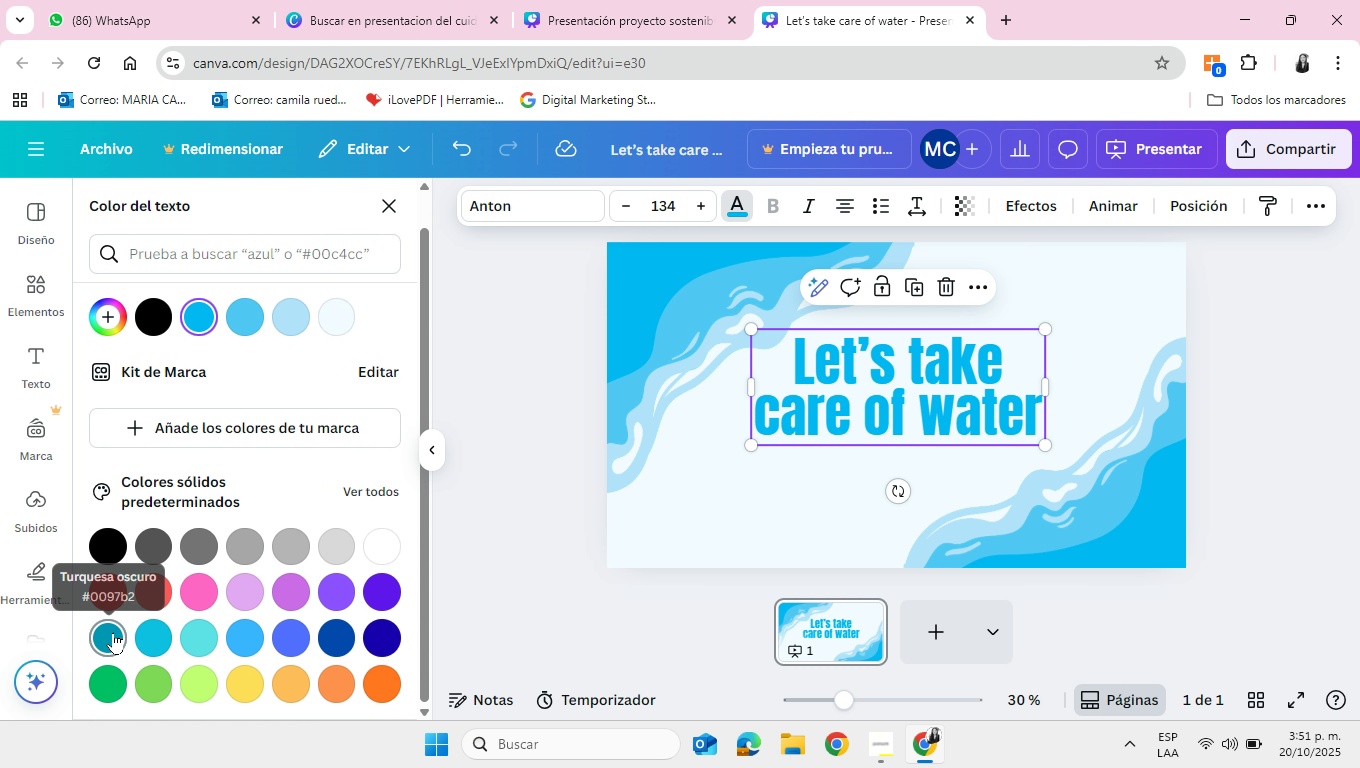 
left_click([113, 632])
 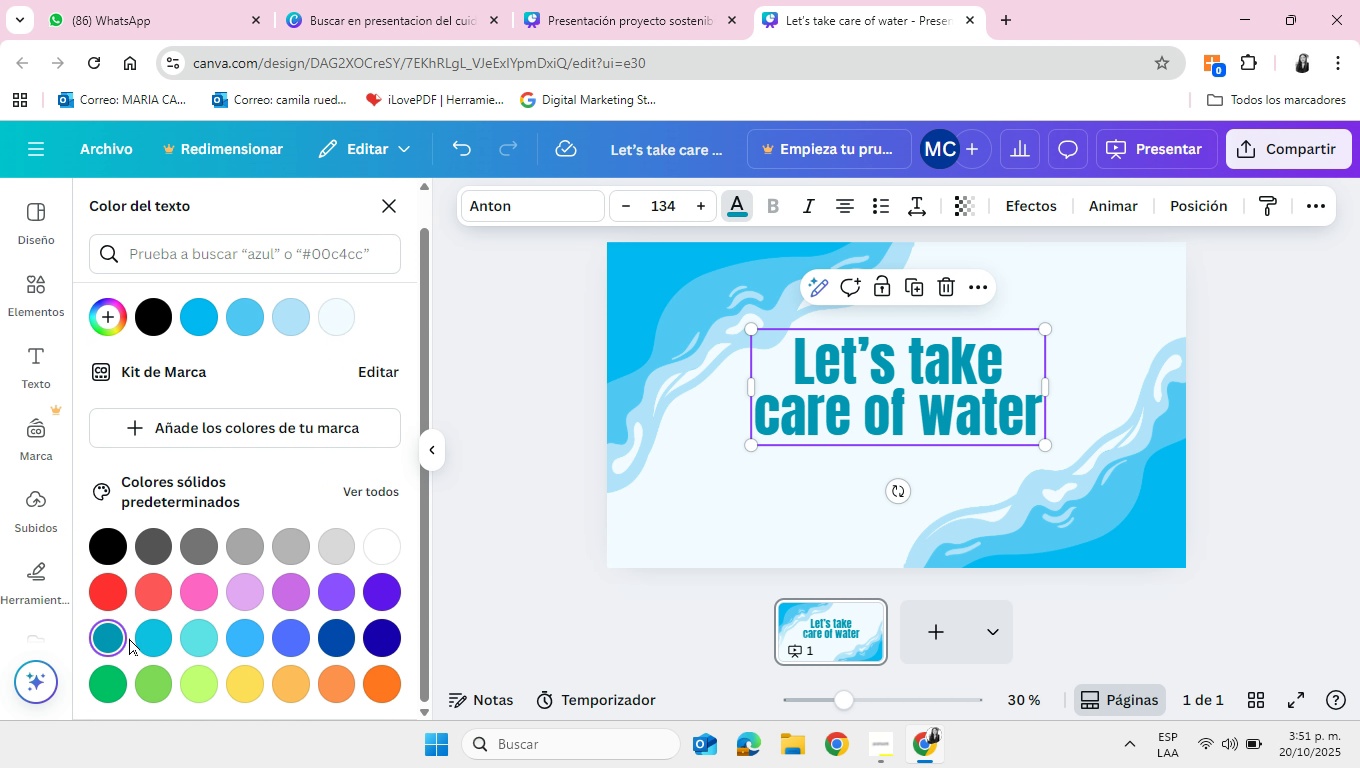 
left_click([145, 641])
 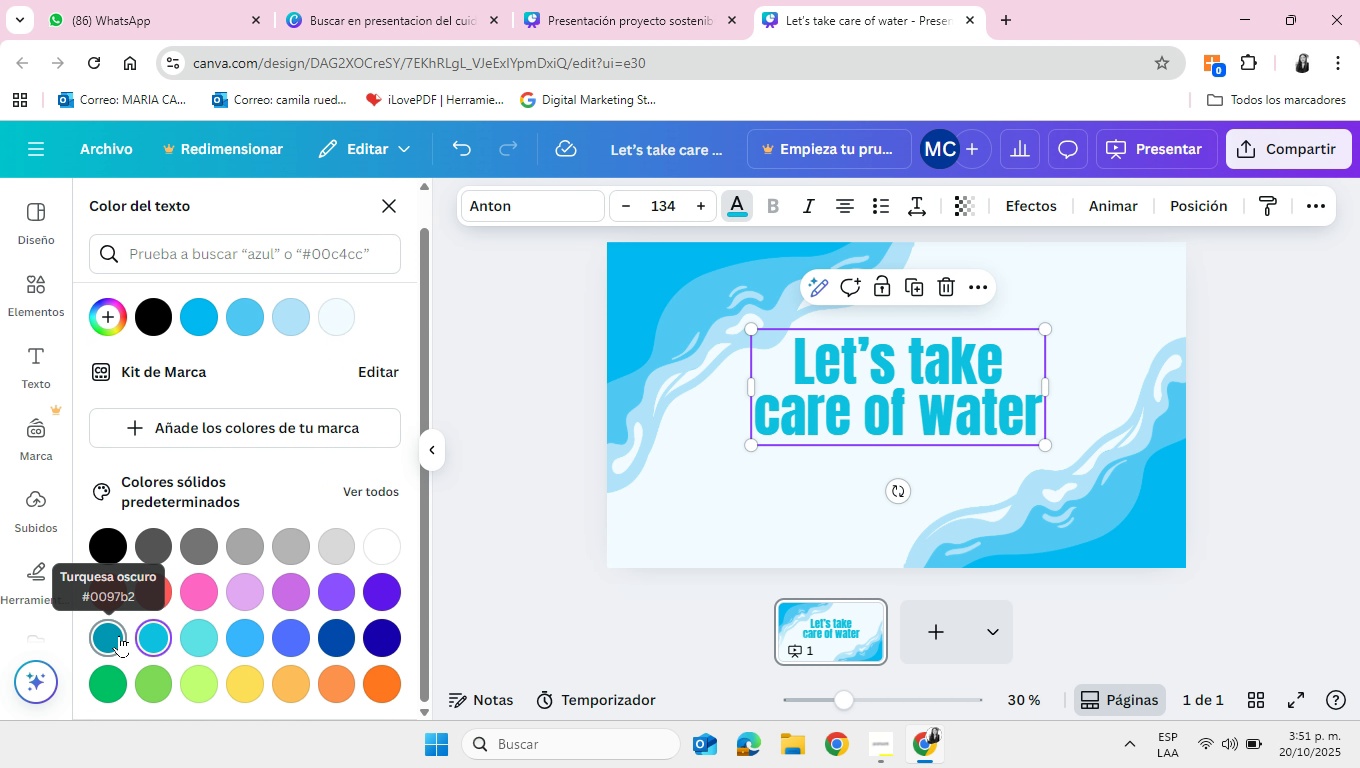 
left_click([119, 635])
 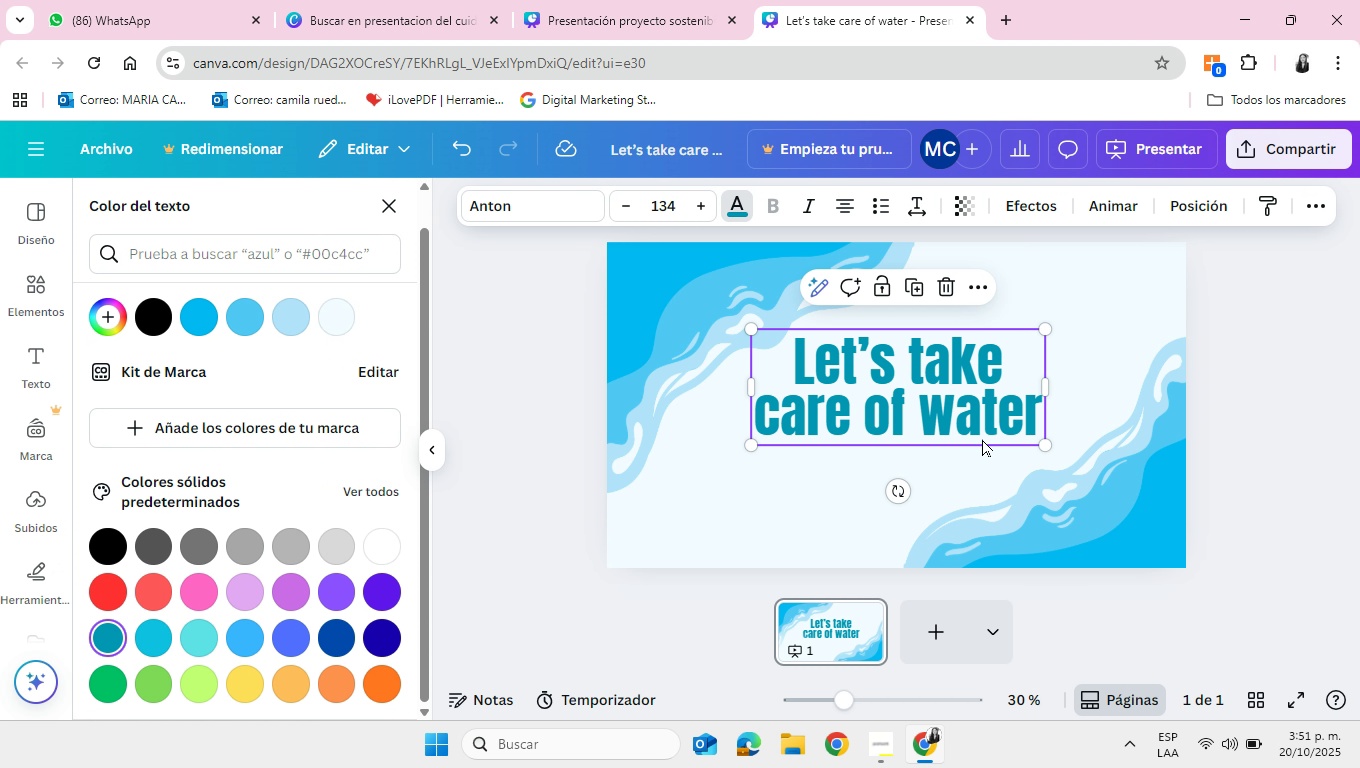 
left_click([919, 413])
 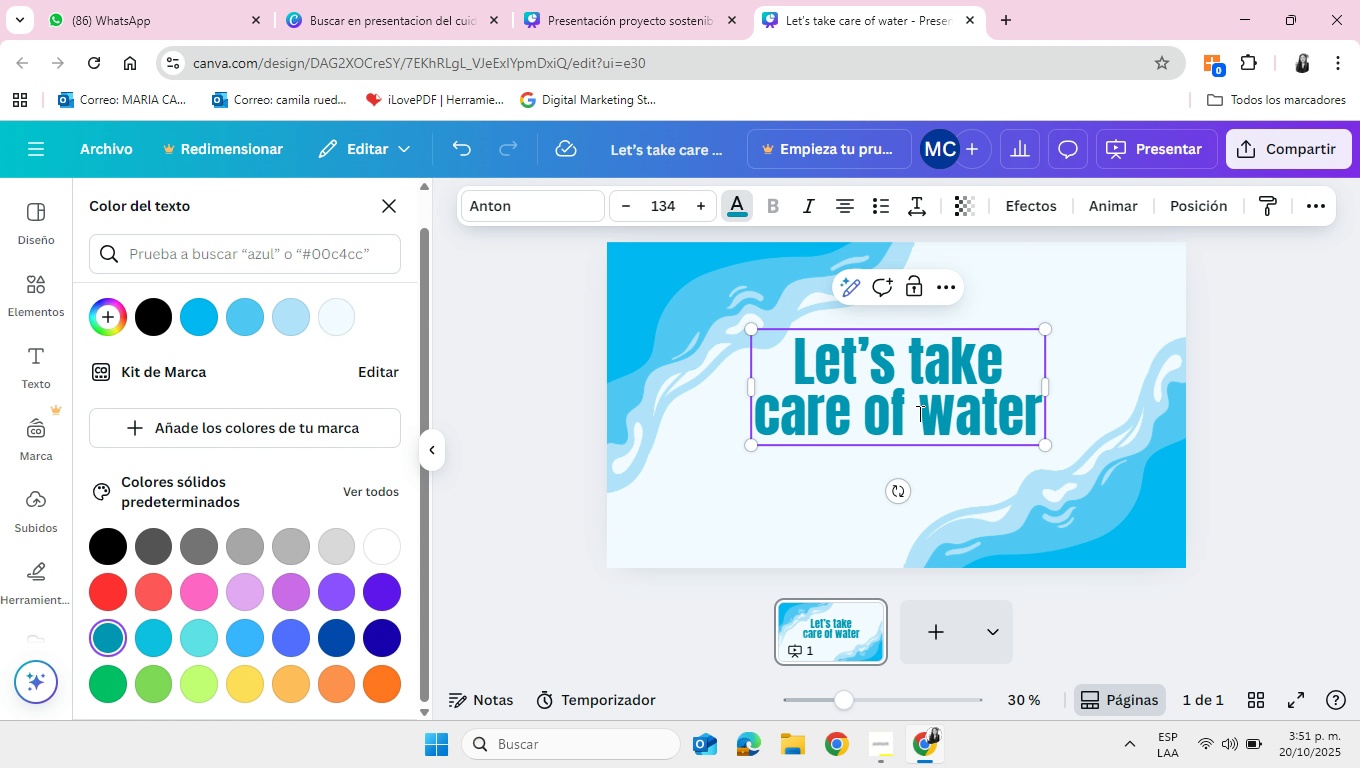 
left_click([918, 413])
 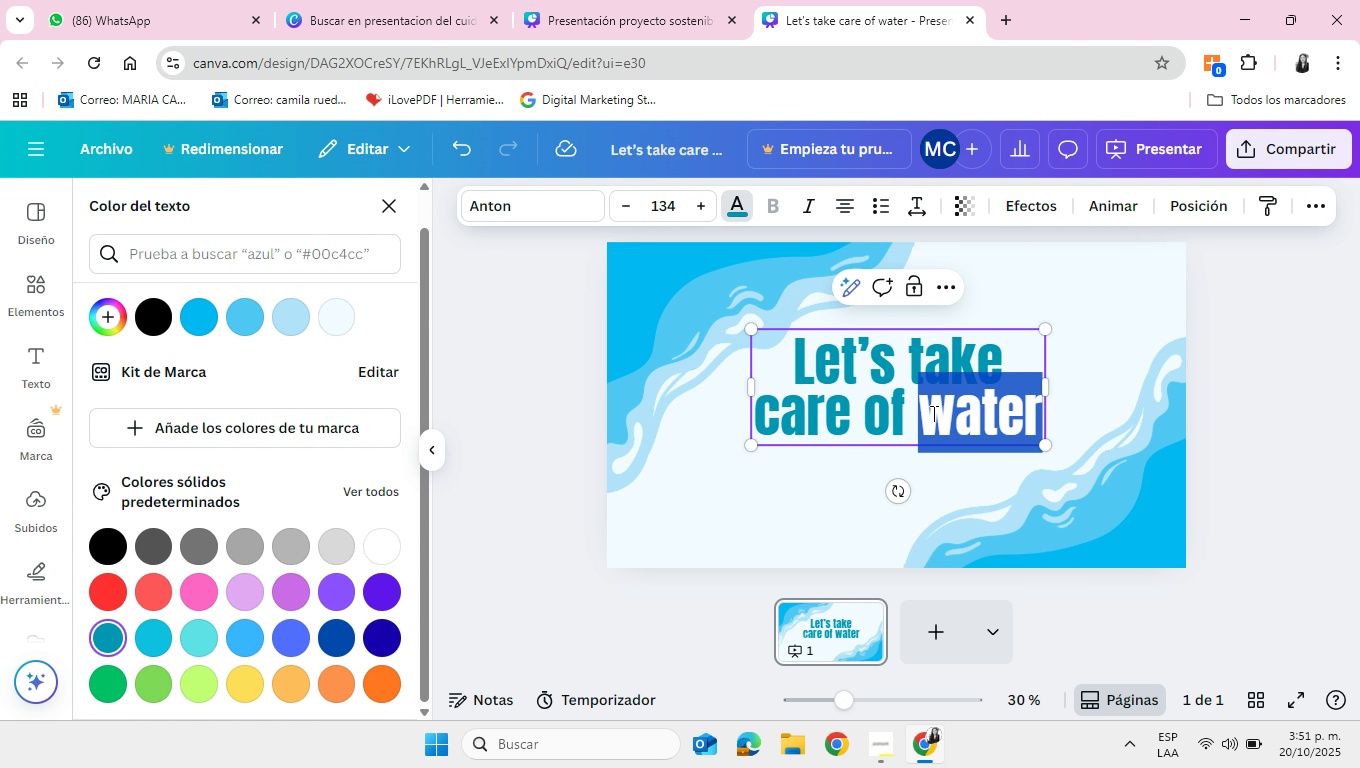 
left_click_drag(start_coordinate=[918, 413], to_coordinate=[1017, 407])
 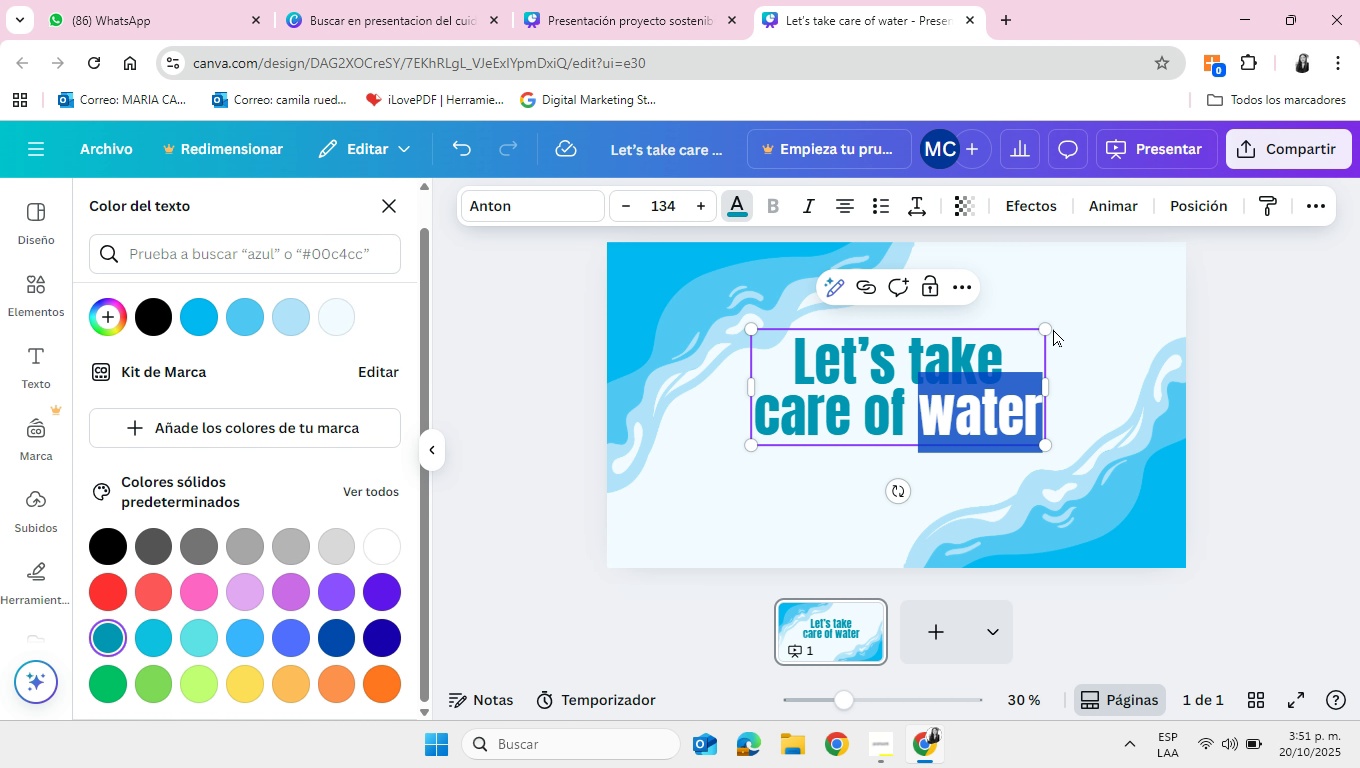 
left_click([1086, 293])
 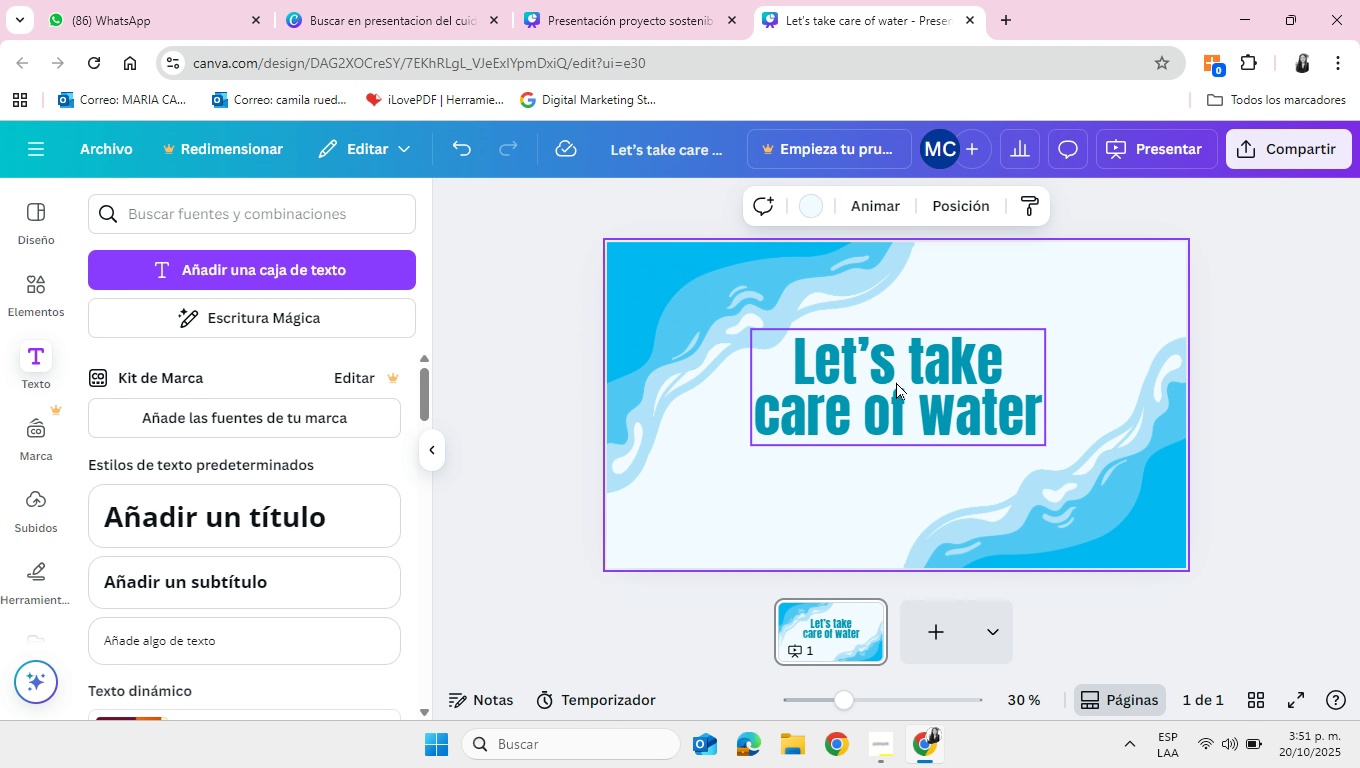 
left_click([896, 383])
 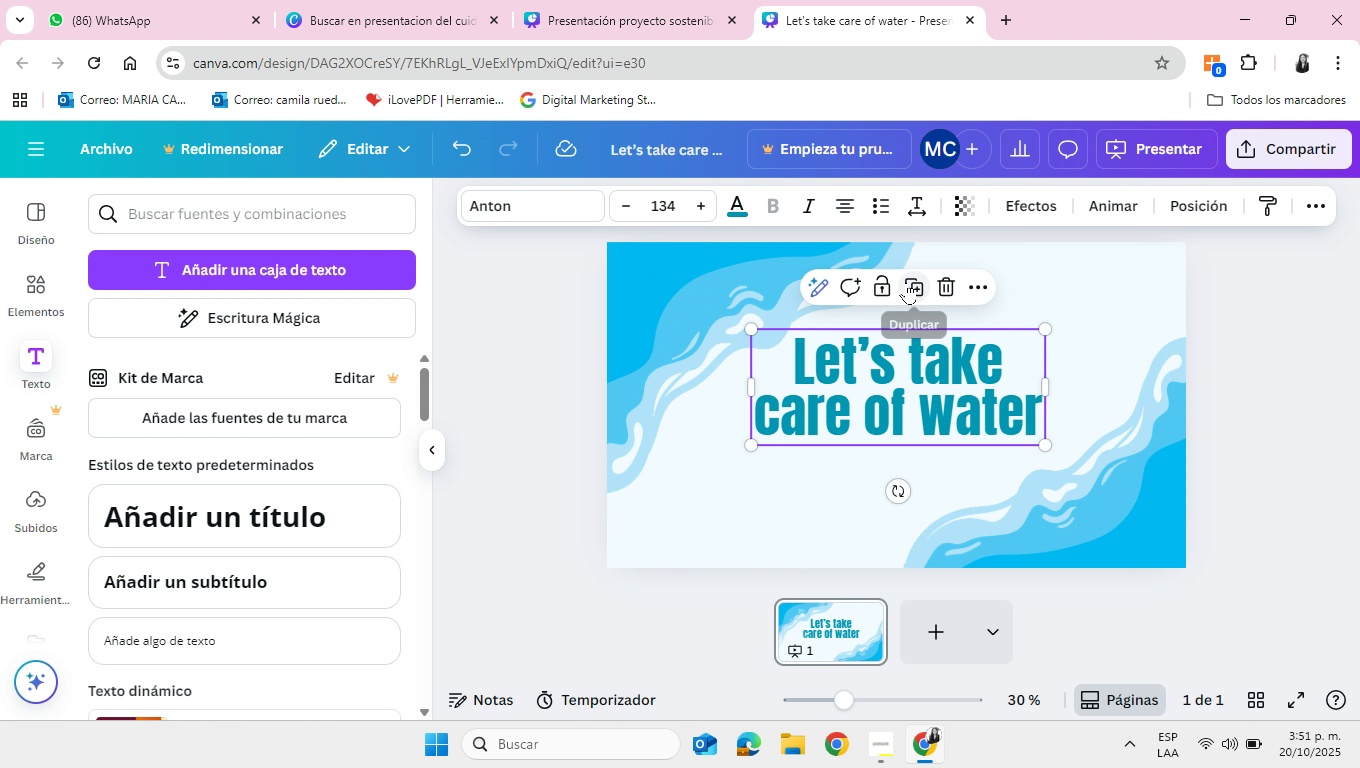 
left_click([906, 282])
 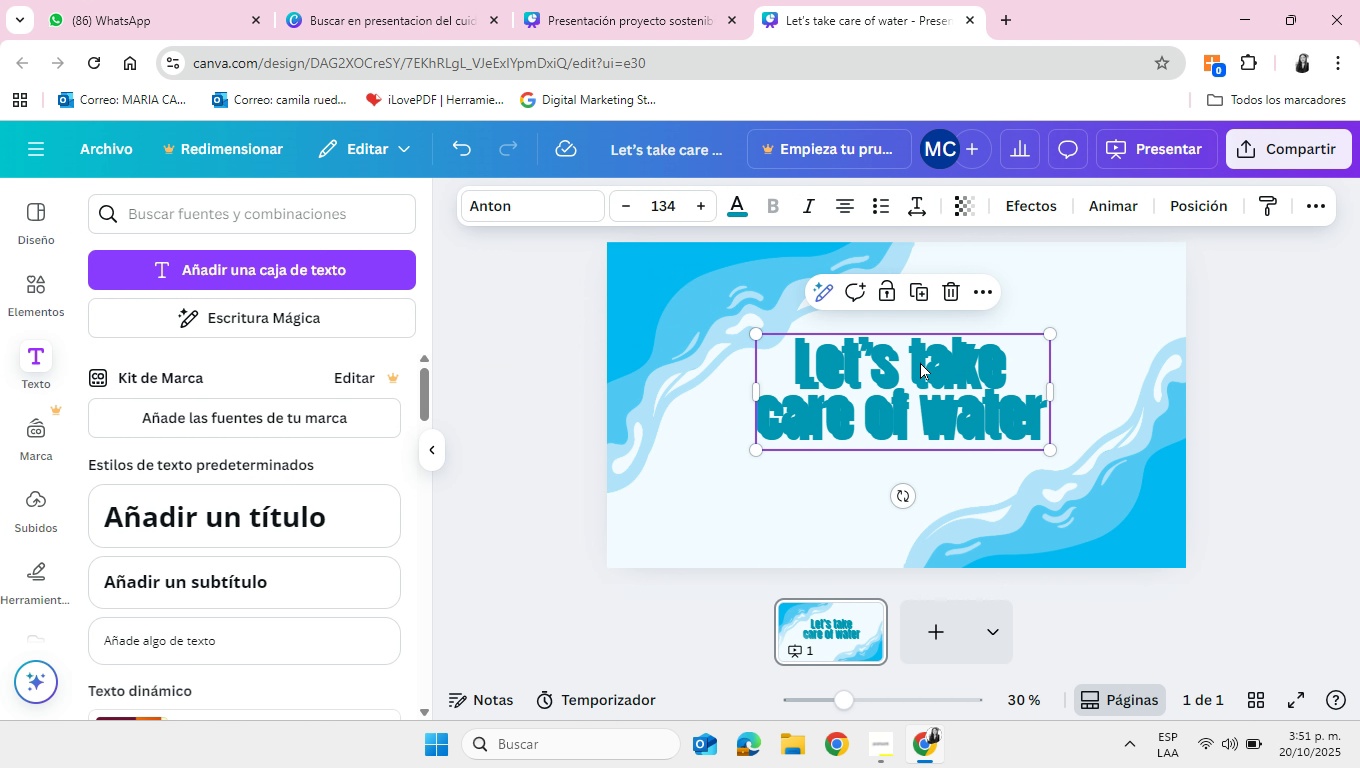 
left_click_drag(start_coordinate=[919, 361], to_coordinate=[918, 440])
 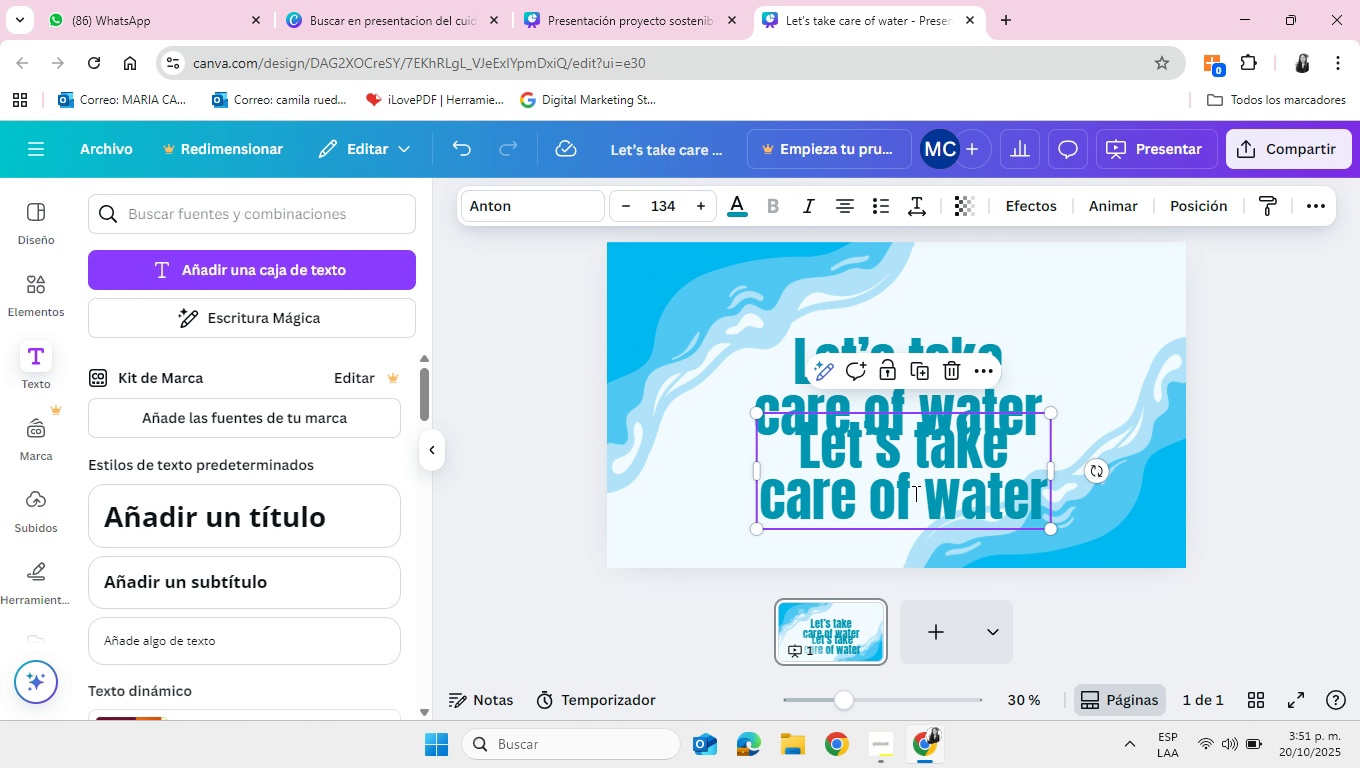 
left_click([914, 493])
 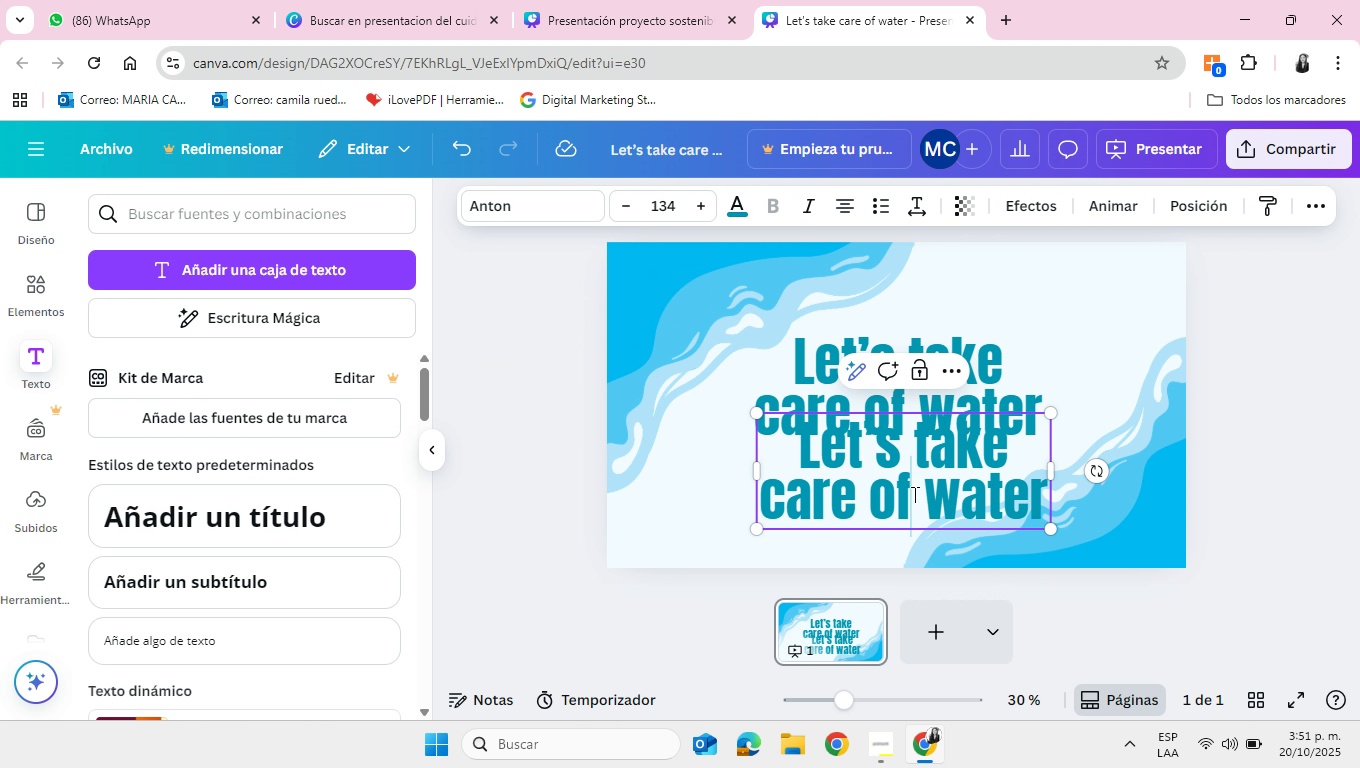 
left_click([913, 494])
 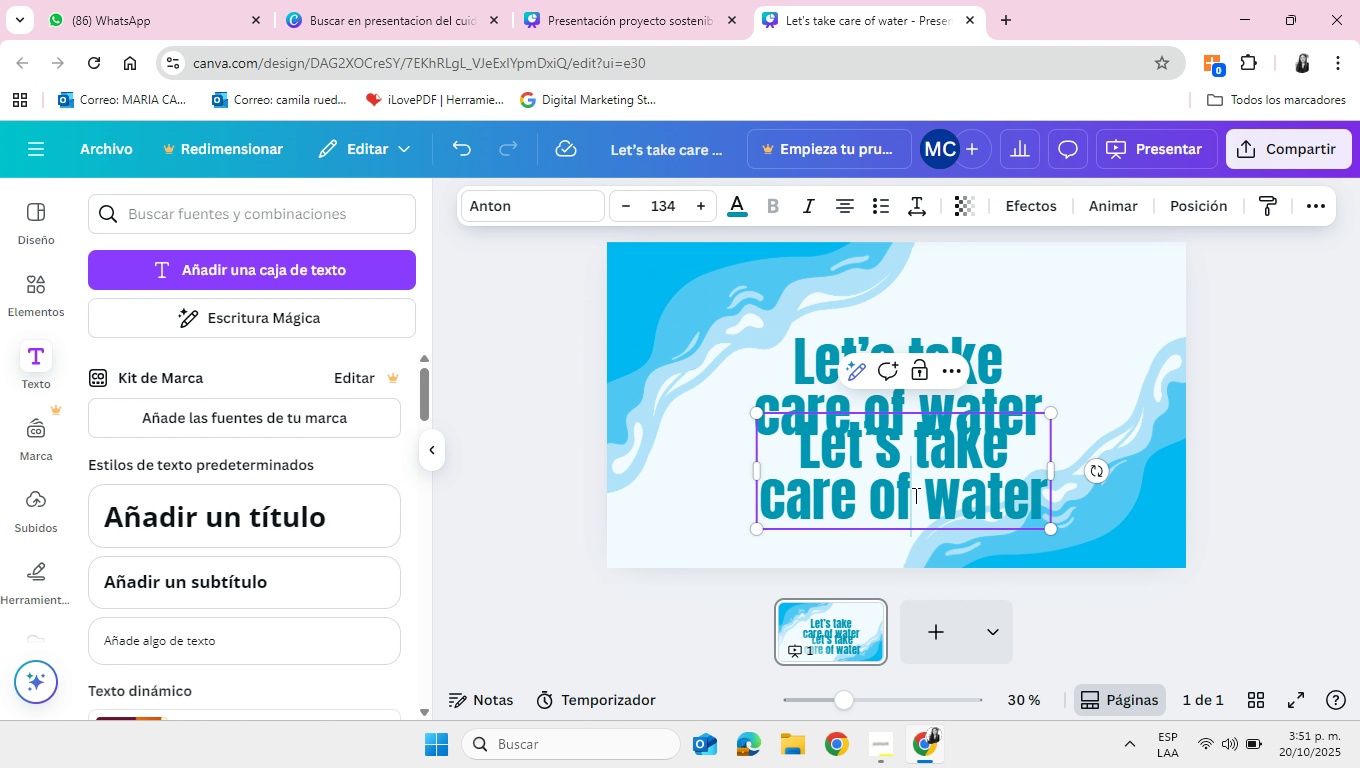 
left_click_drag(start_coordinate=[917, 496], to_coordinate=[807, 463])
 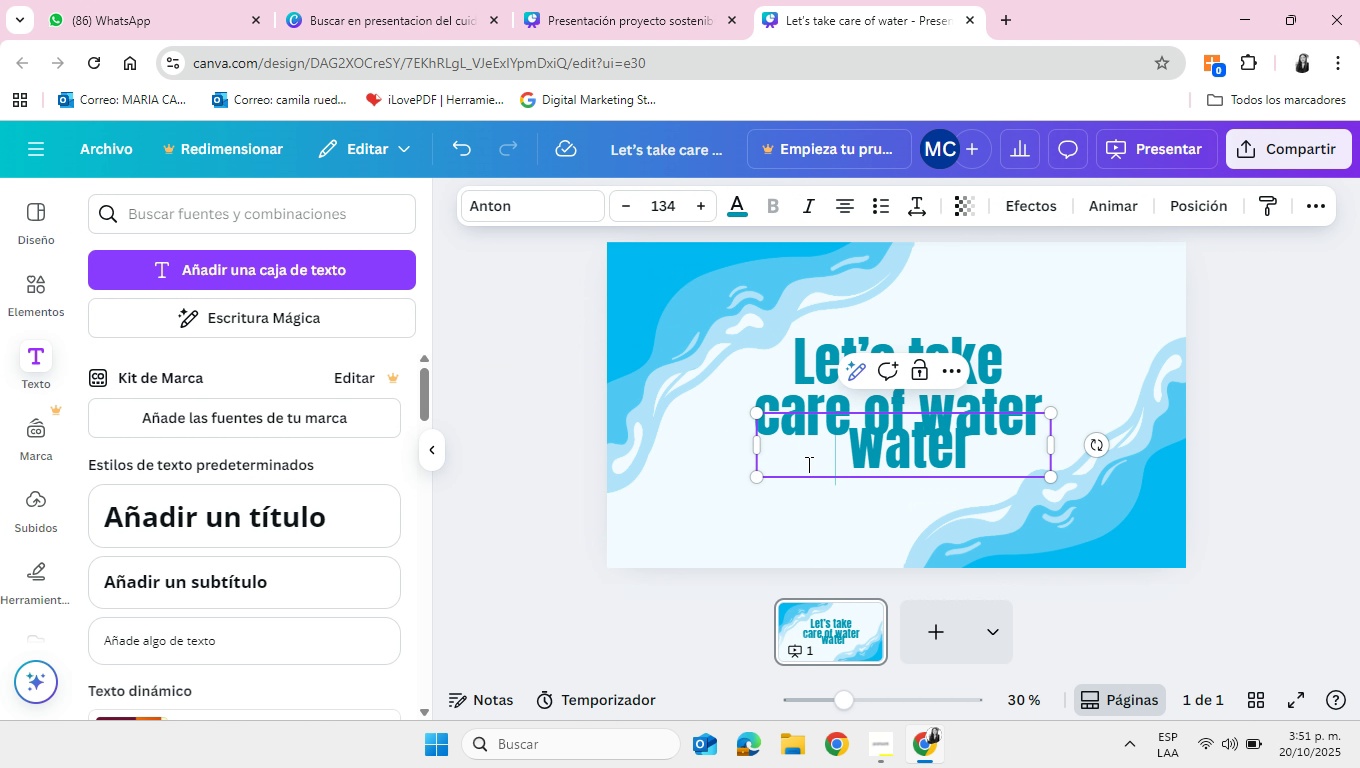 
key(Backspace)
 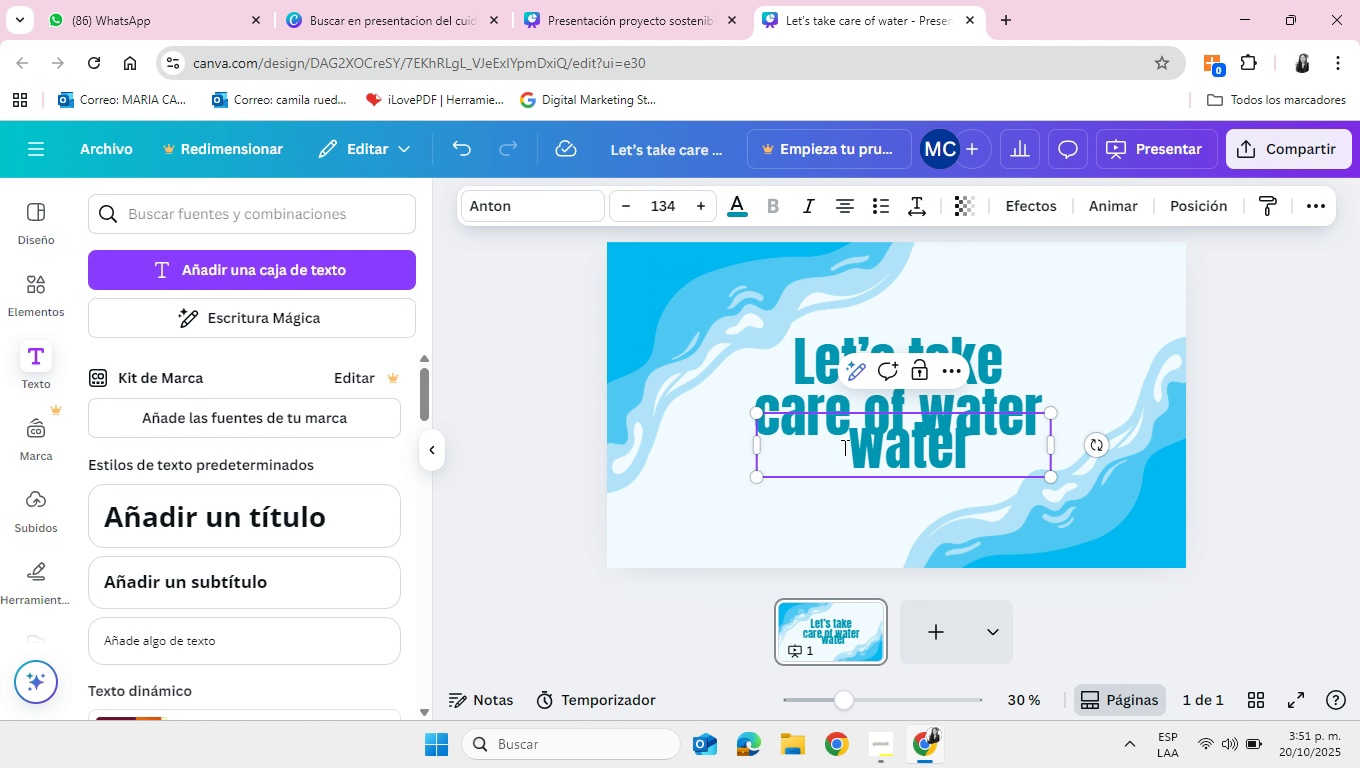 
left_click([847, 447])
 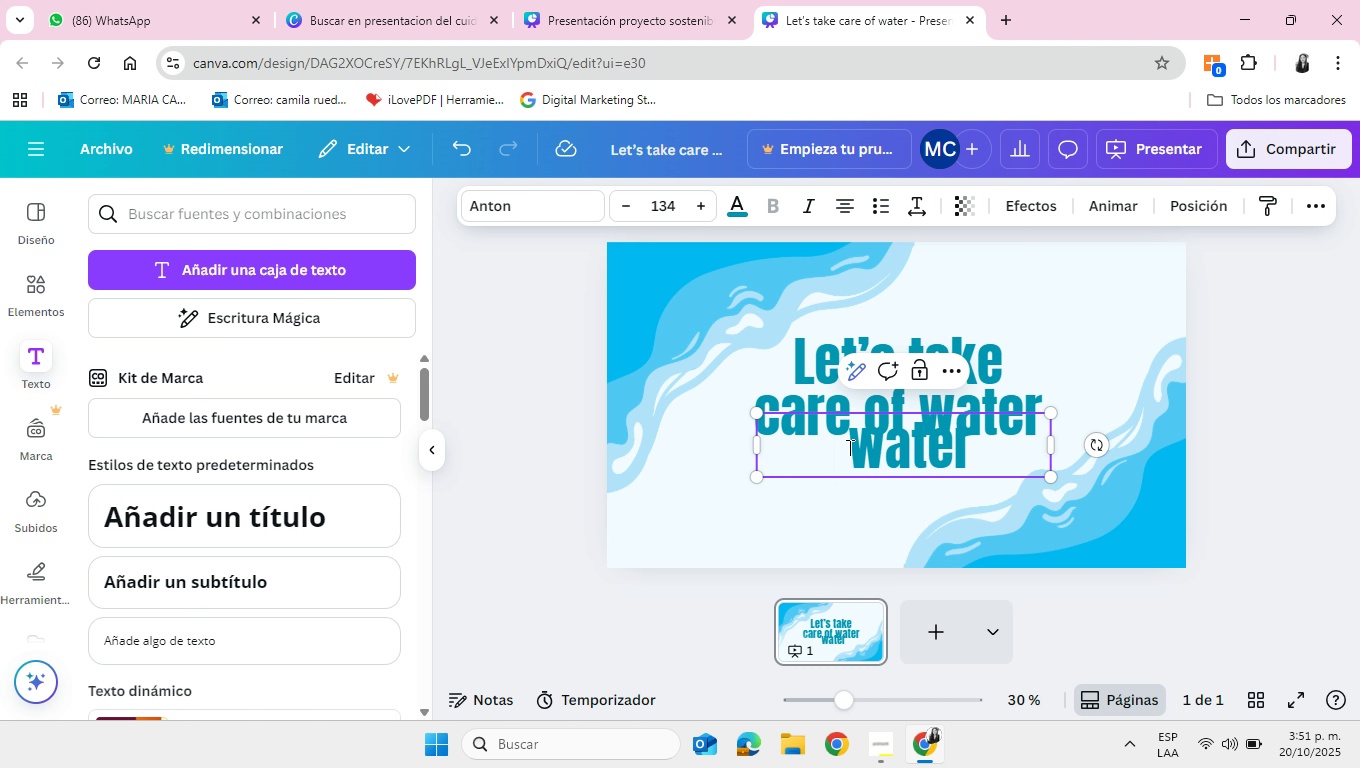 
key(Backspace)
 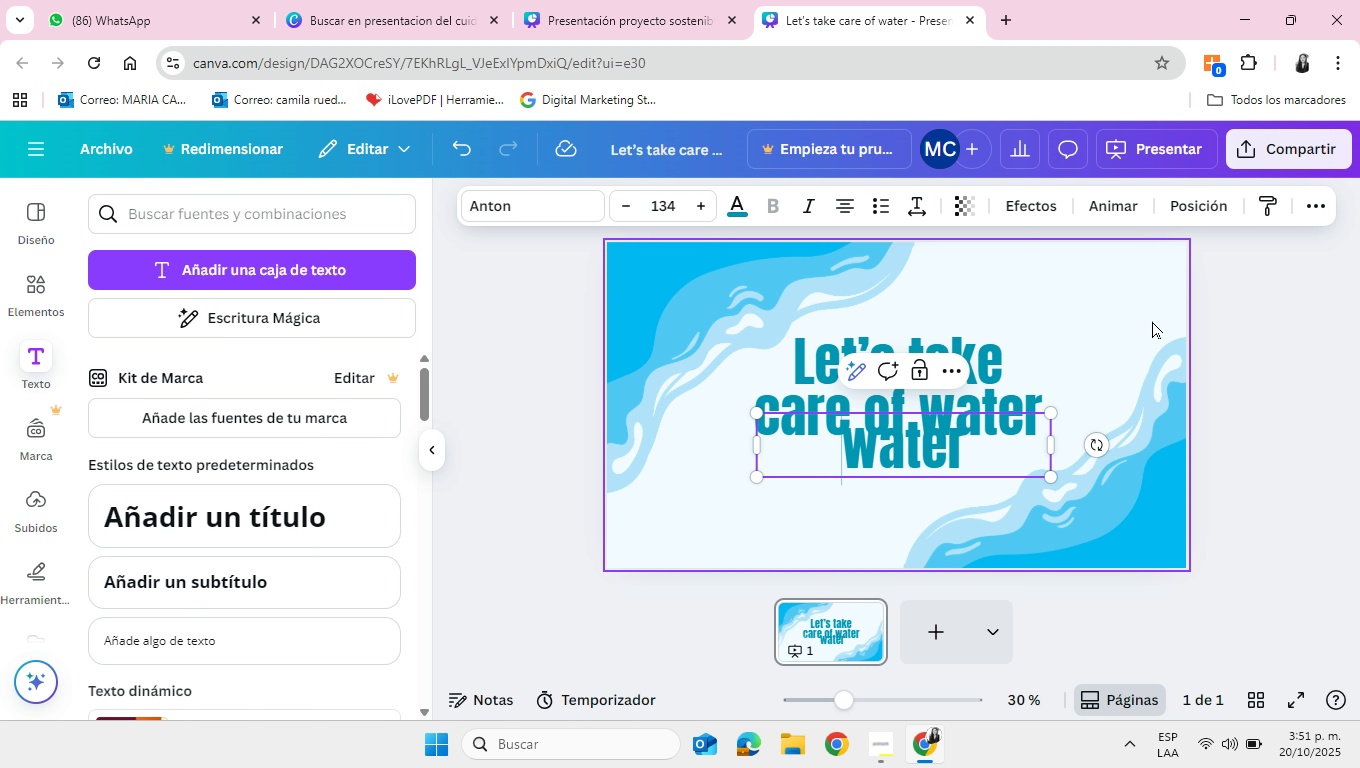 
left_click([1243, 310])
 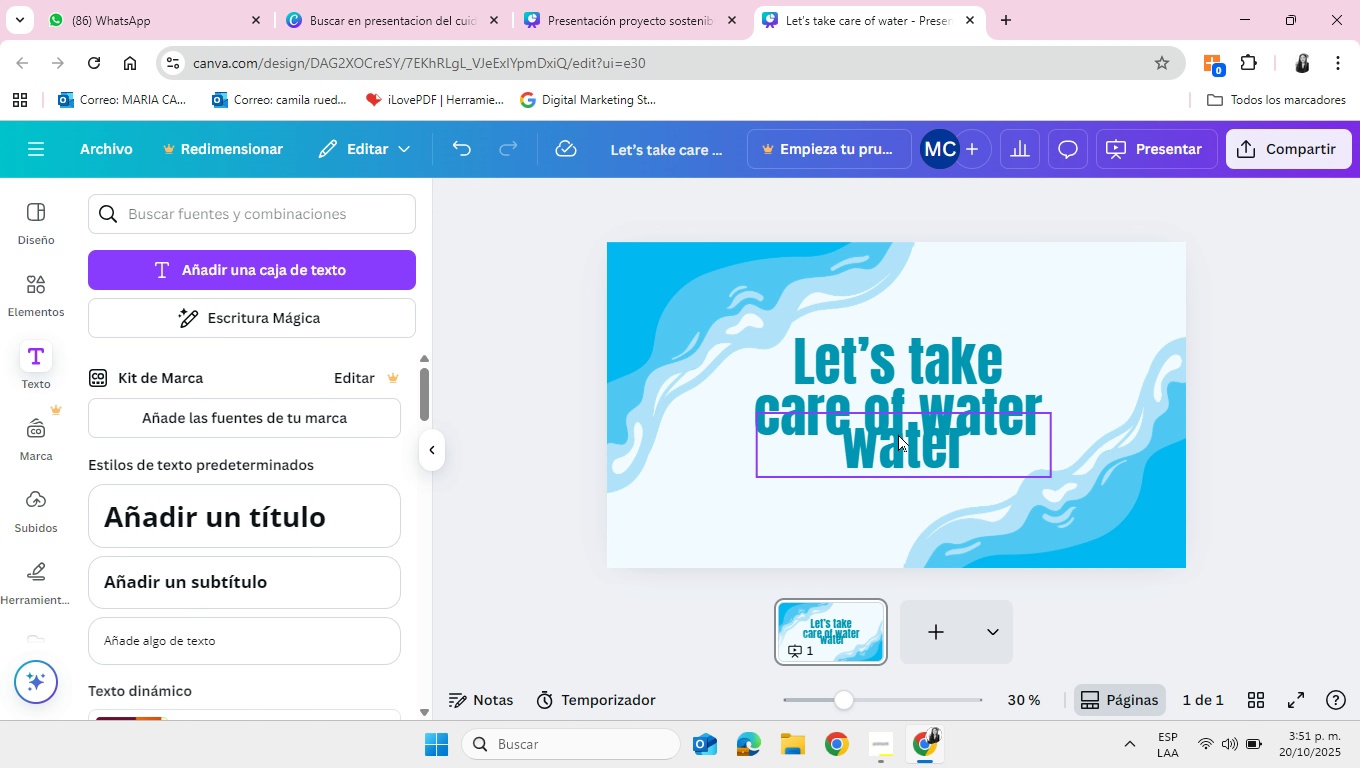 
left_click_drag(start_coordinate=[901, 435], to_coordinate=[808, 503])
 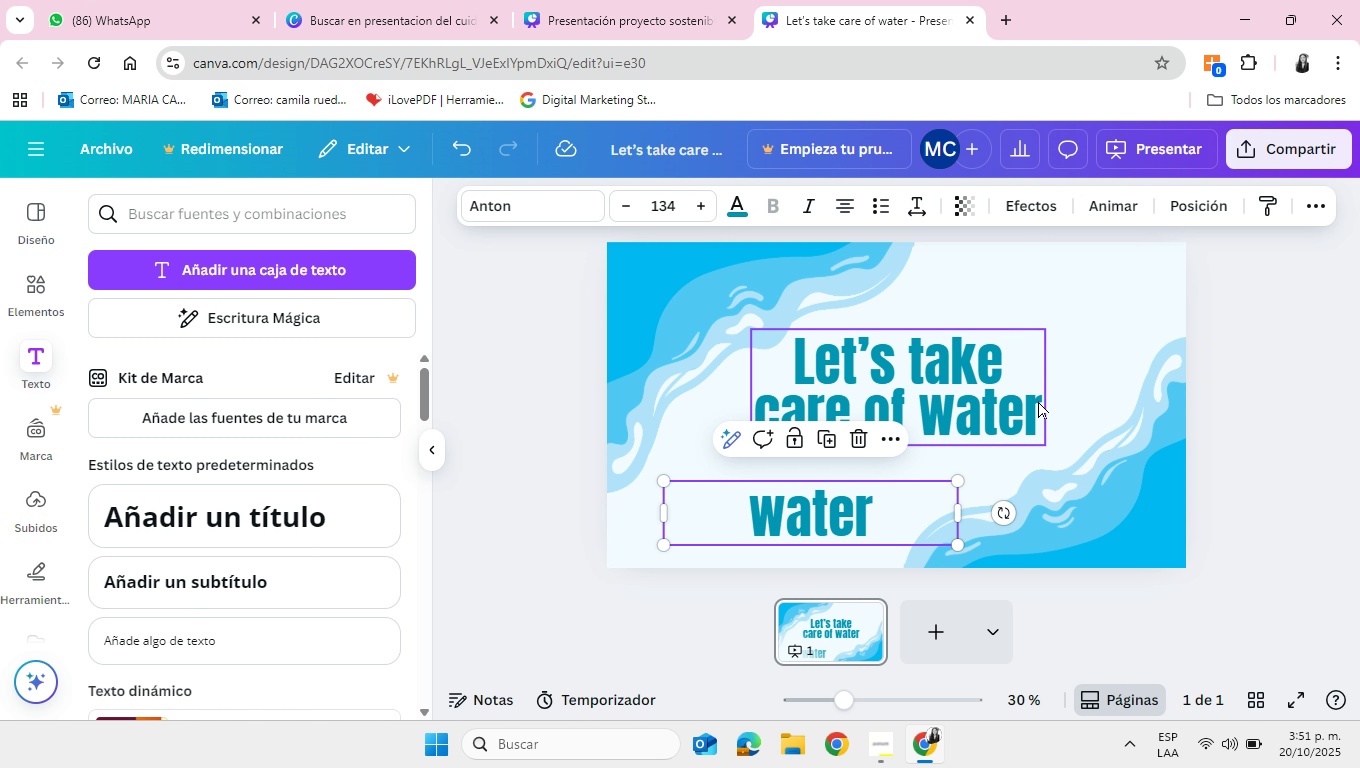 
left_click([1038, 401])
 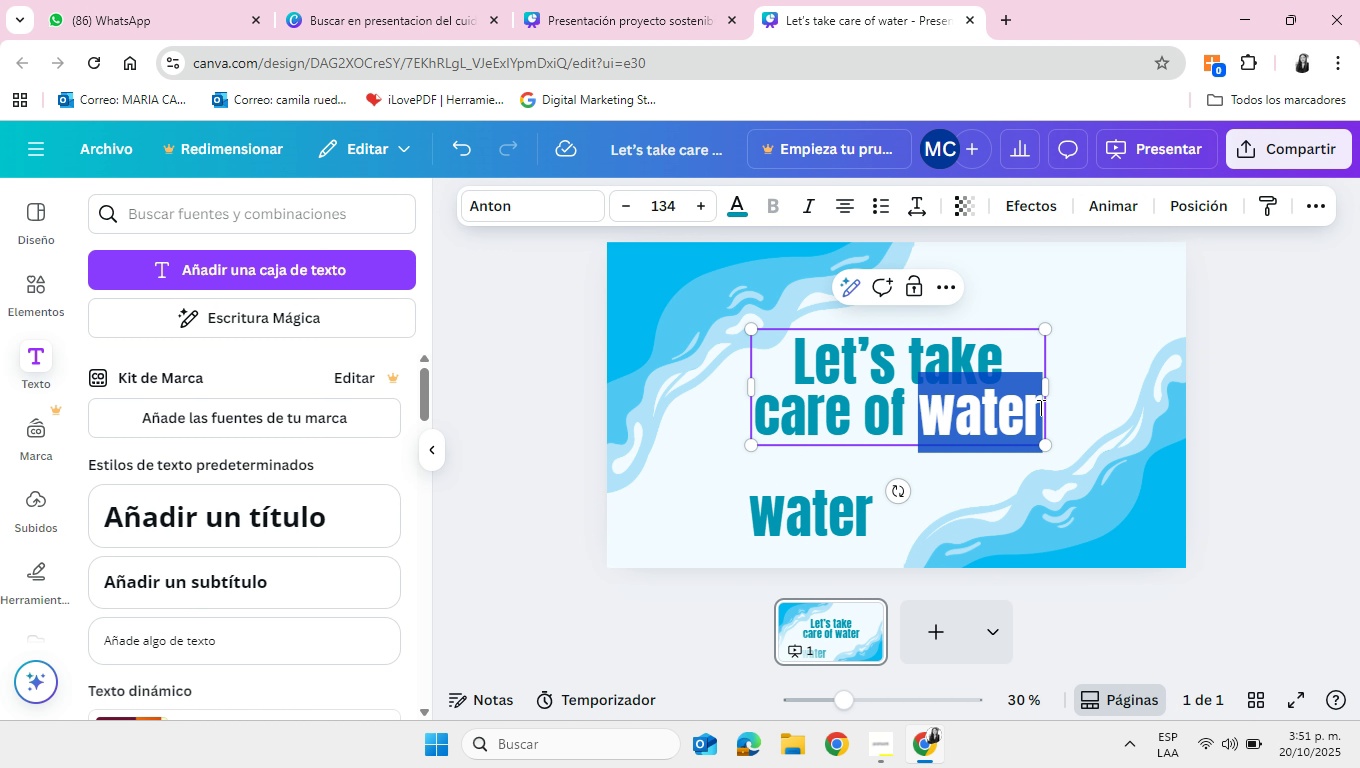 
double_click([1039, 407])
 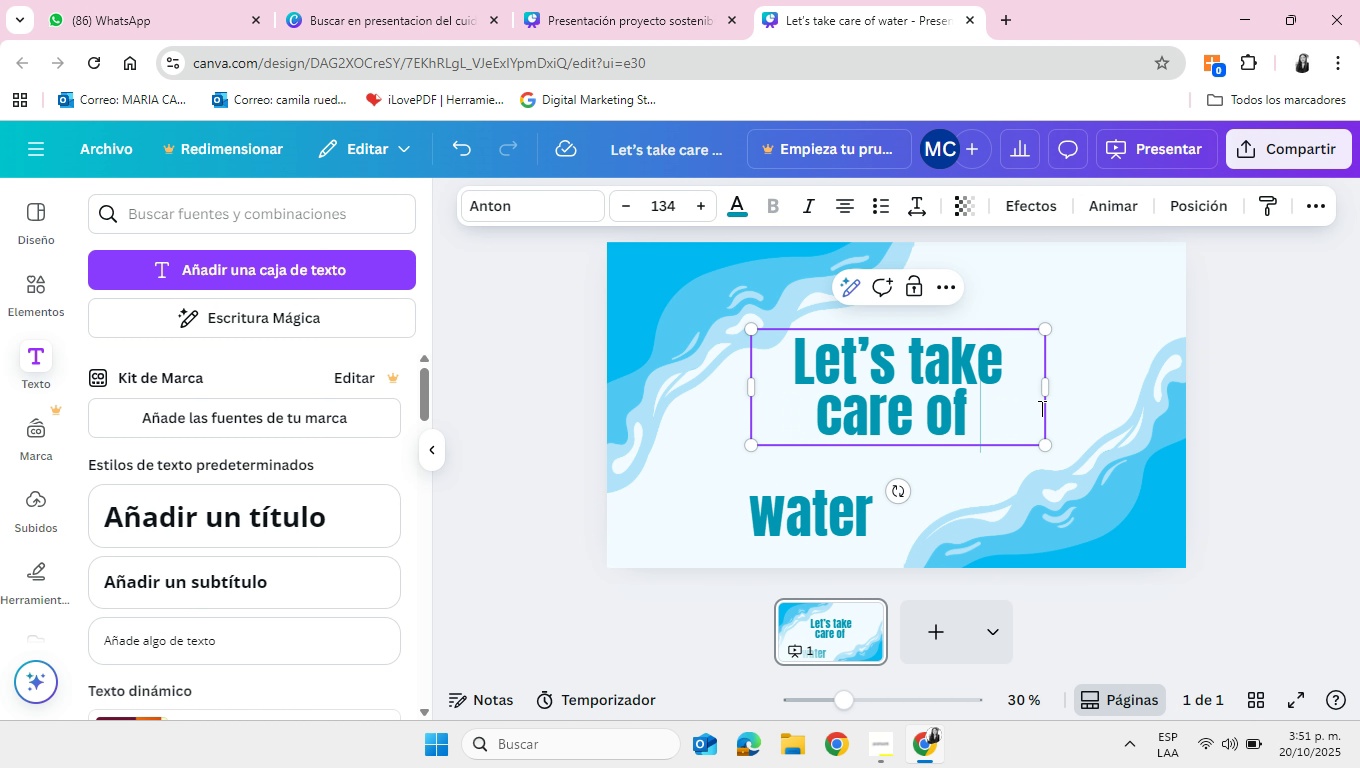 
key(Backspace)
 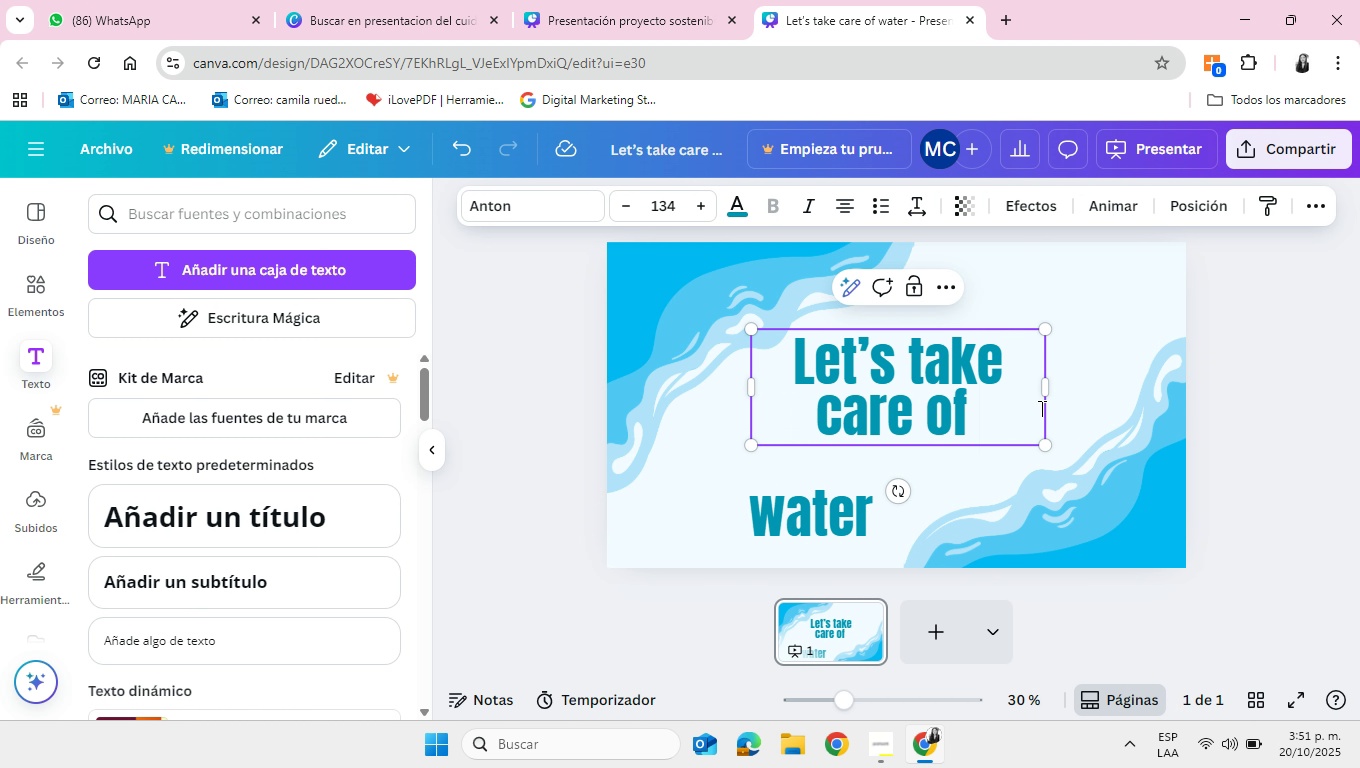 
key(Space)
 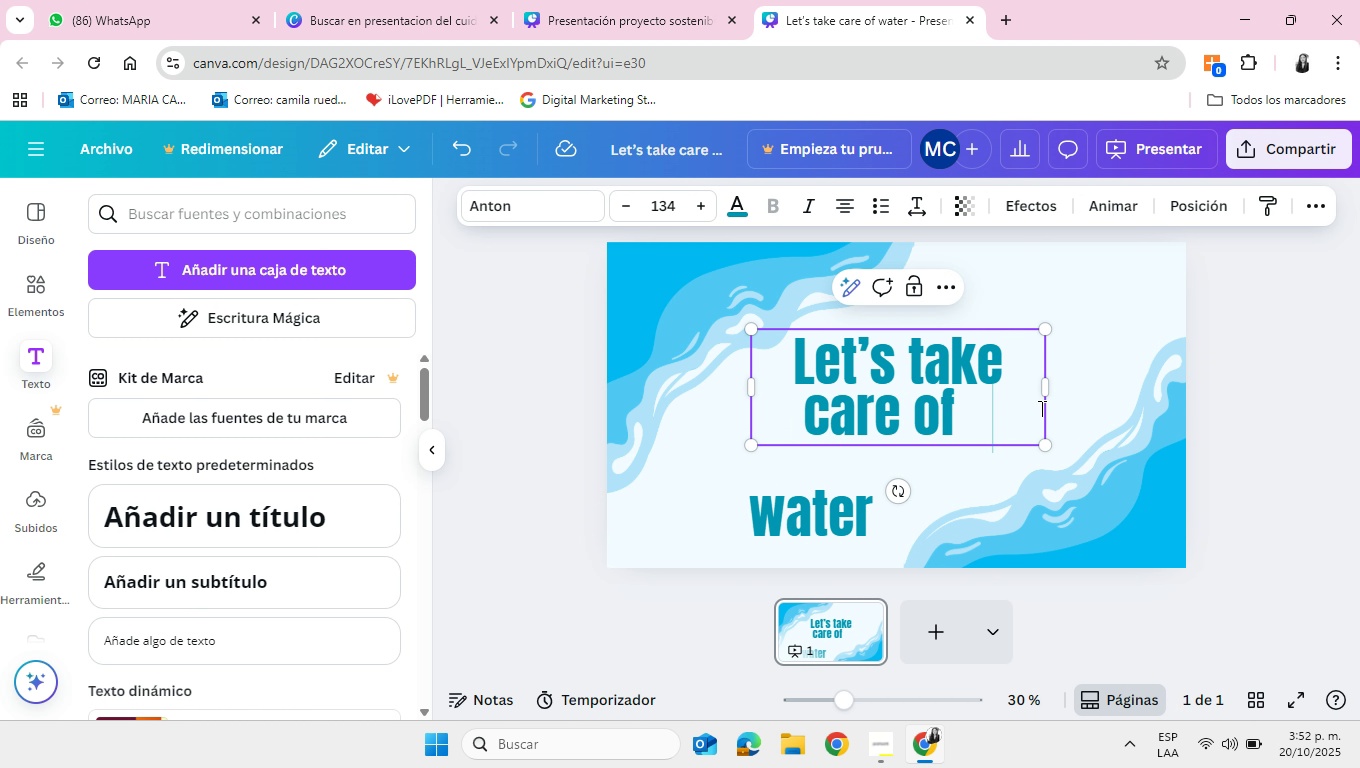 
key(Space)
 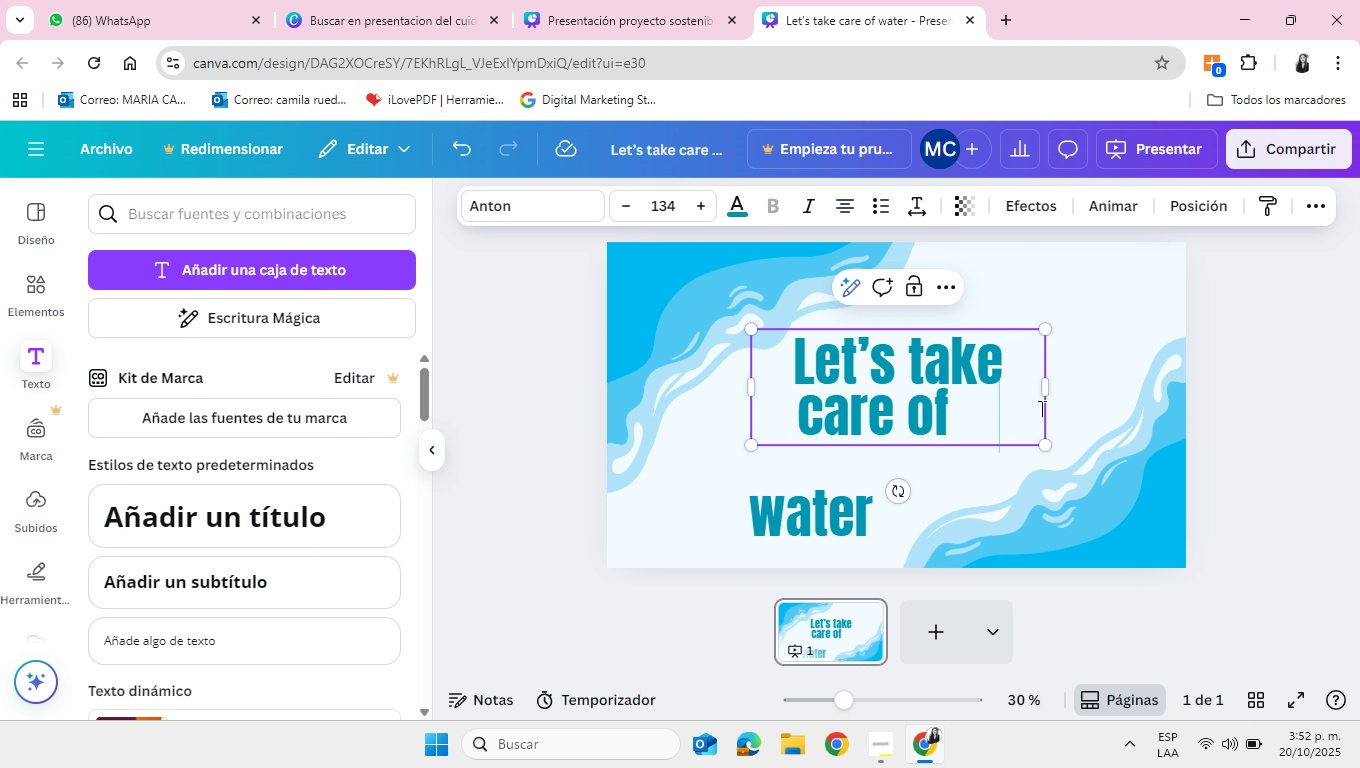 
key(Space)
 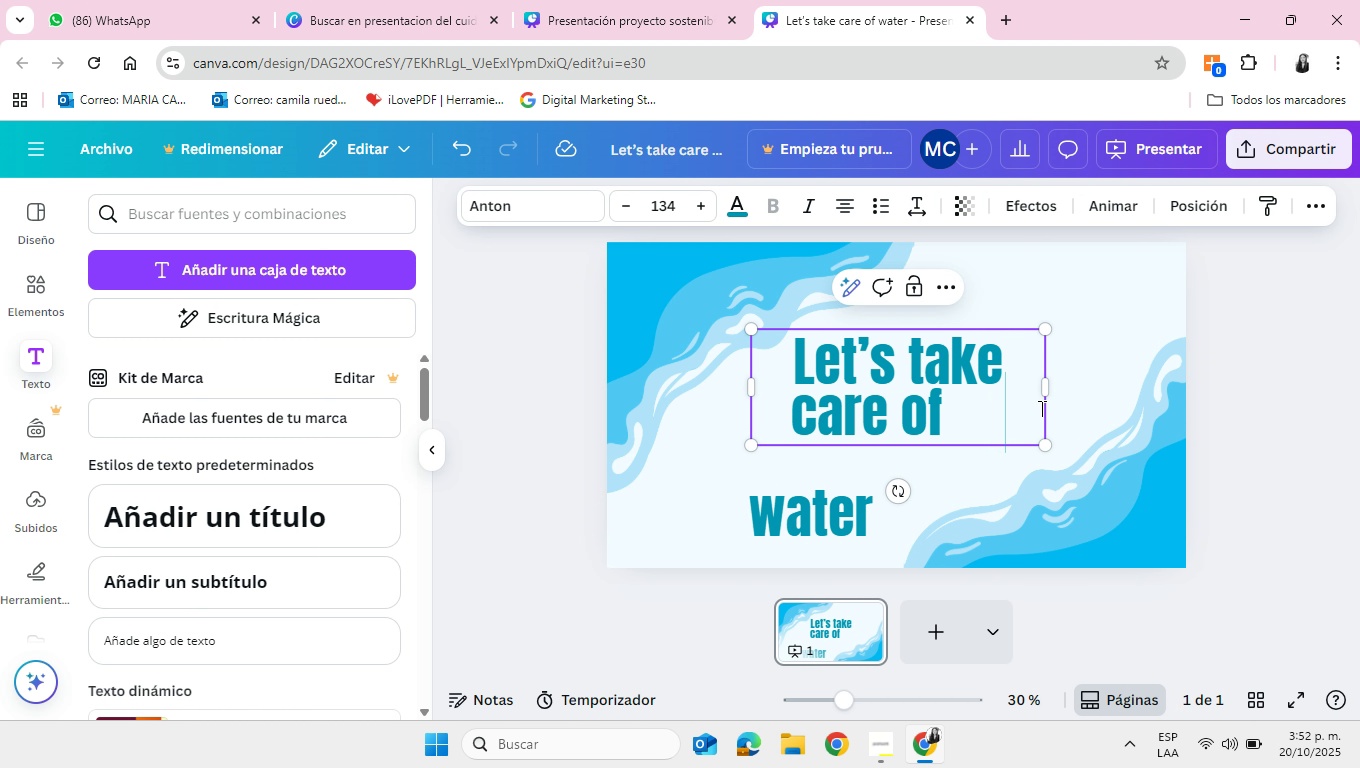 
key(Space)
 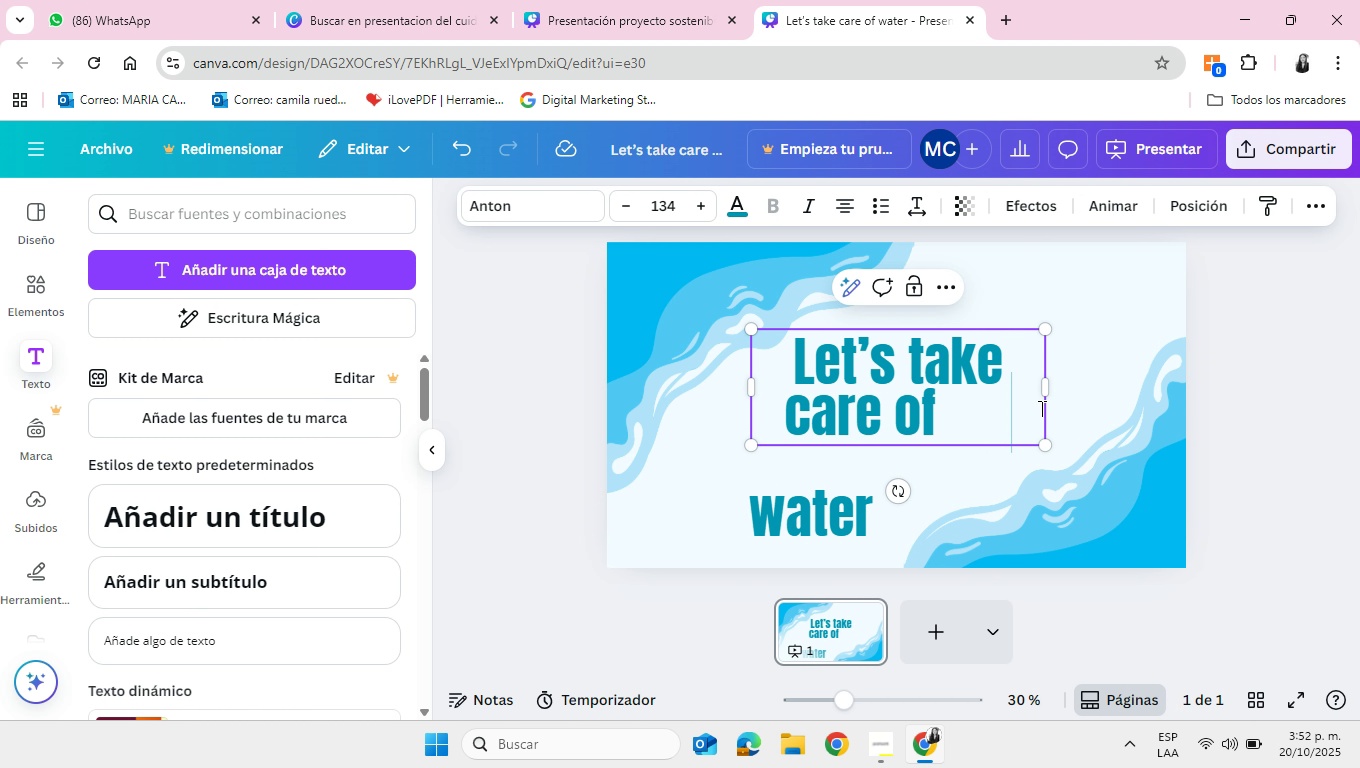 
key(Space)
 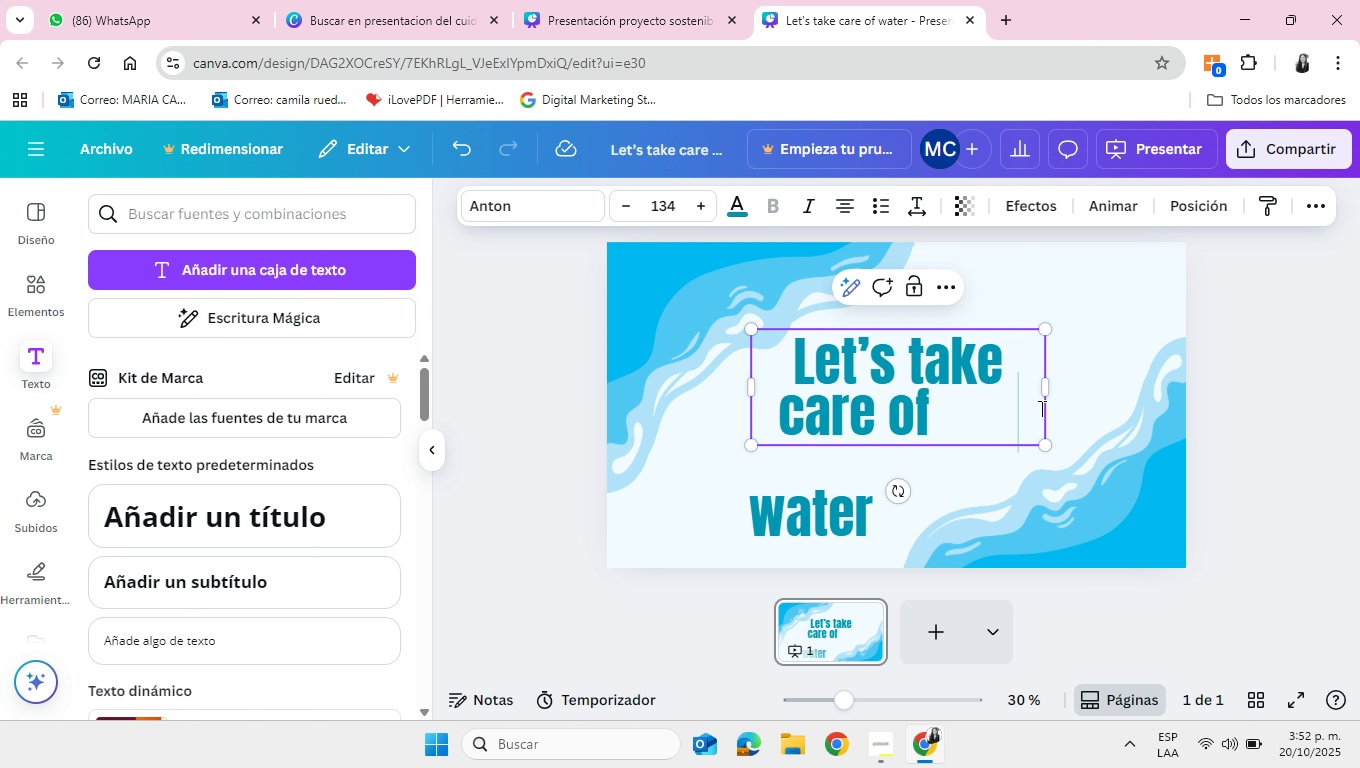 
key(Space)
 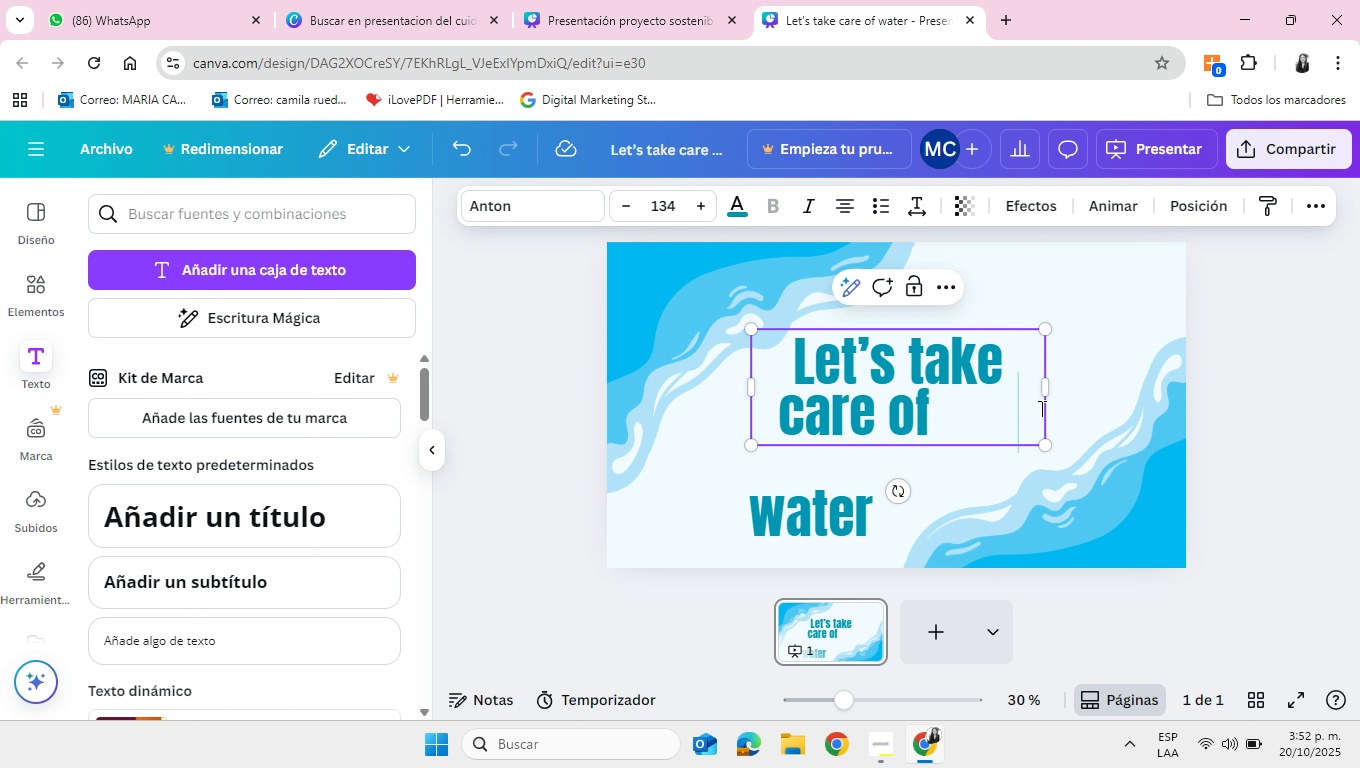 
key(Space)
 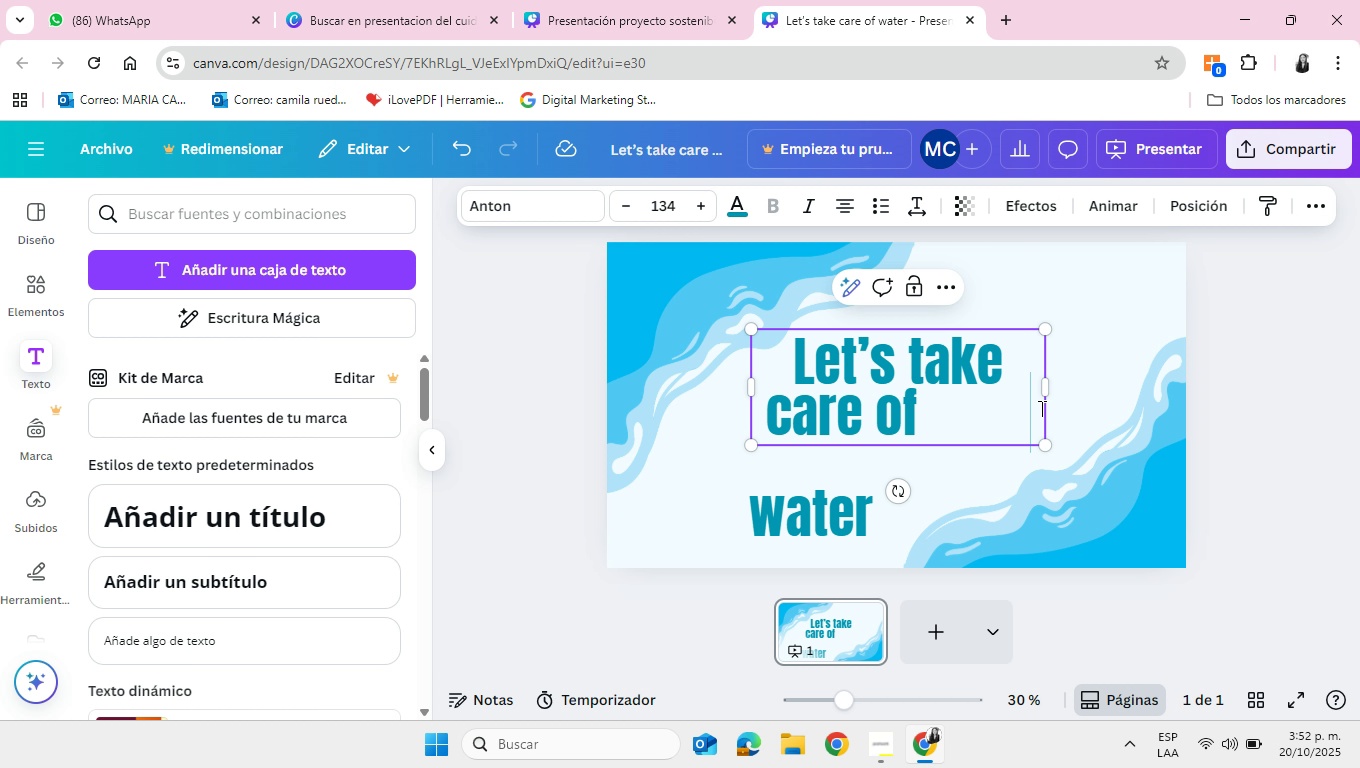 
key(Space)
 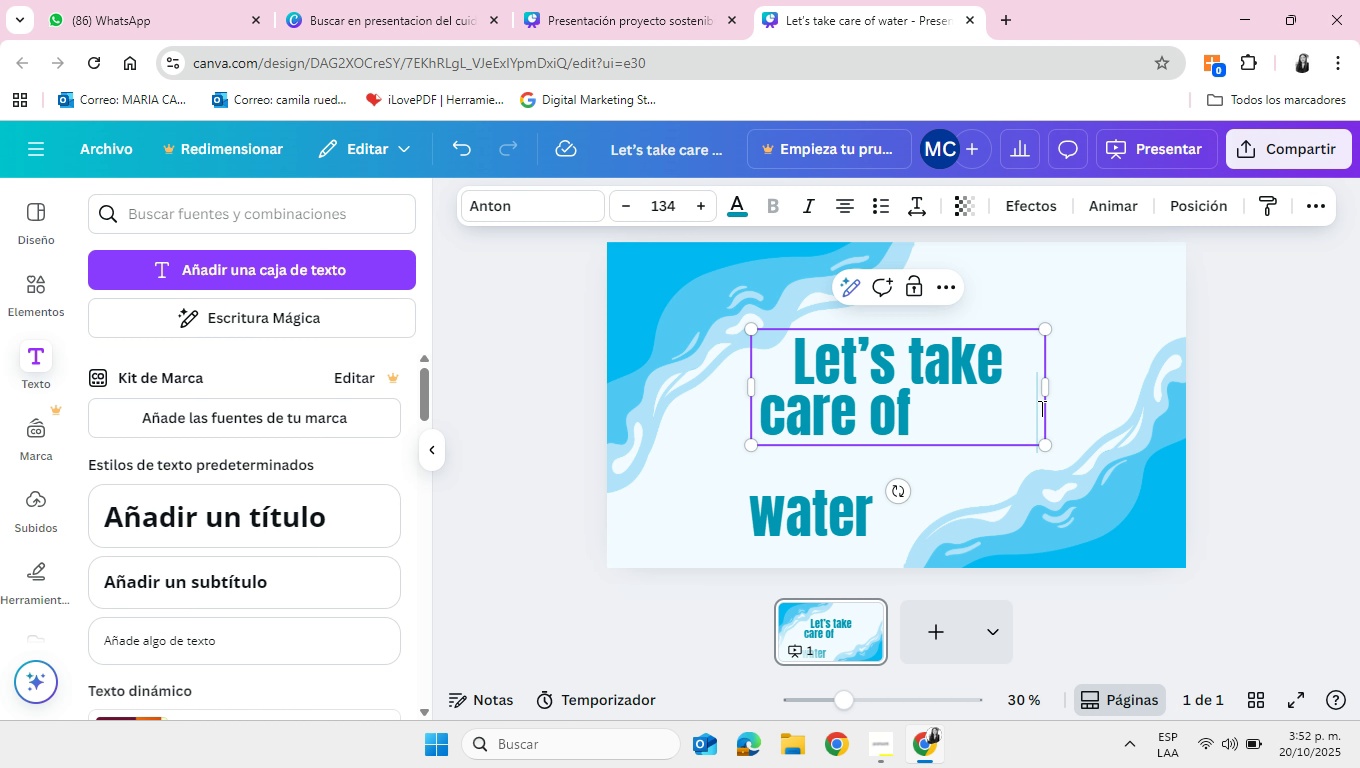 
key(Space)
 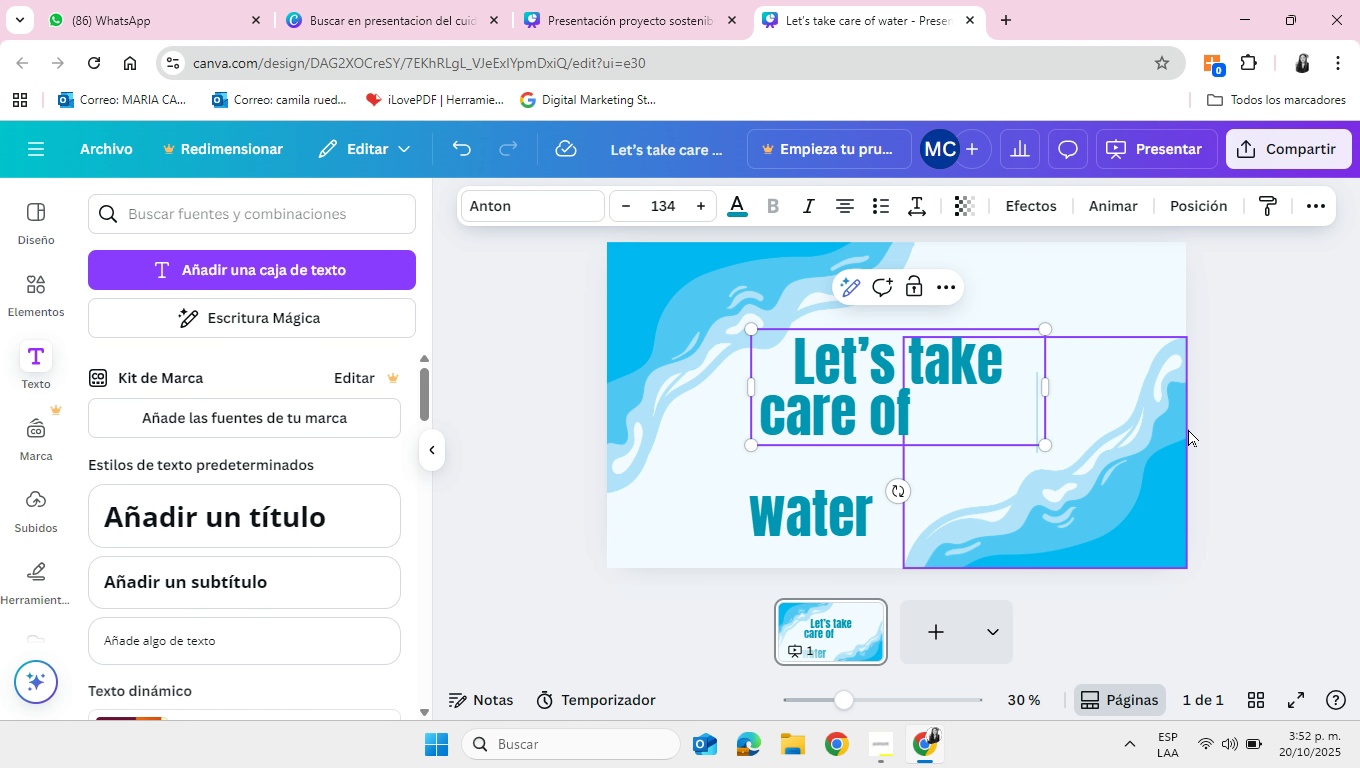 
left_click([1297, 400])
 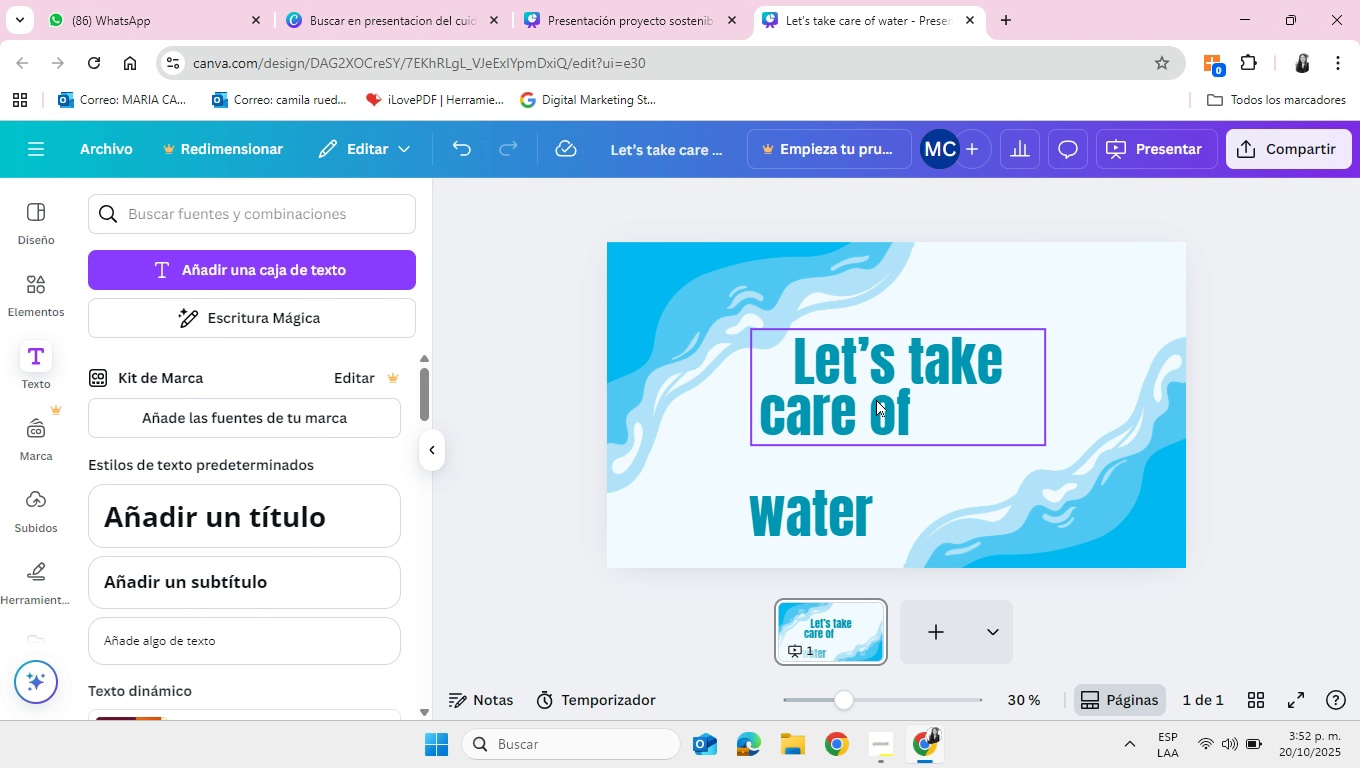 
left_click_drag(start_coordinate=[877, 399], to_coordinate=[907, 375])
 